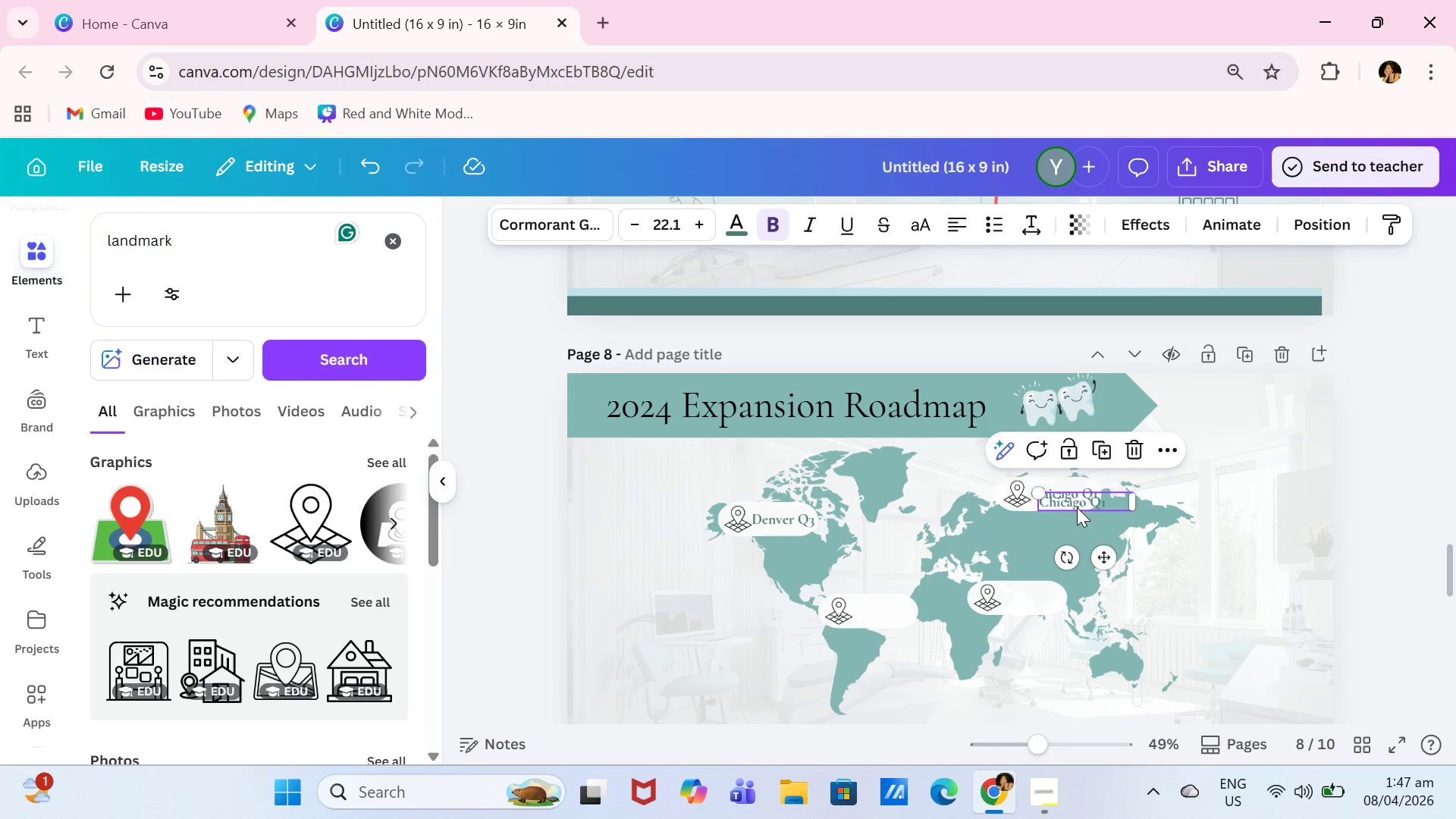 
left_click_drag(start_coordinate=[1079, 507], to_coordinate=[1072, 525])
 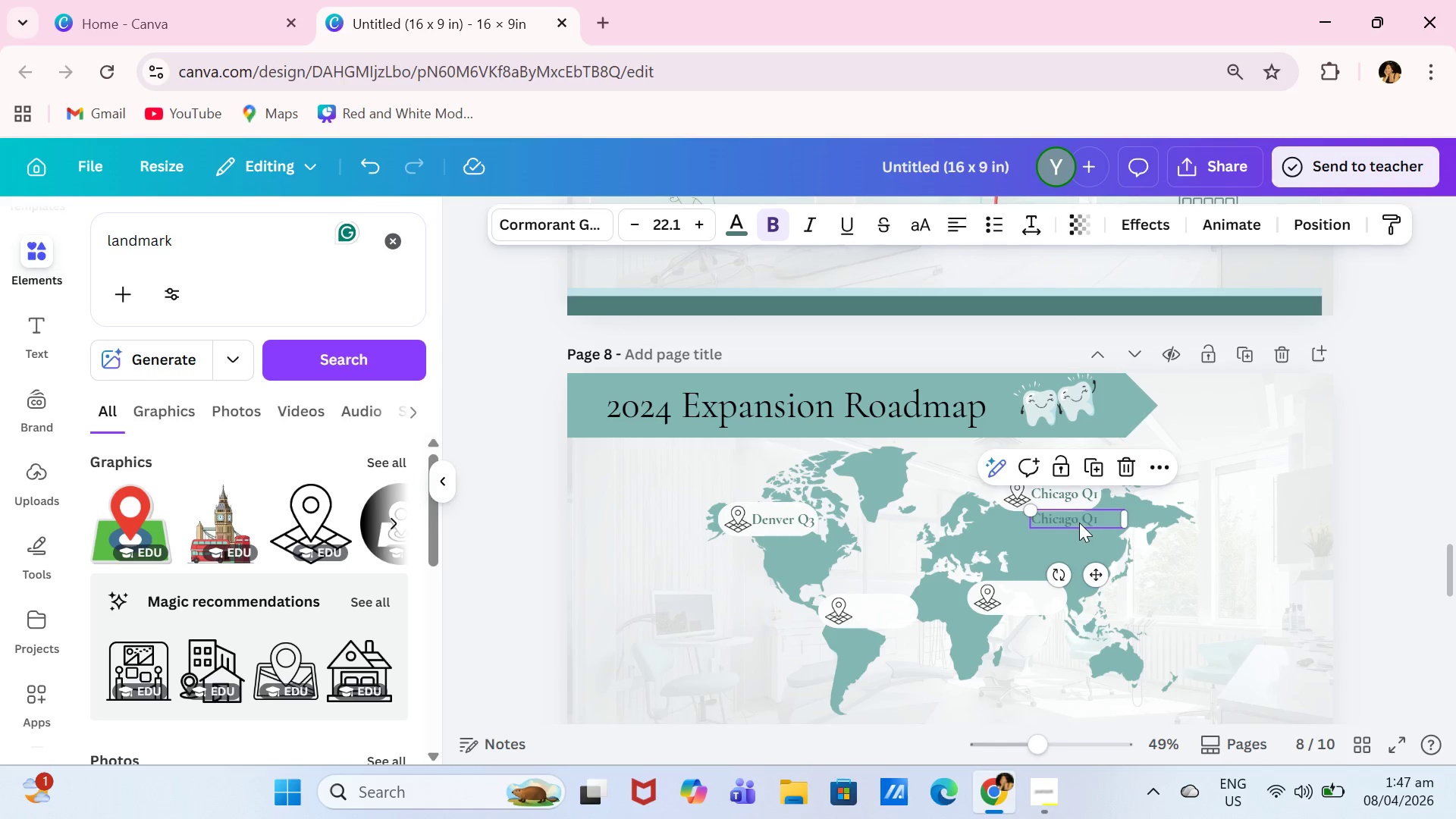 
left_click([1079, 522])
 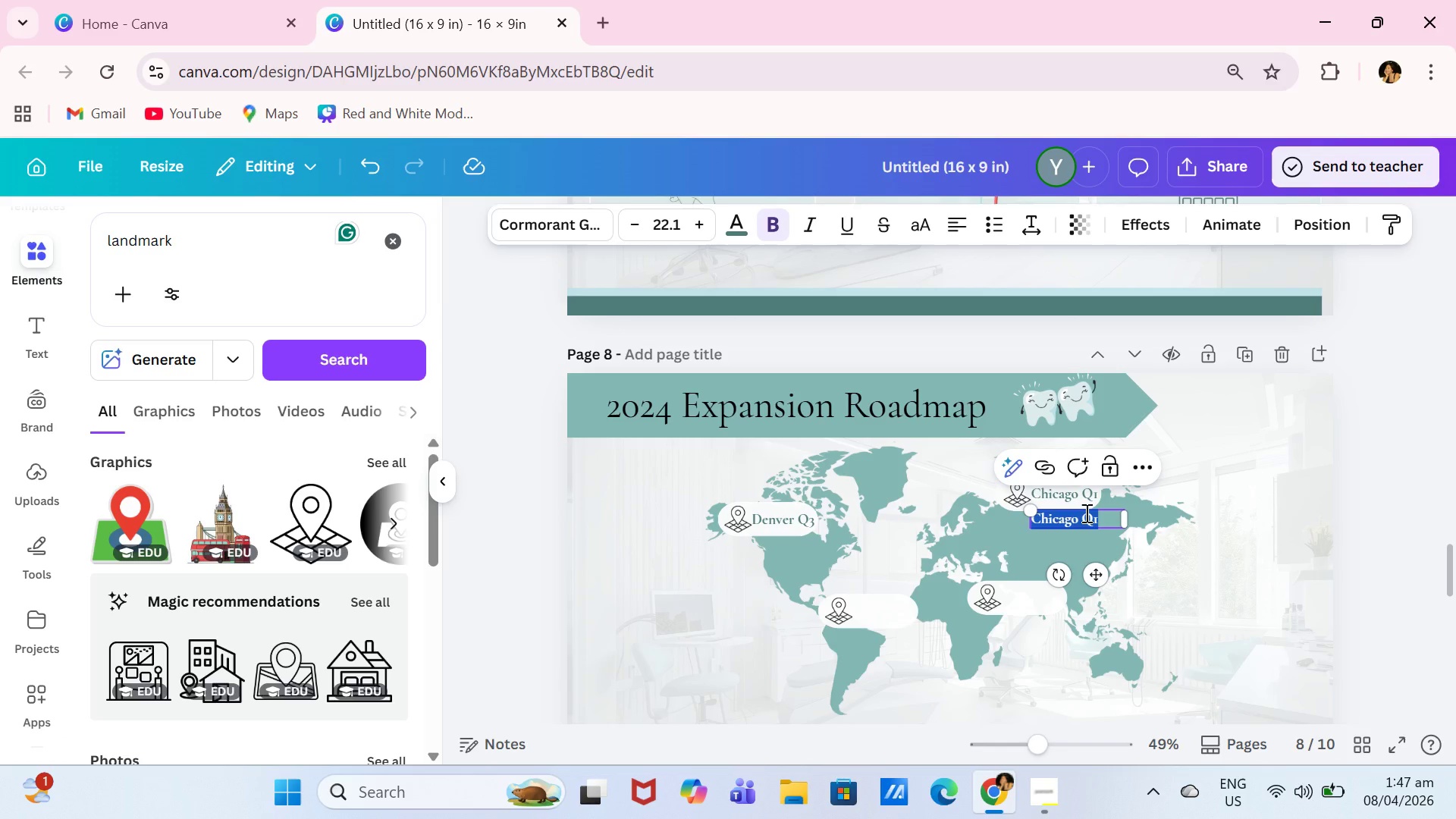 
type(Atlanta)
 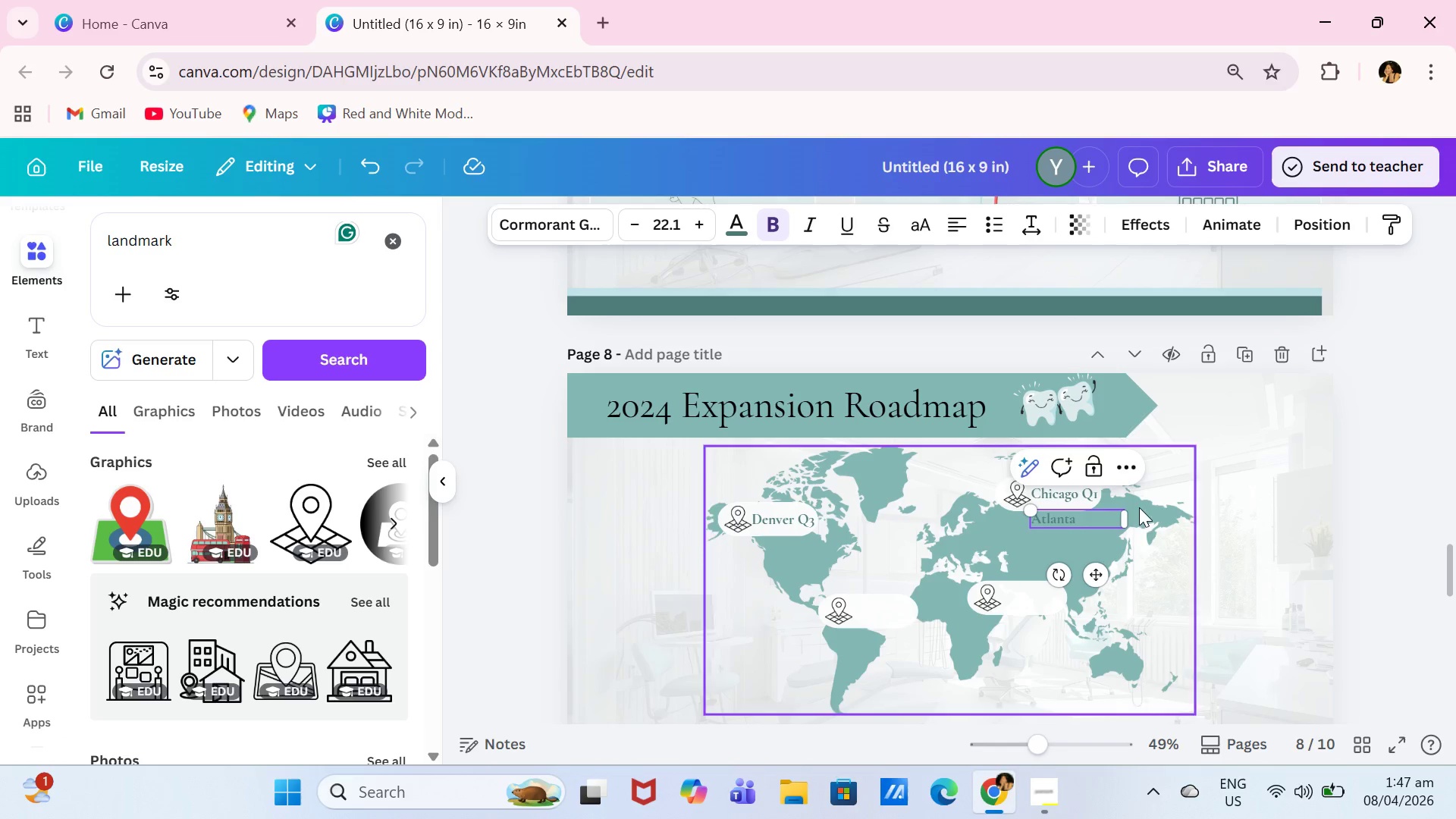 
left_click_drag(start_coordinate=[1128, 517], to_coordinate=[1089, 518])
 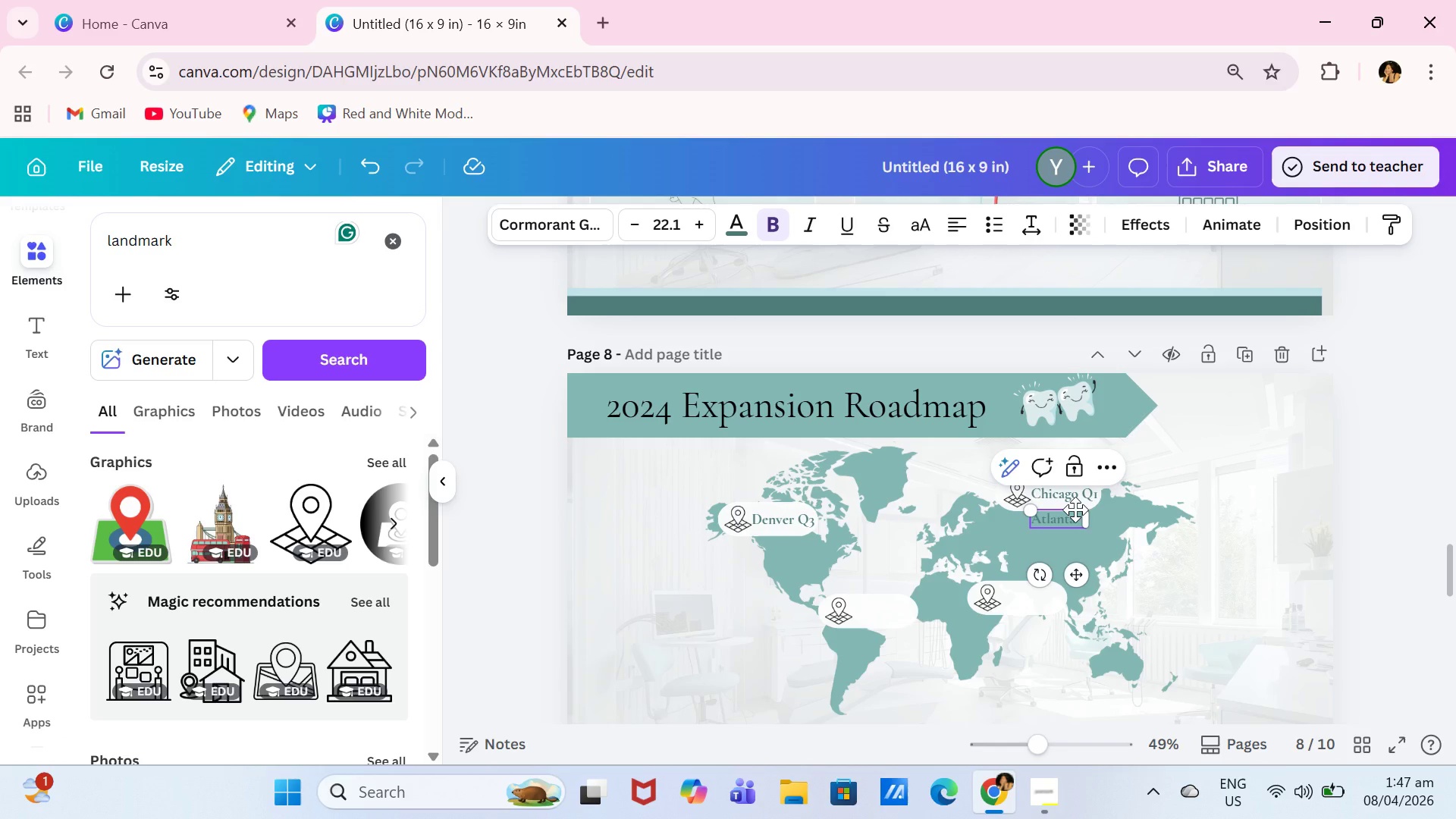 
type( Q2)
 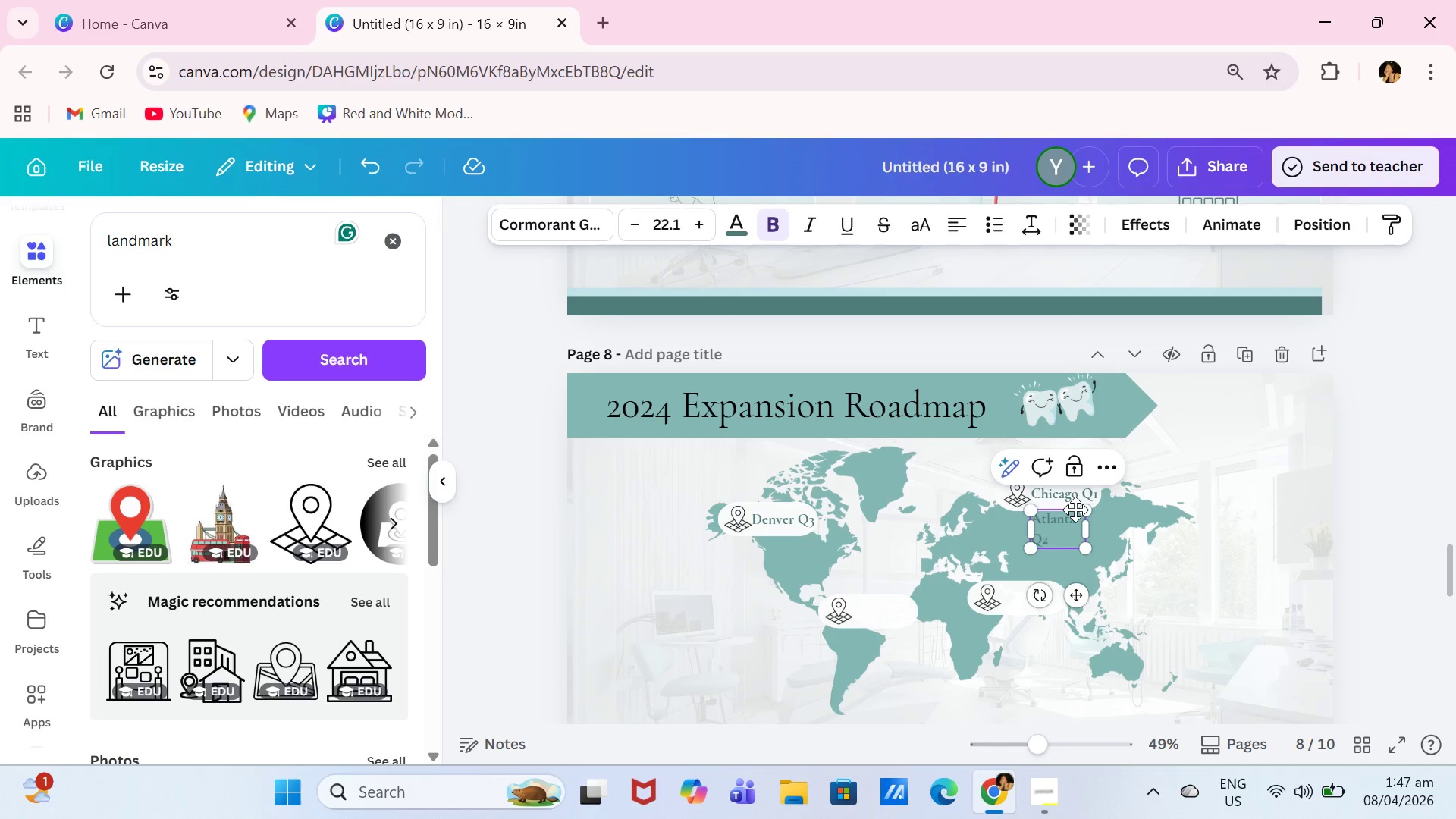 
left_click_drag(start_coordinate=[1094, 534], to_coordinate=[1126, 535])
 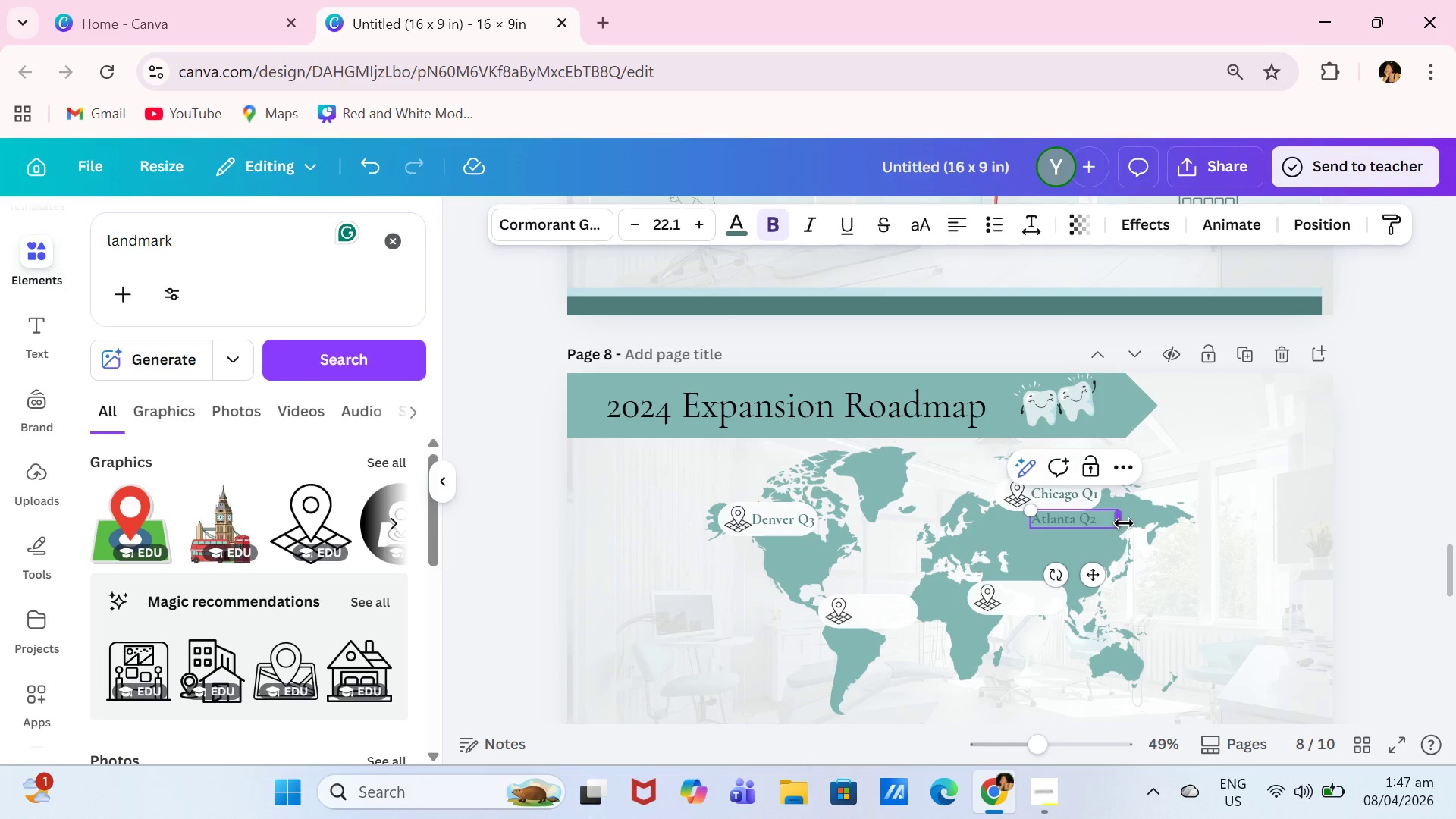 
left_click_drag(start_coordinate=[1124, 523], to_coordinate=[1112, 523])
 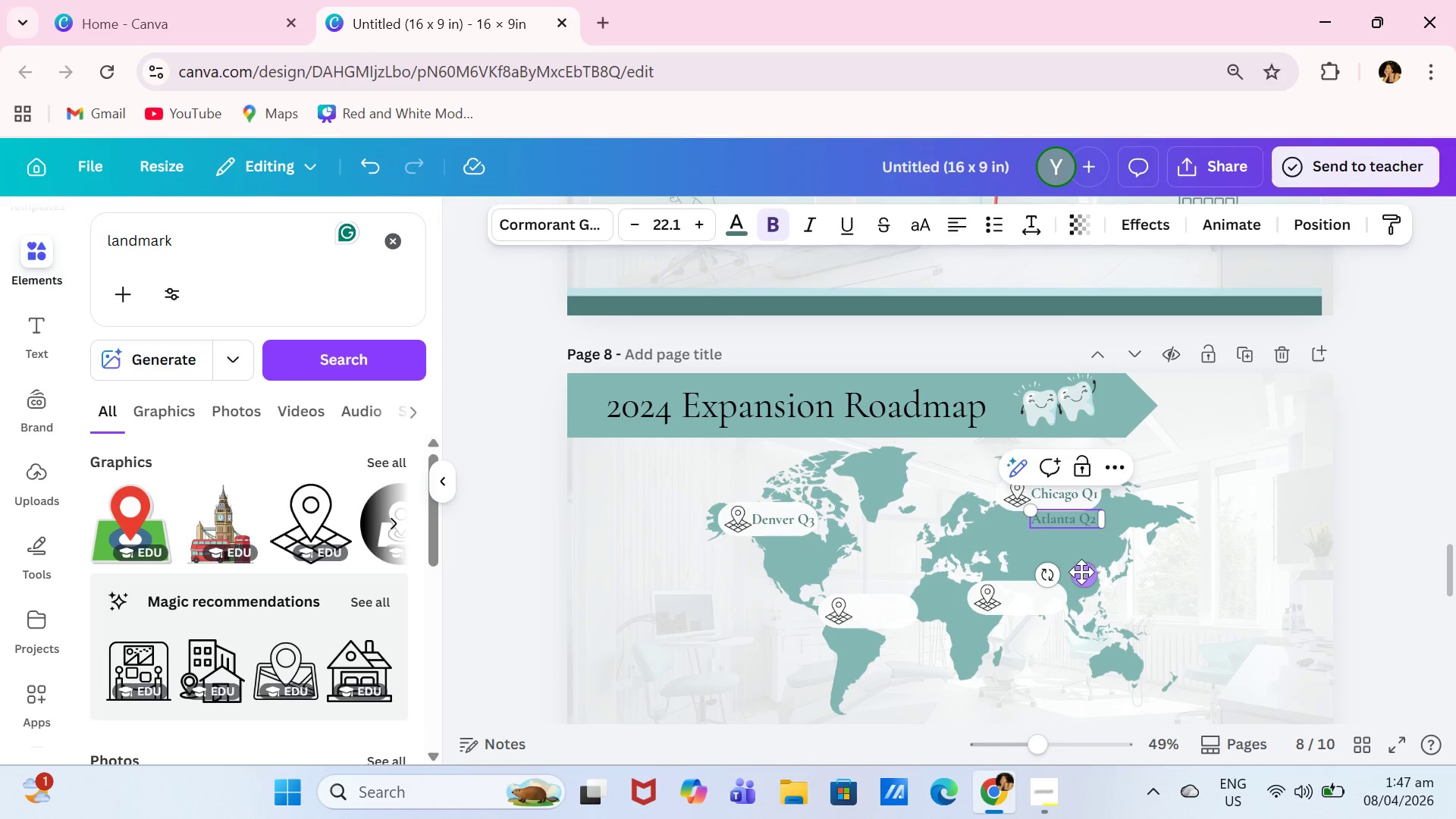 
left_click_drag(start_coordinate=[1082, 573], to_coordinate=[1049, 652])
 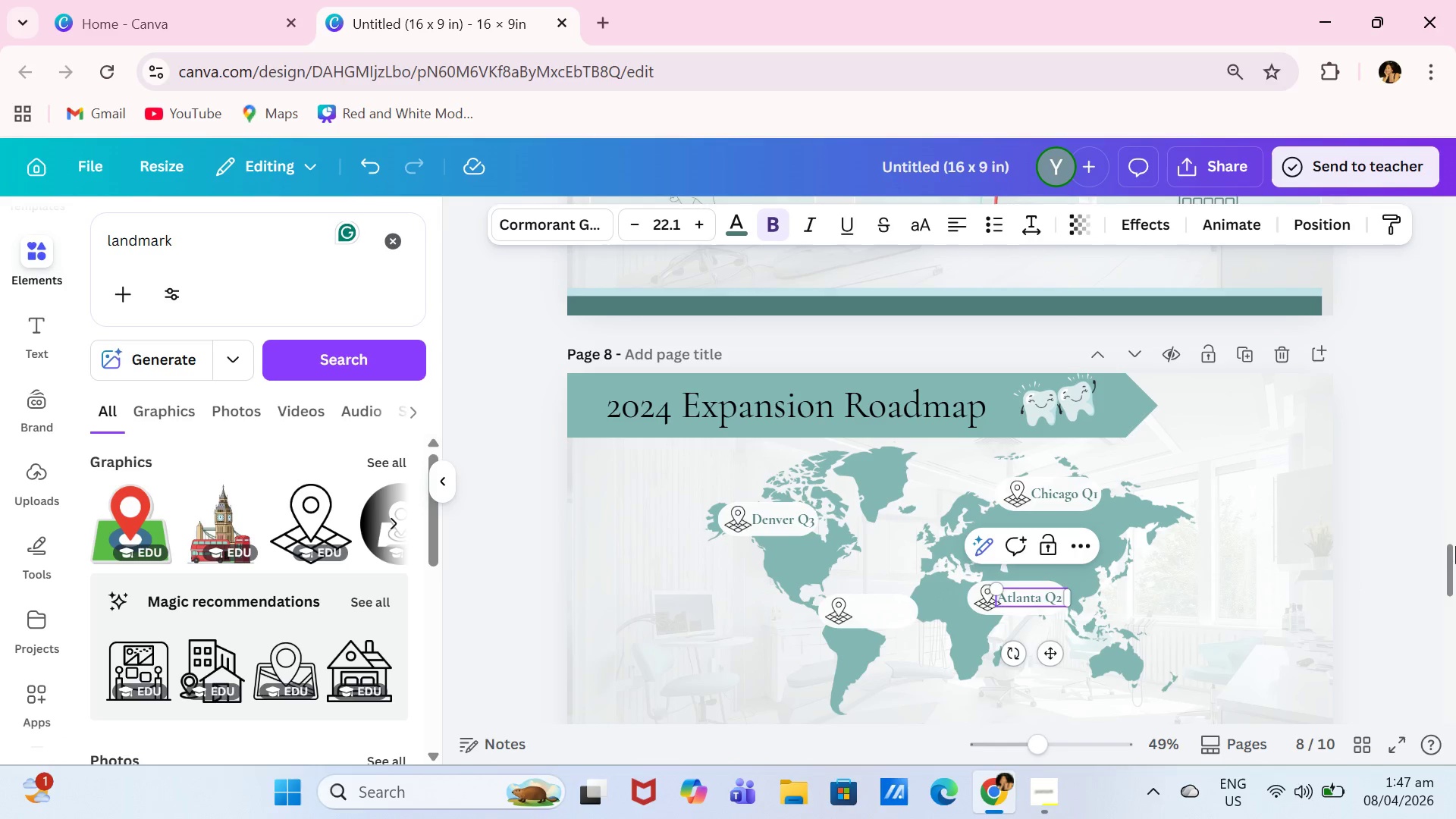 
left_click([1407, 524])
 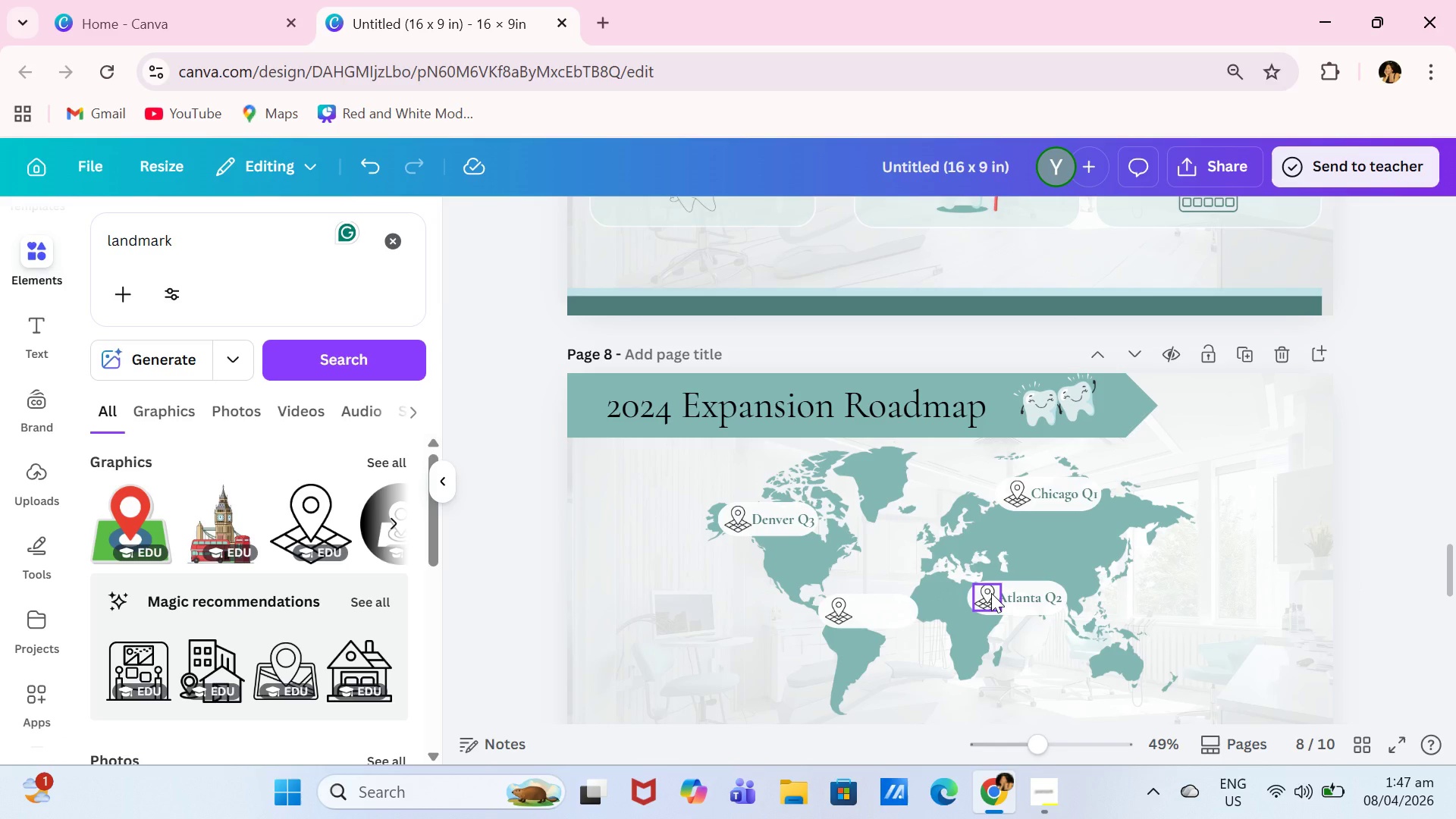 
left_click([991, 593])
 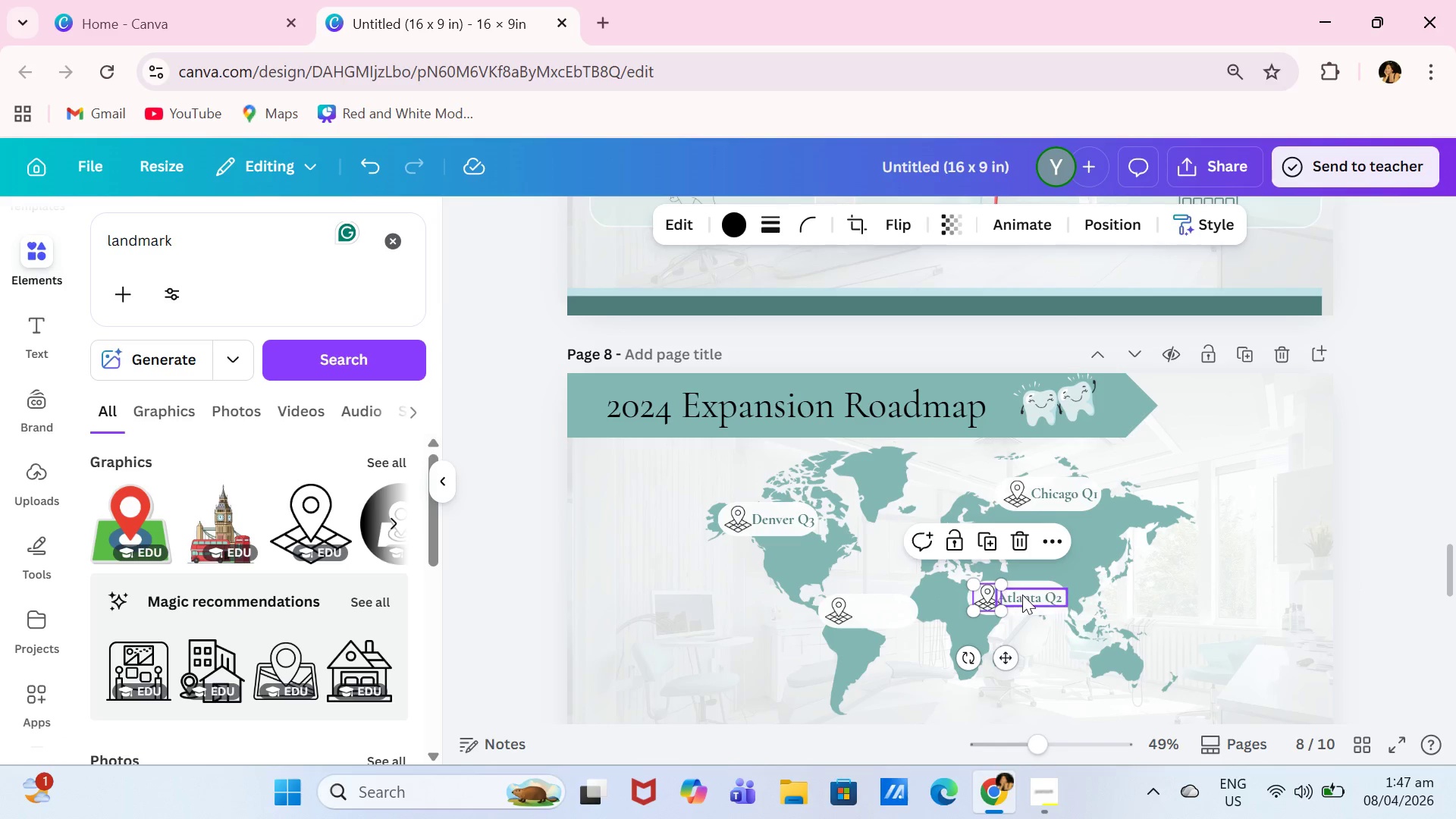 
left_click([1022, 595])
 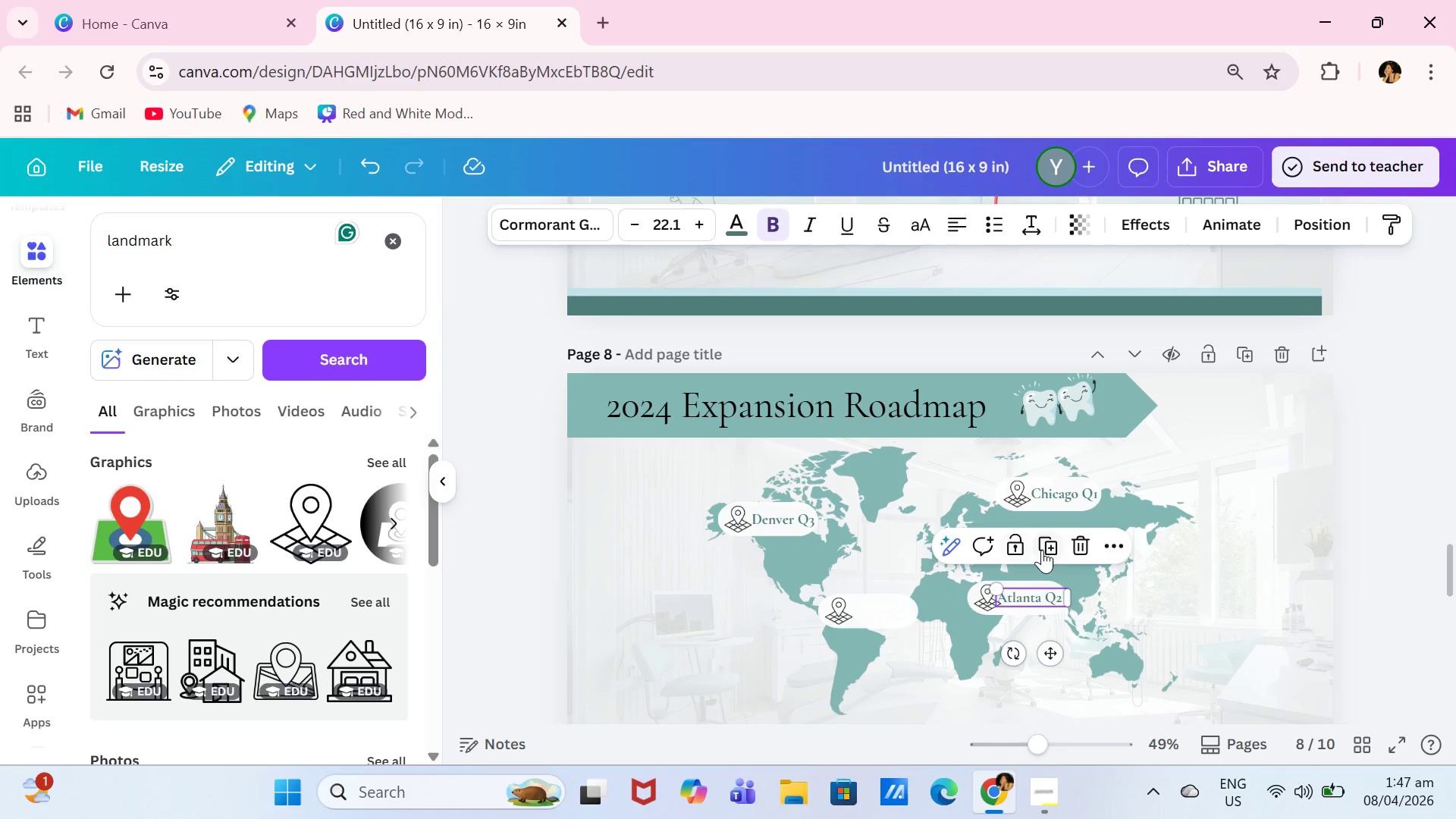 
left_click([1042, 550])
 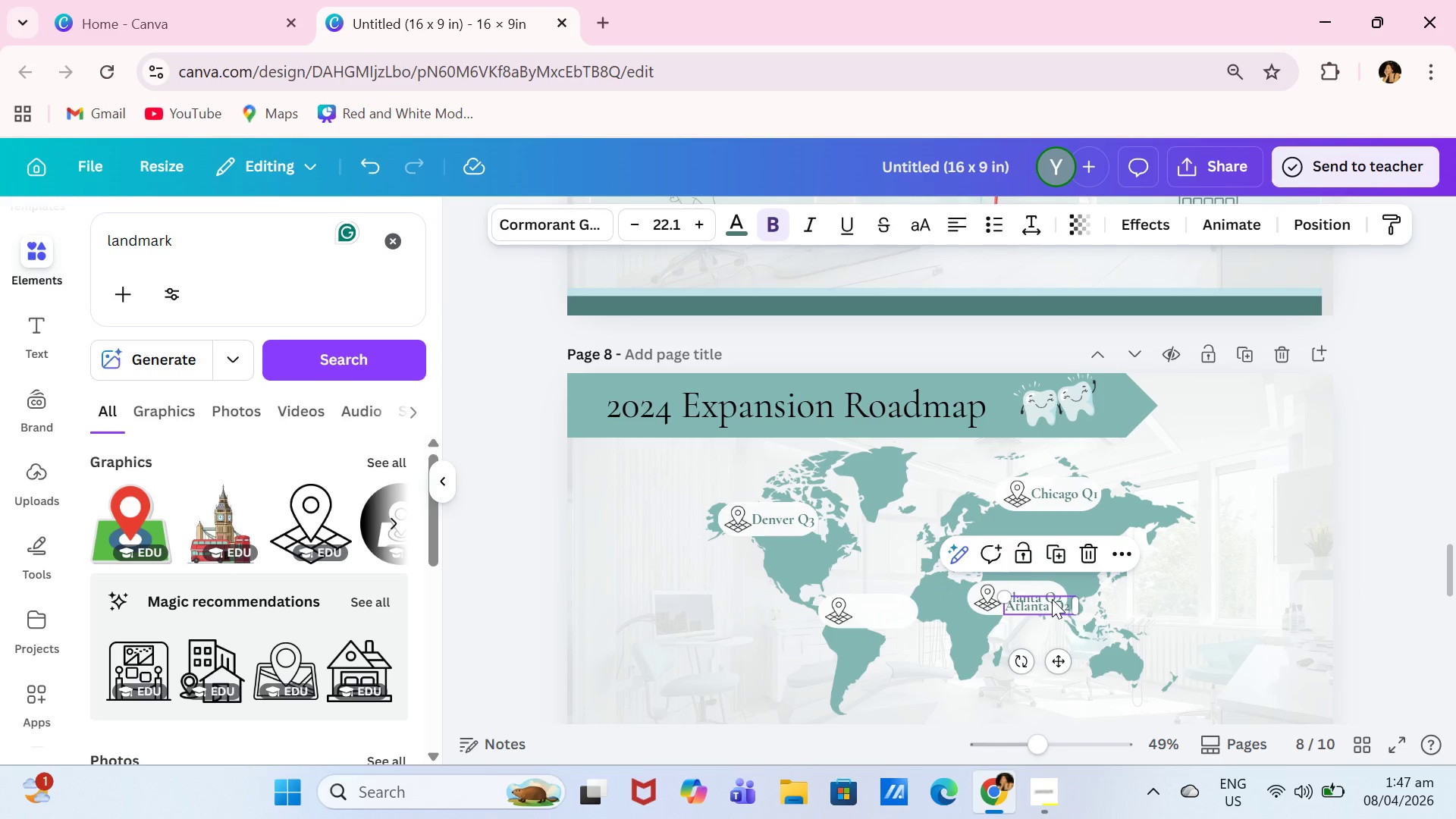 
left_click_drag(start_coordinate=[1052, 599], to_coordinate=[923, 607])
 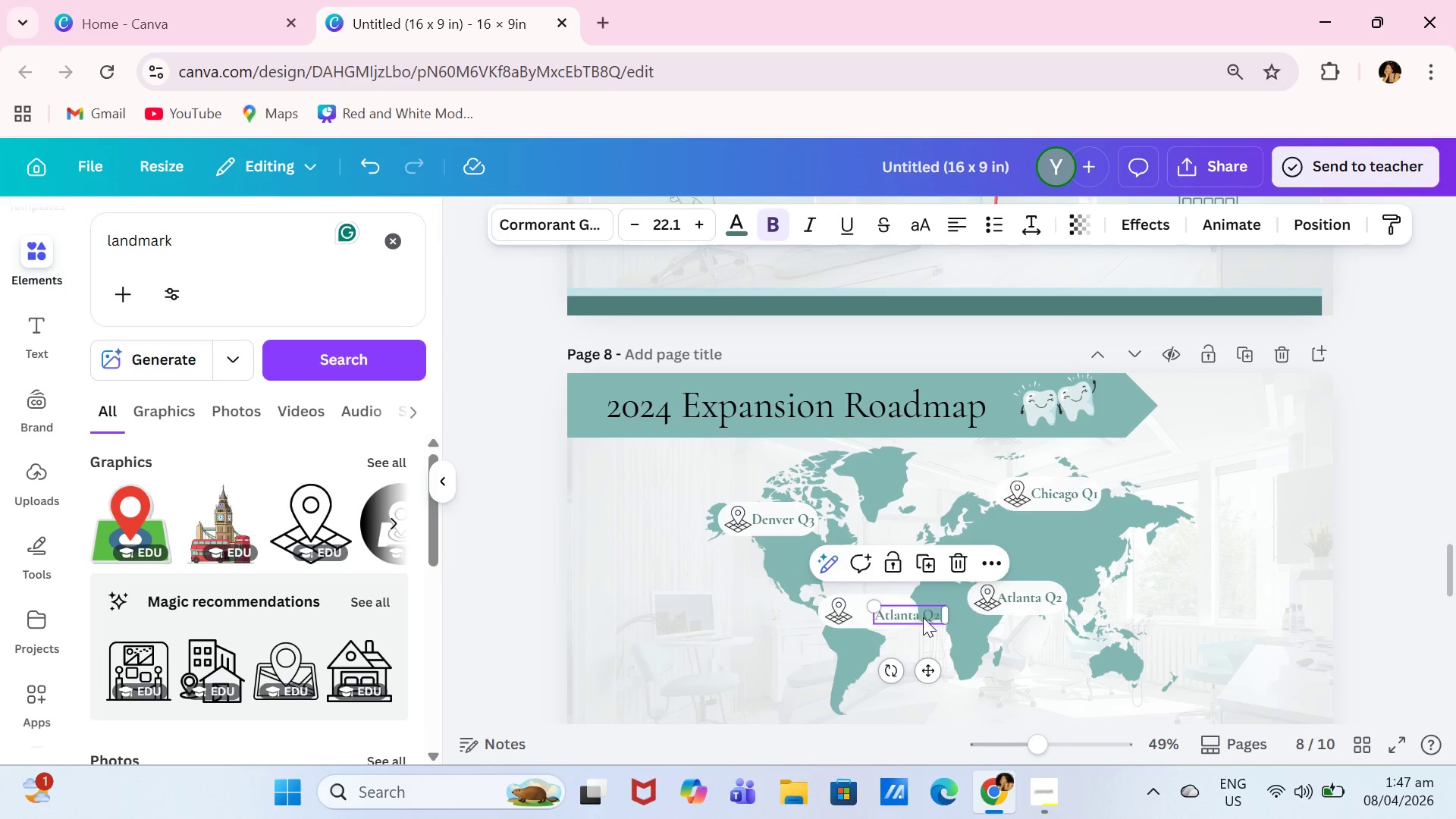 
left_click([923, 617])
 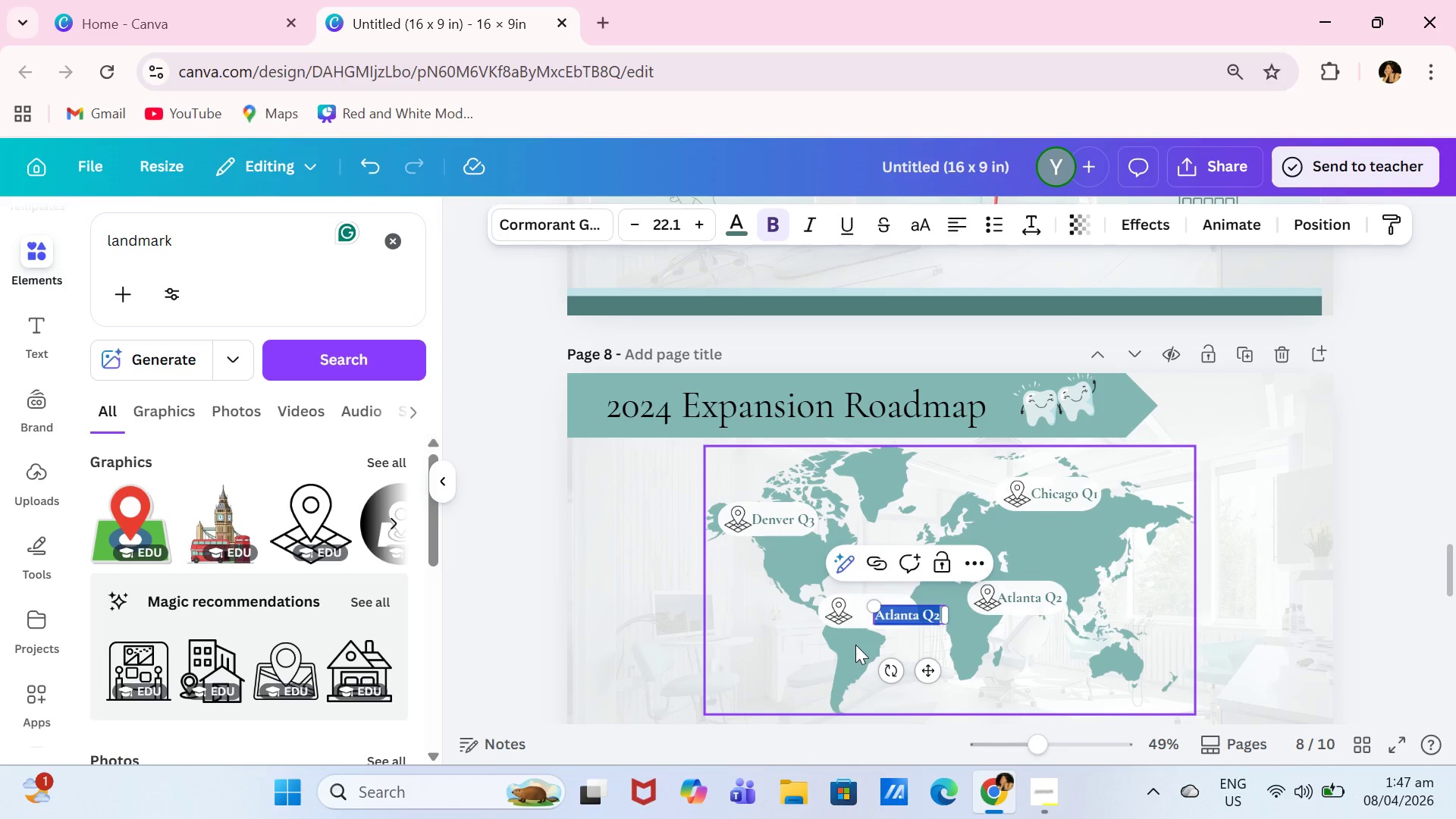 
type(dallas)
key(Backspace)
key(Backspace)
key(Backspace)
key(Backspace)
key(Backspace)
key(Backspace)
type(Sallas)
key(Backspace)
key(Backspace)
key(Backspace)
key(Backspace)
key(Backspace)
key(Backspace)
type(S)
key(Backspace)
type(Dallas Q4)
 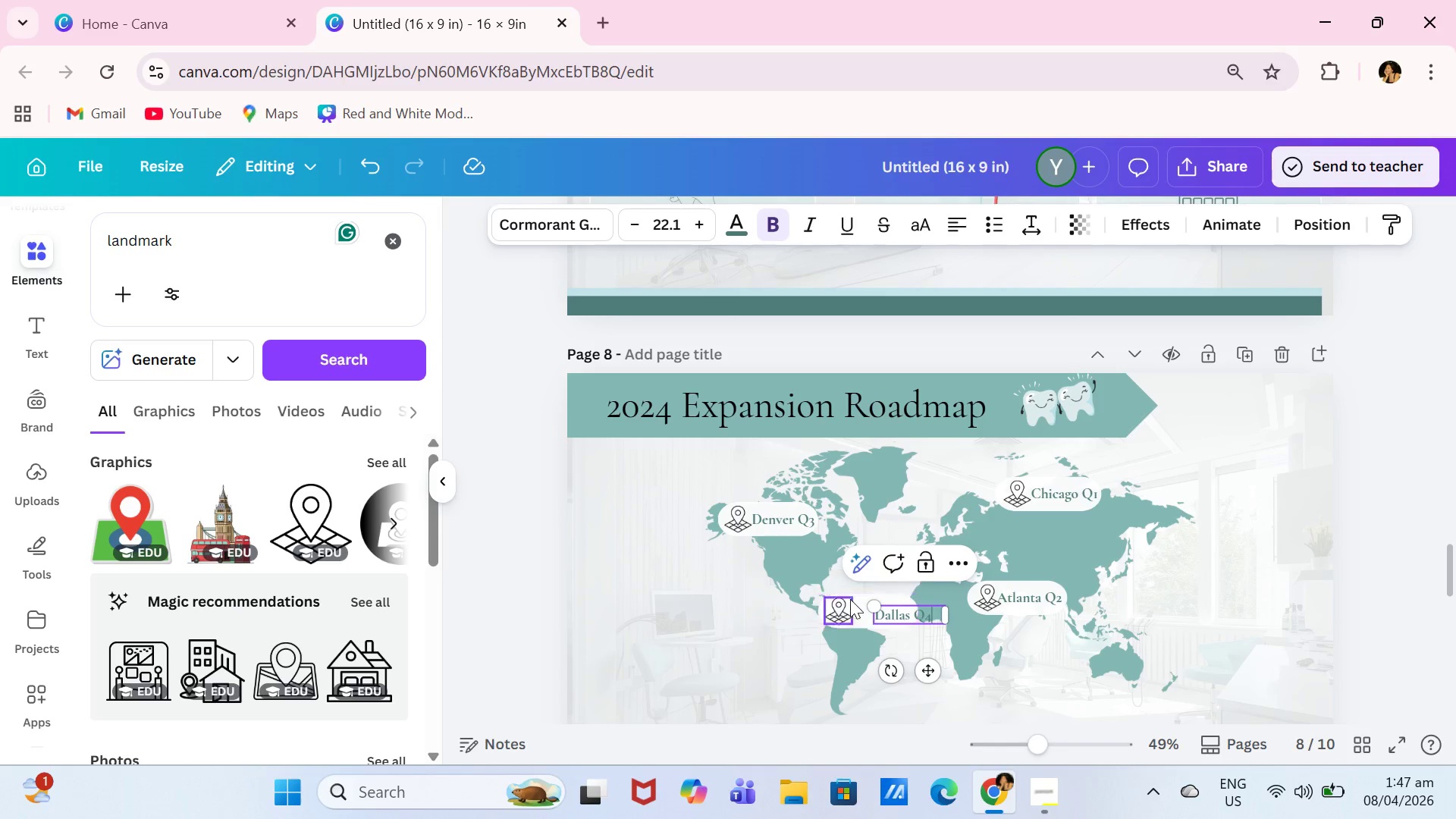 
left_click([860, 599])
 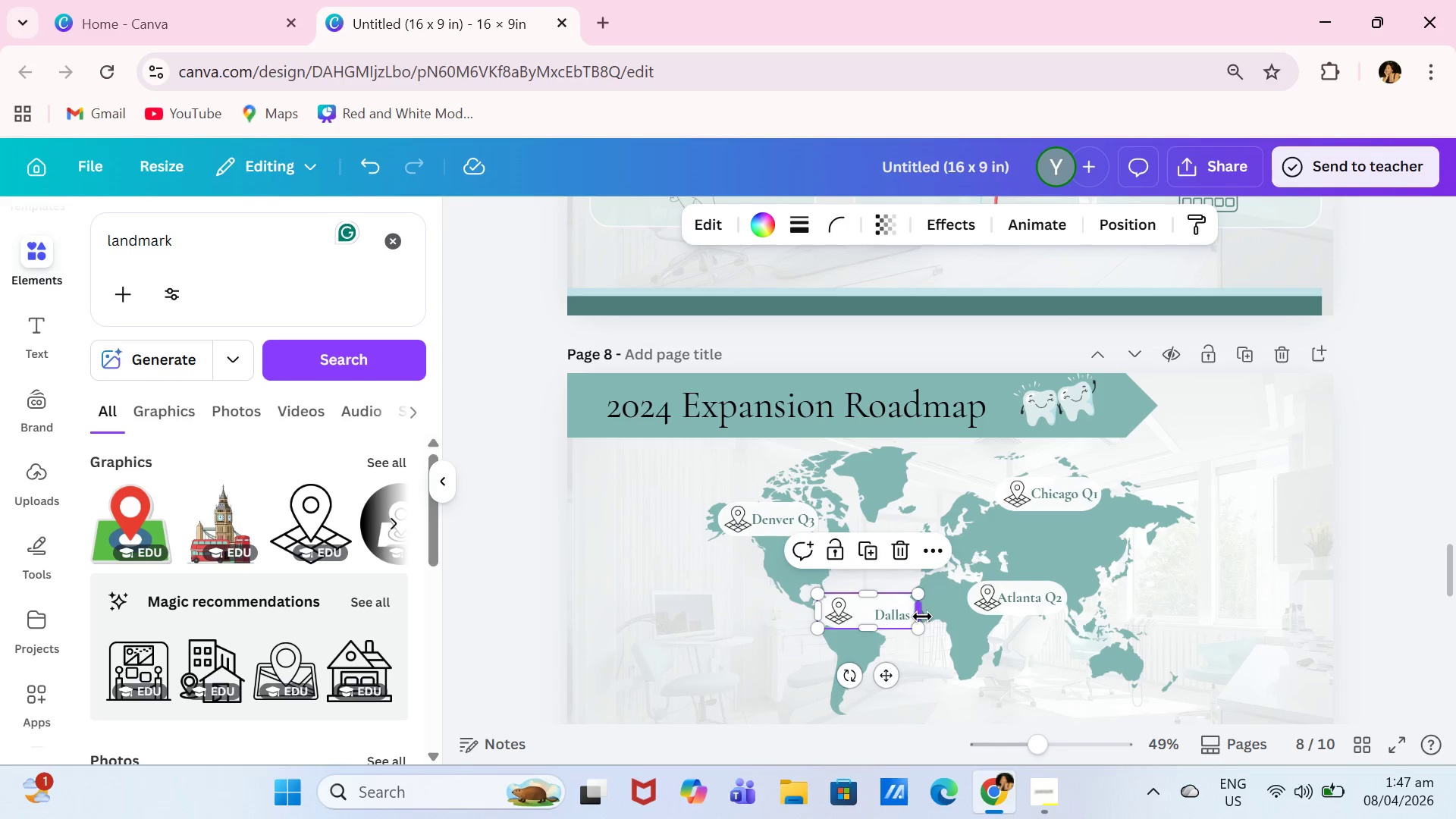 
left_click_drag(start_coordinate=[922, 617], to_coordinate=[937, 617])
 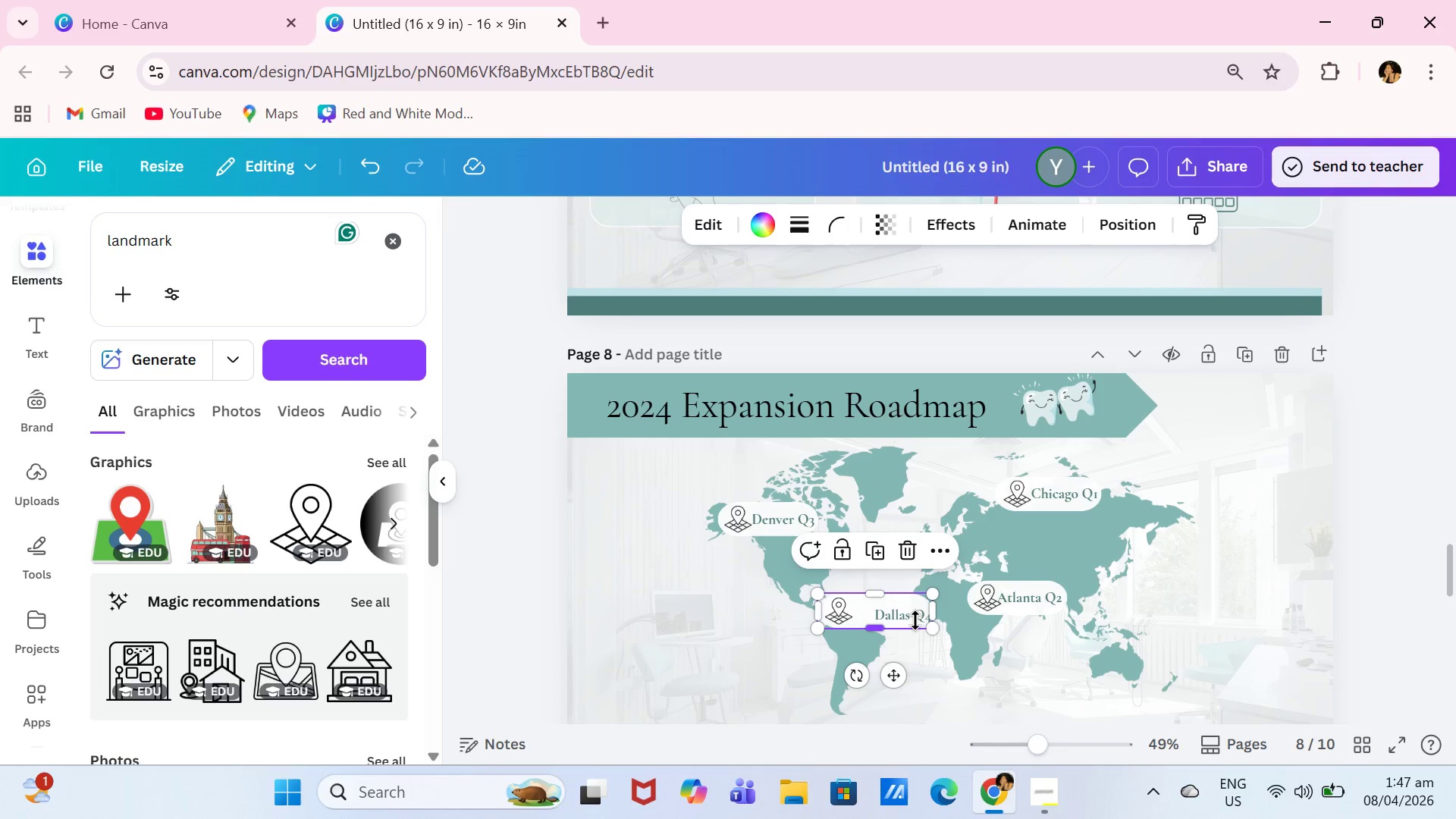 
left_click([915, 620])
 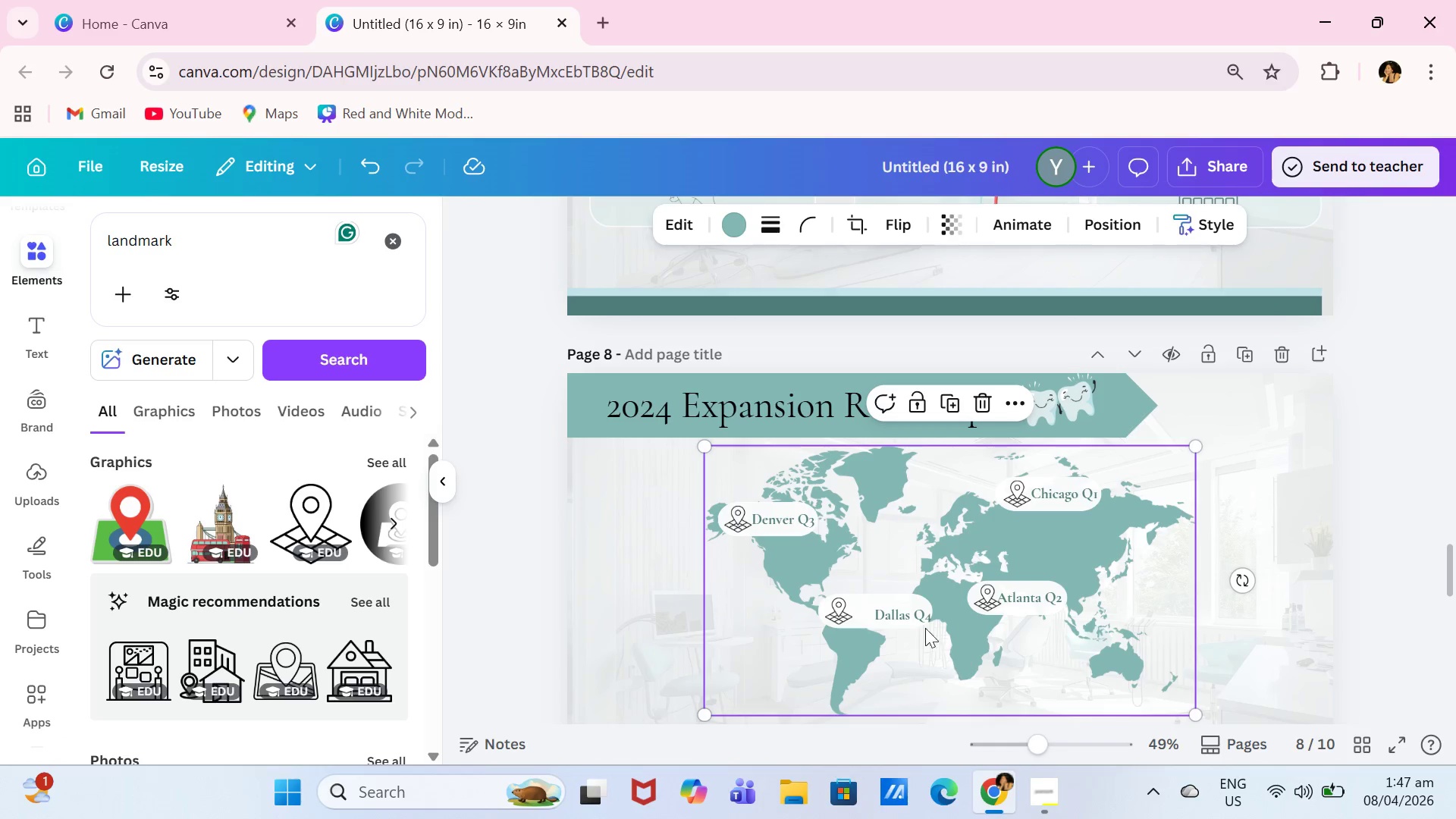 
double_click([911, 613])
 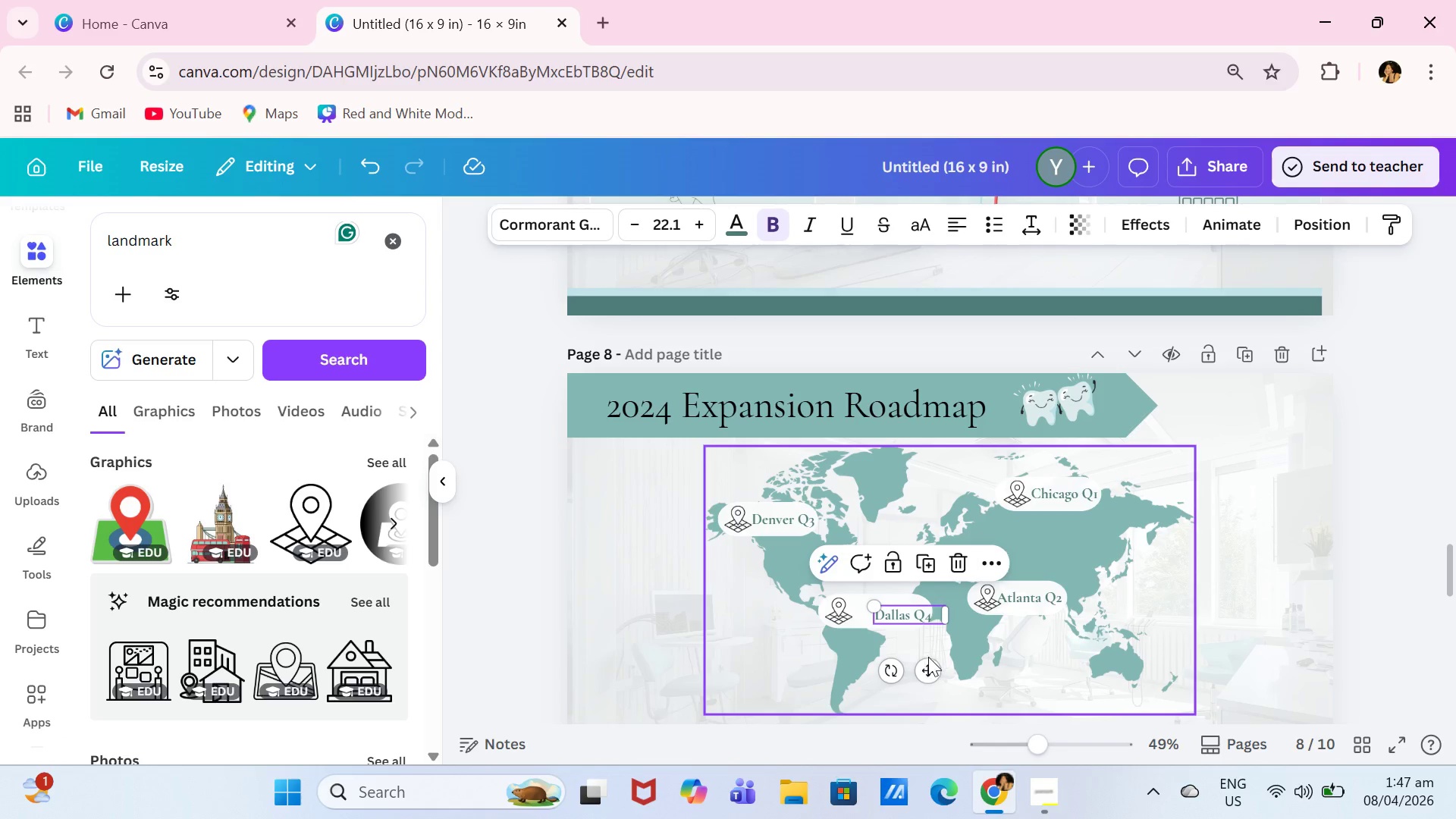 
left_click_drag(start_coordinate=[928, 663], to_coordinate=[915, 658])
 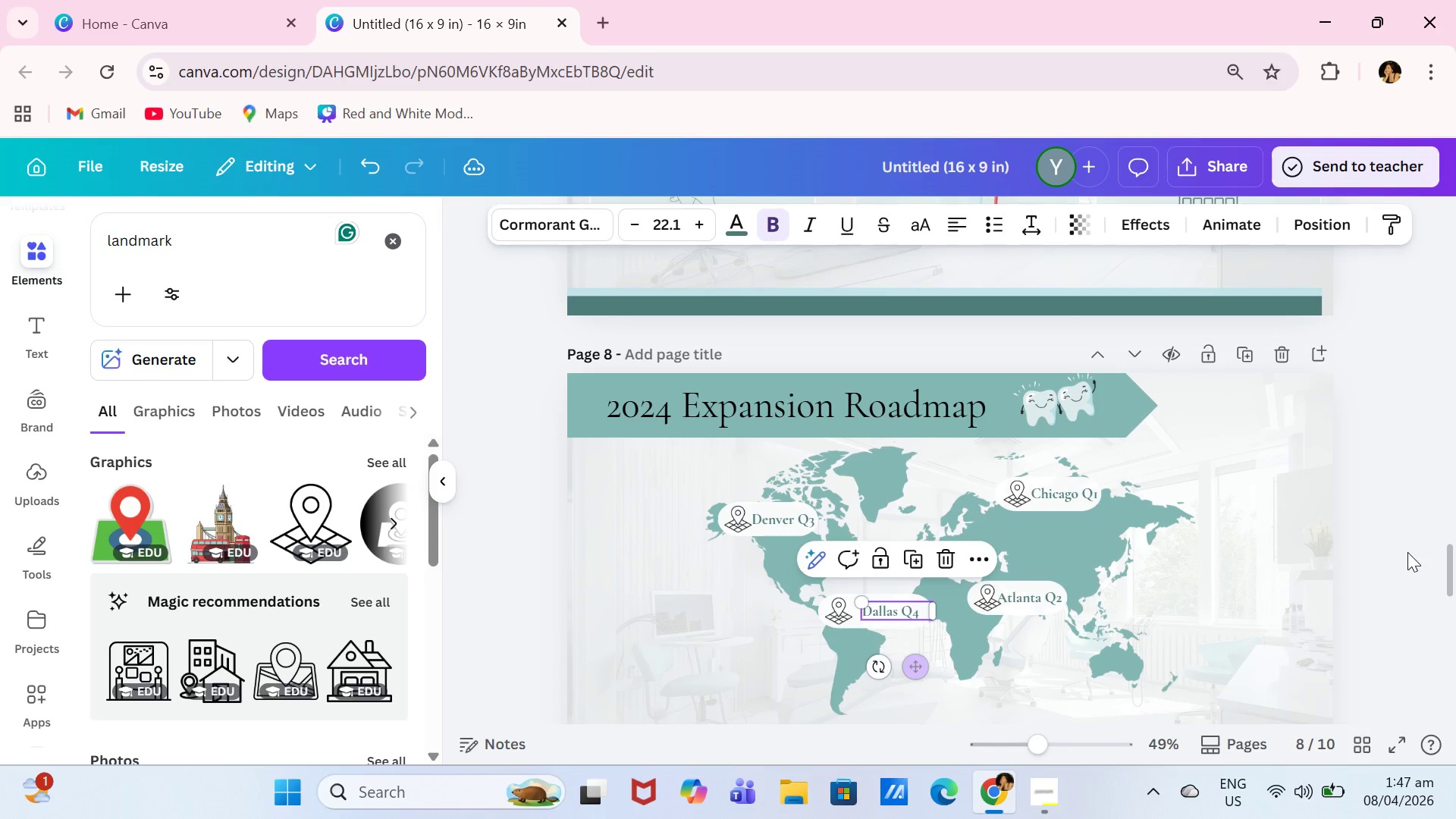 
left_click([1407, 552])
 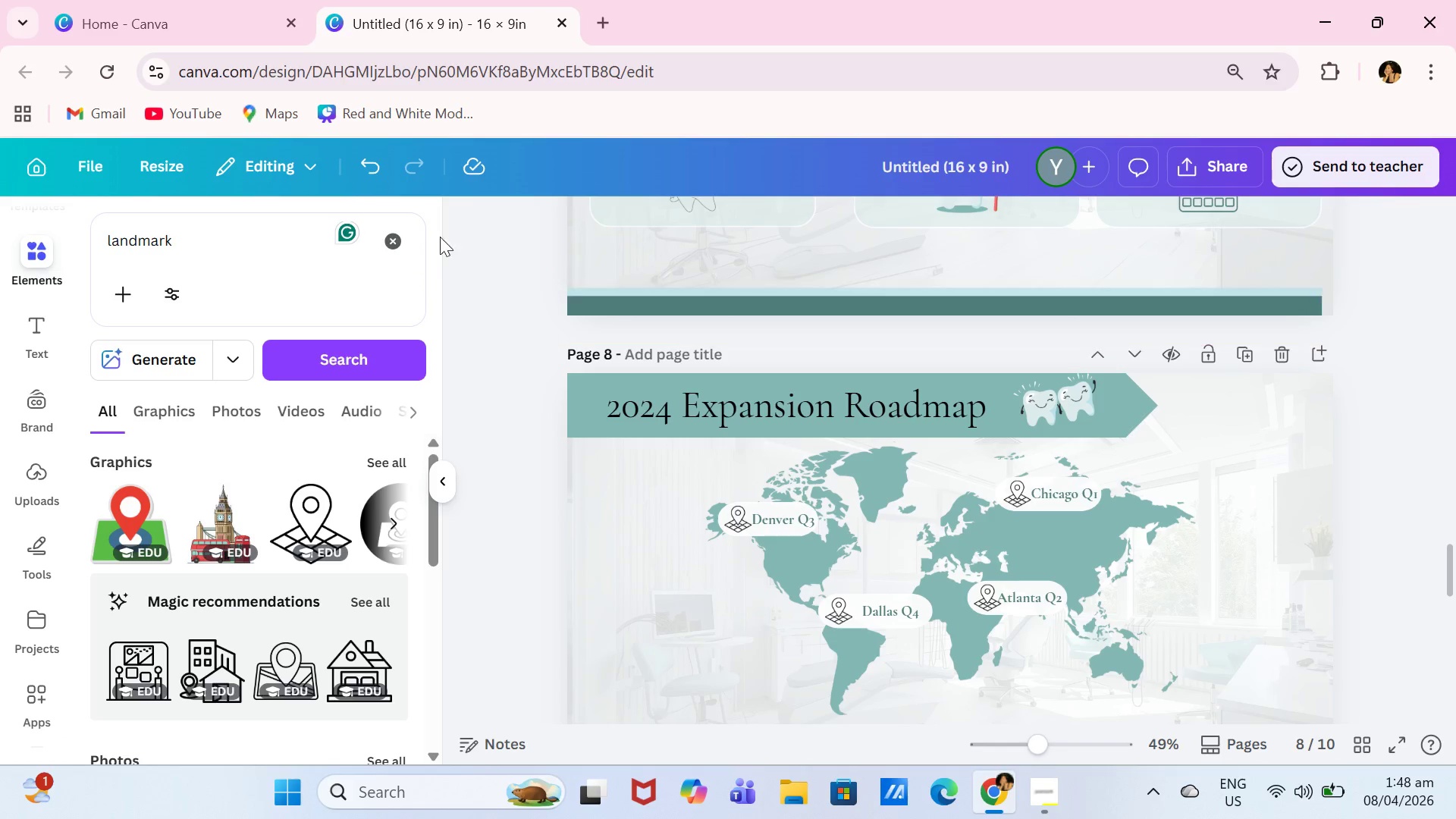 
double_click([200, 261])
 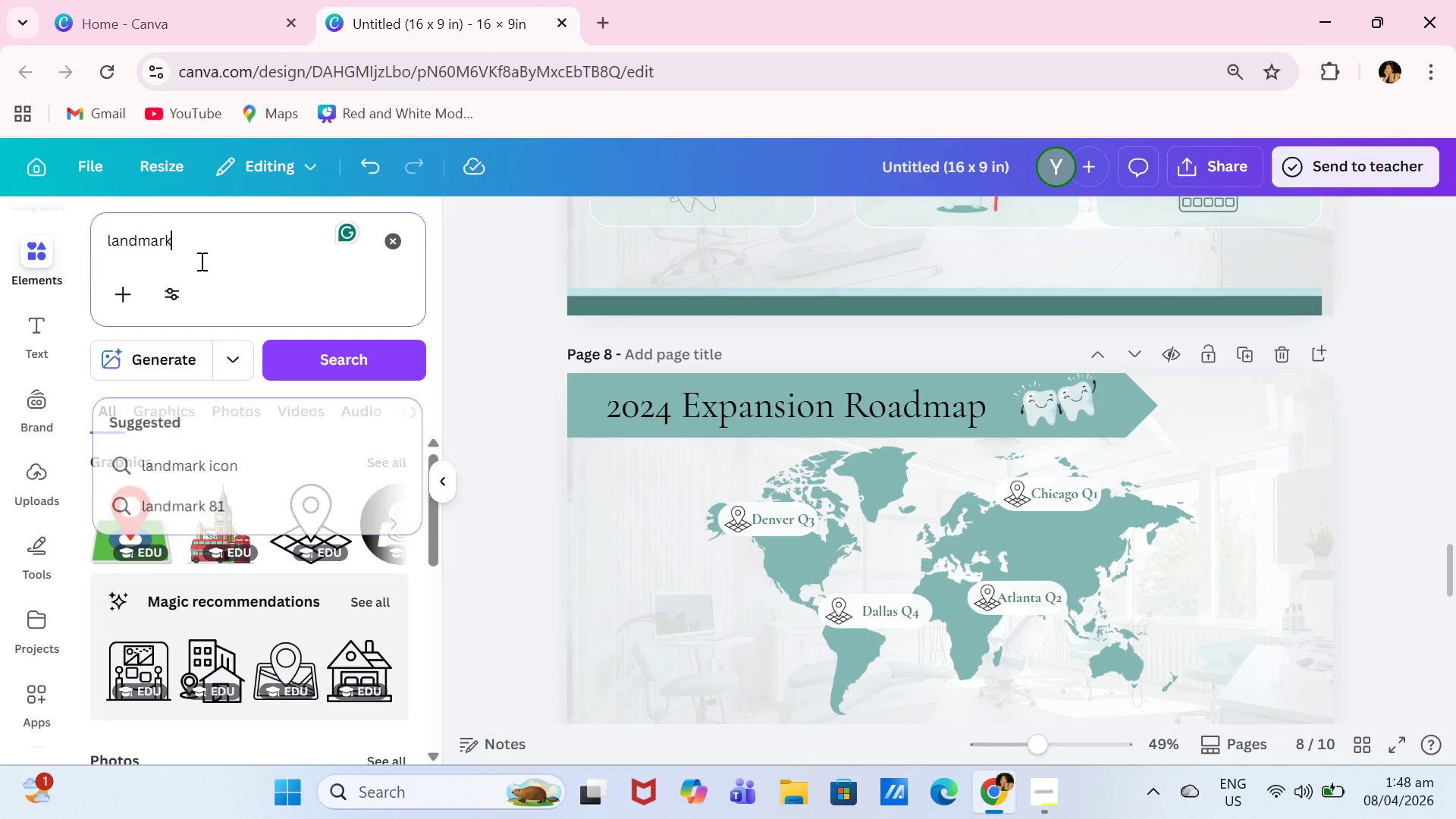 
left_click_drag(start_coordinate=[200, 261], to_coordinate=[78, 254])
 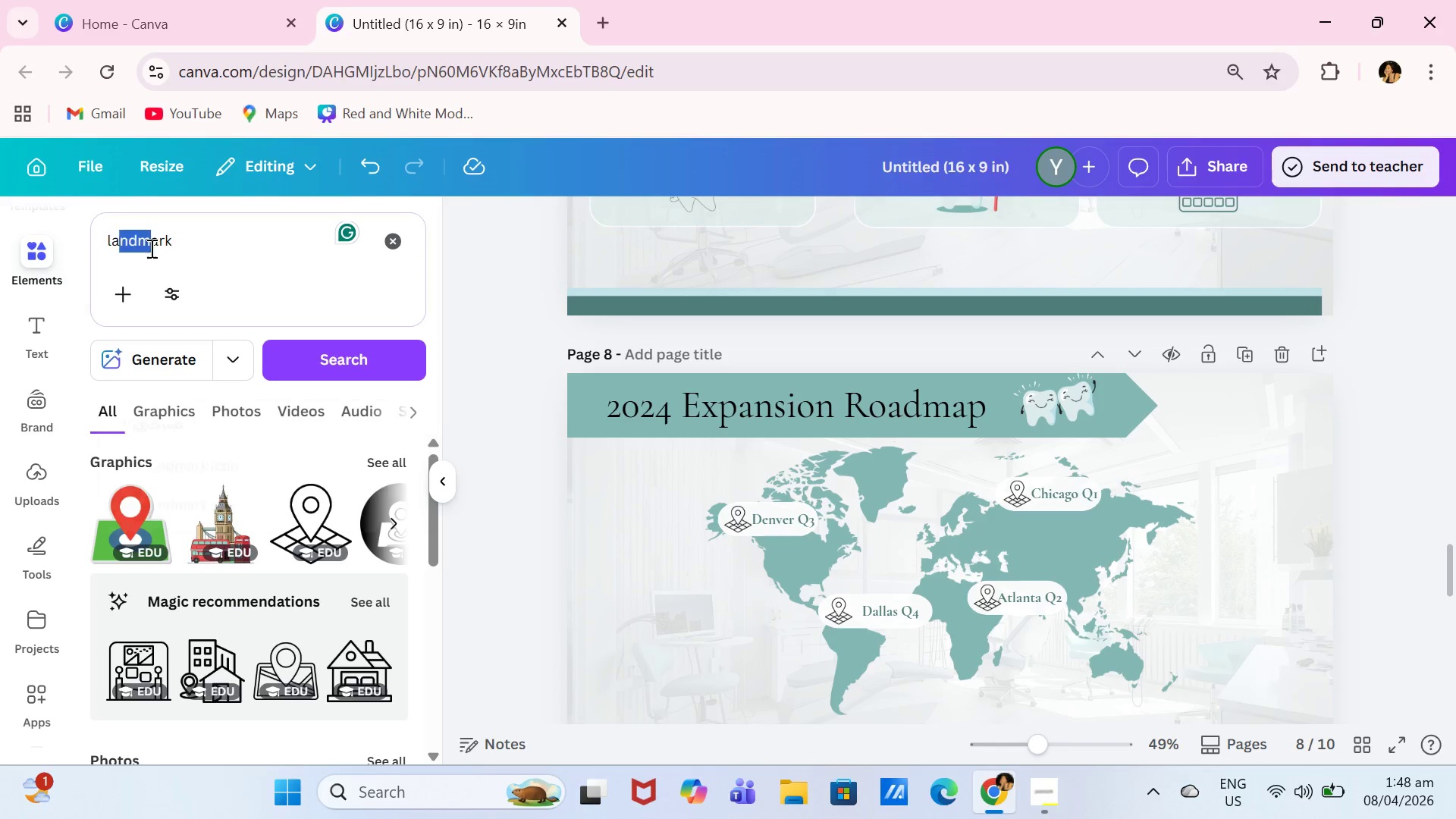 
left_click_drag(start_coordinate=[118, 250], to_coordinate=[153, 248])
 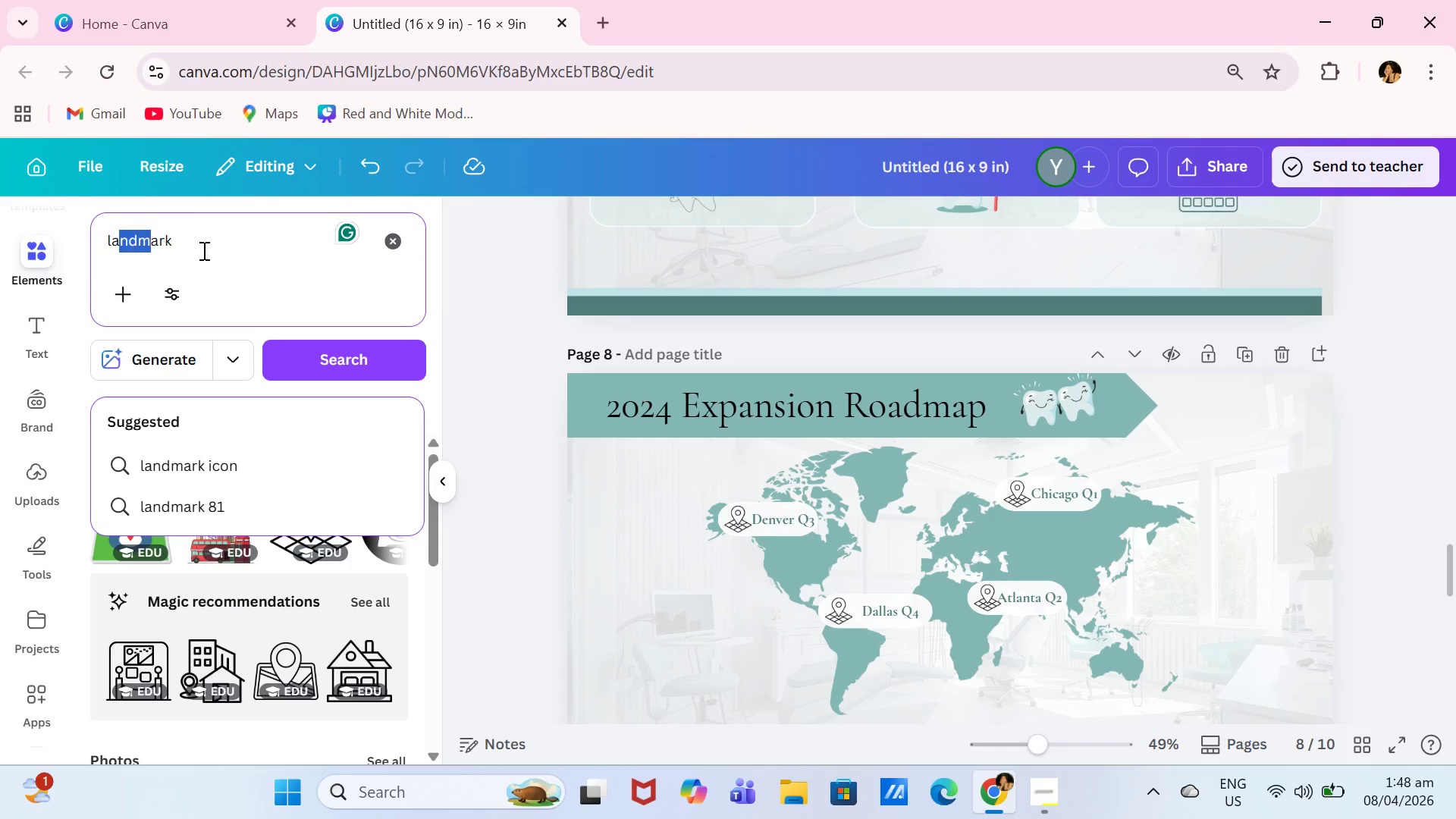 
double_click([202, 250])
 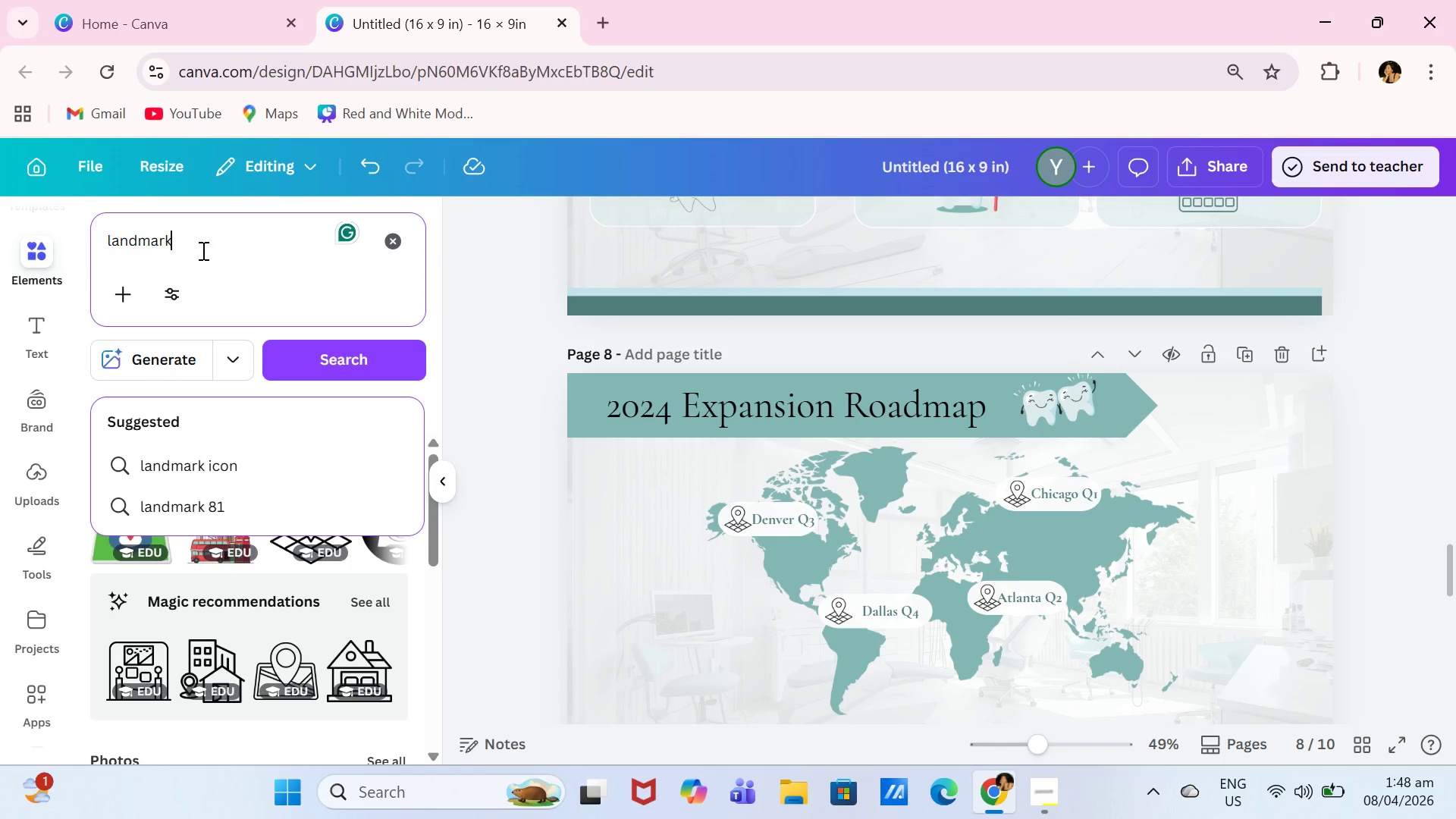 
left_click_drag(start_coordinate=[202, 250], to_coordinate=[97, 246])
 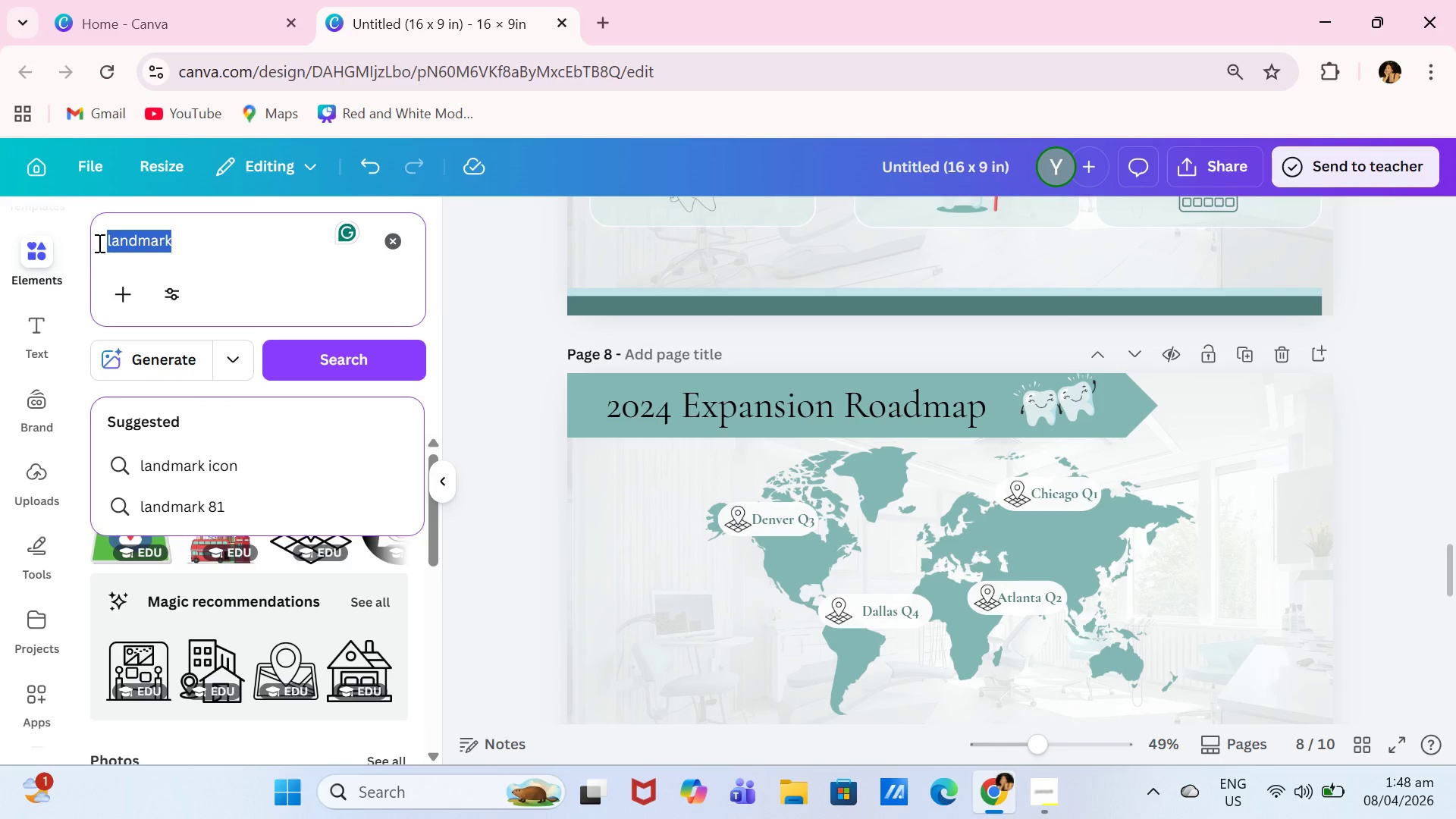 
type(map line)
 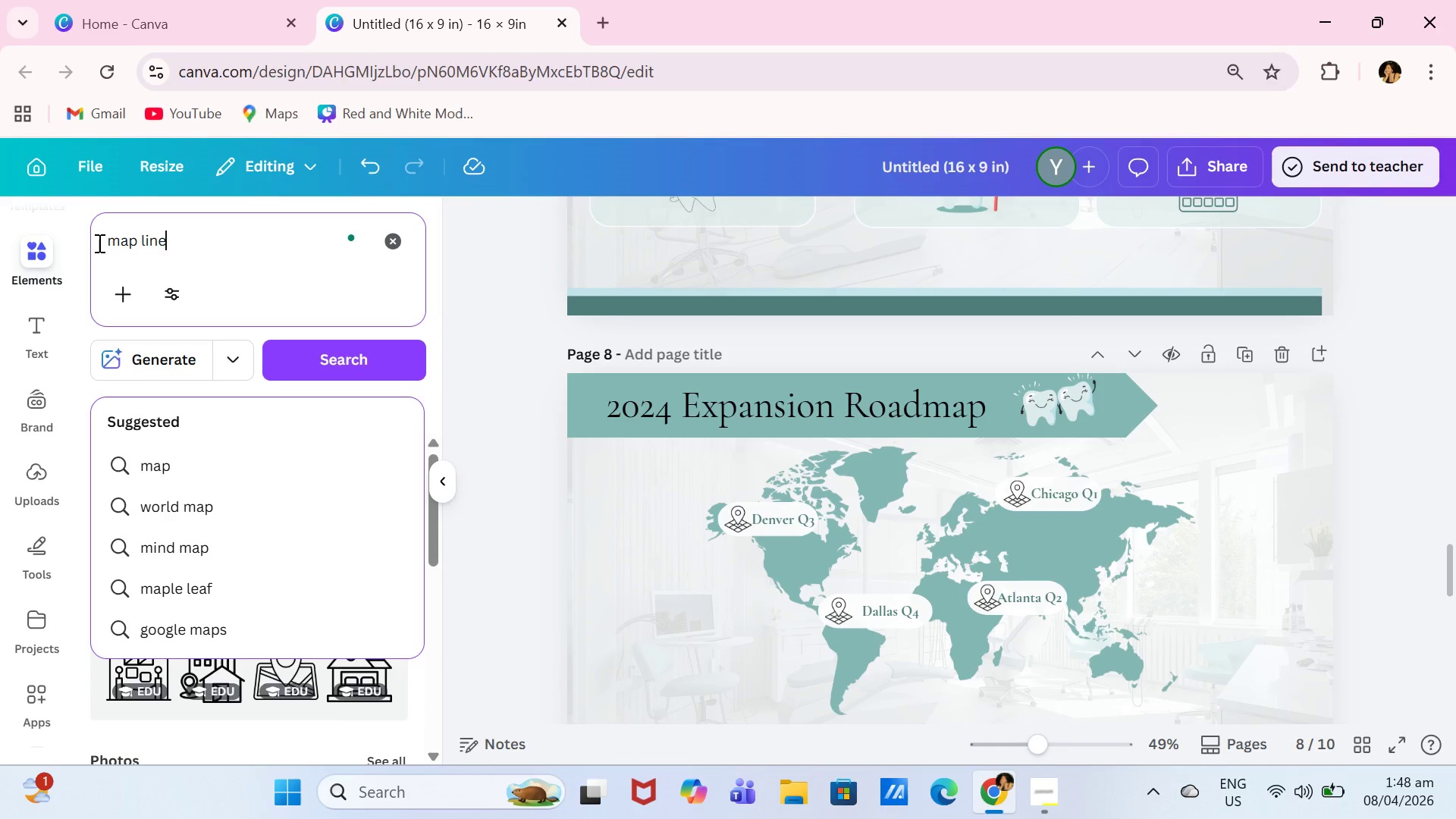 
key(Enter)
 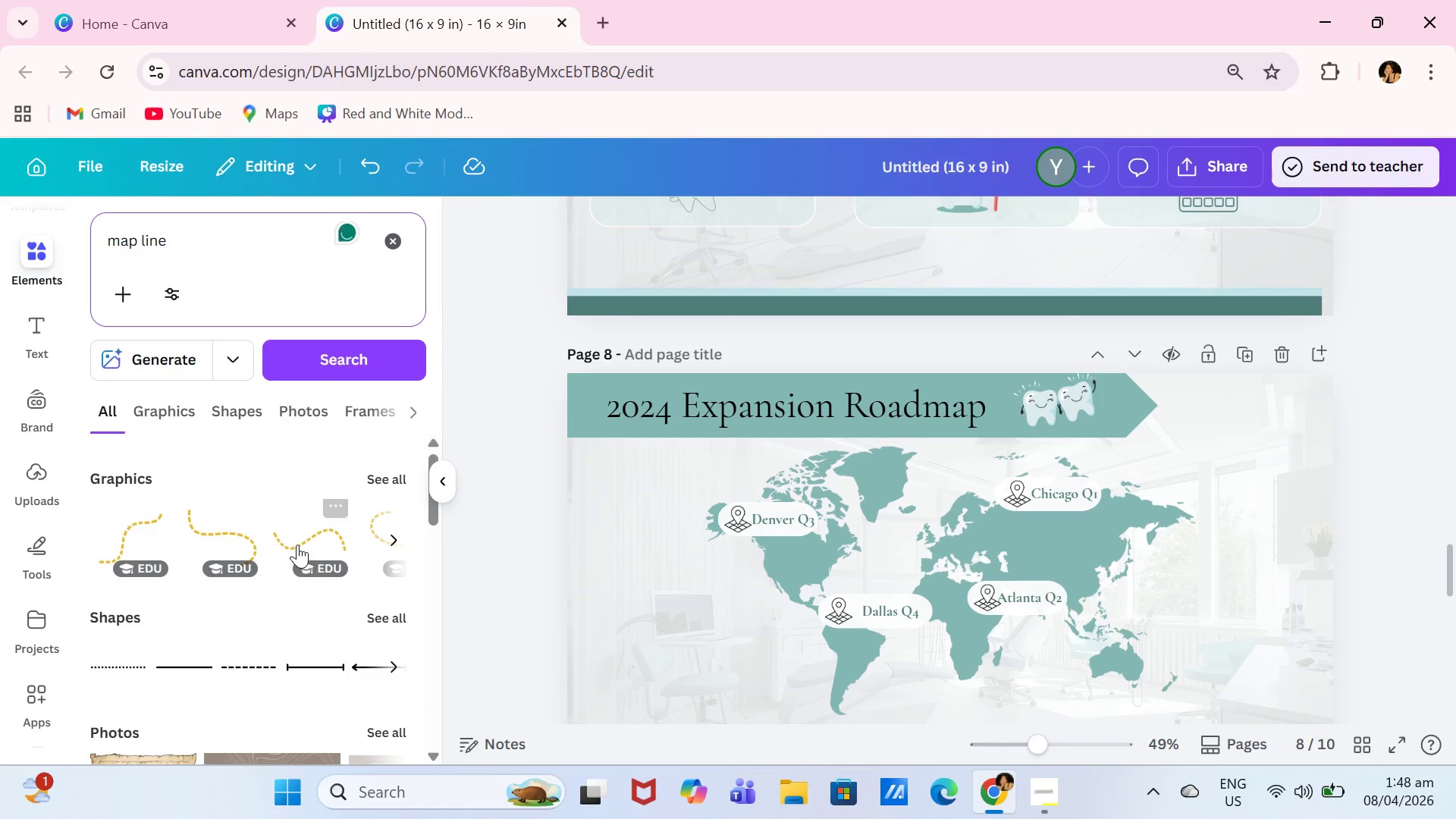 
left_click([228, 533])
 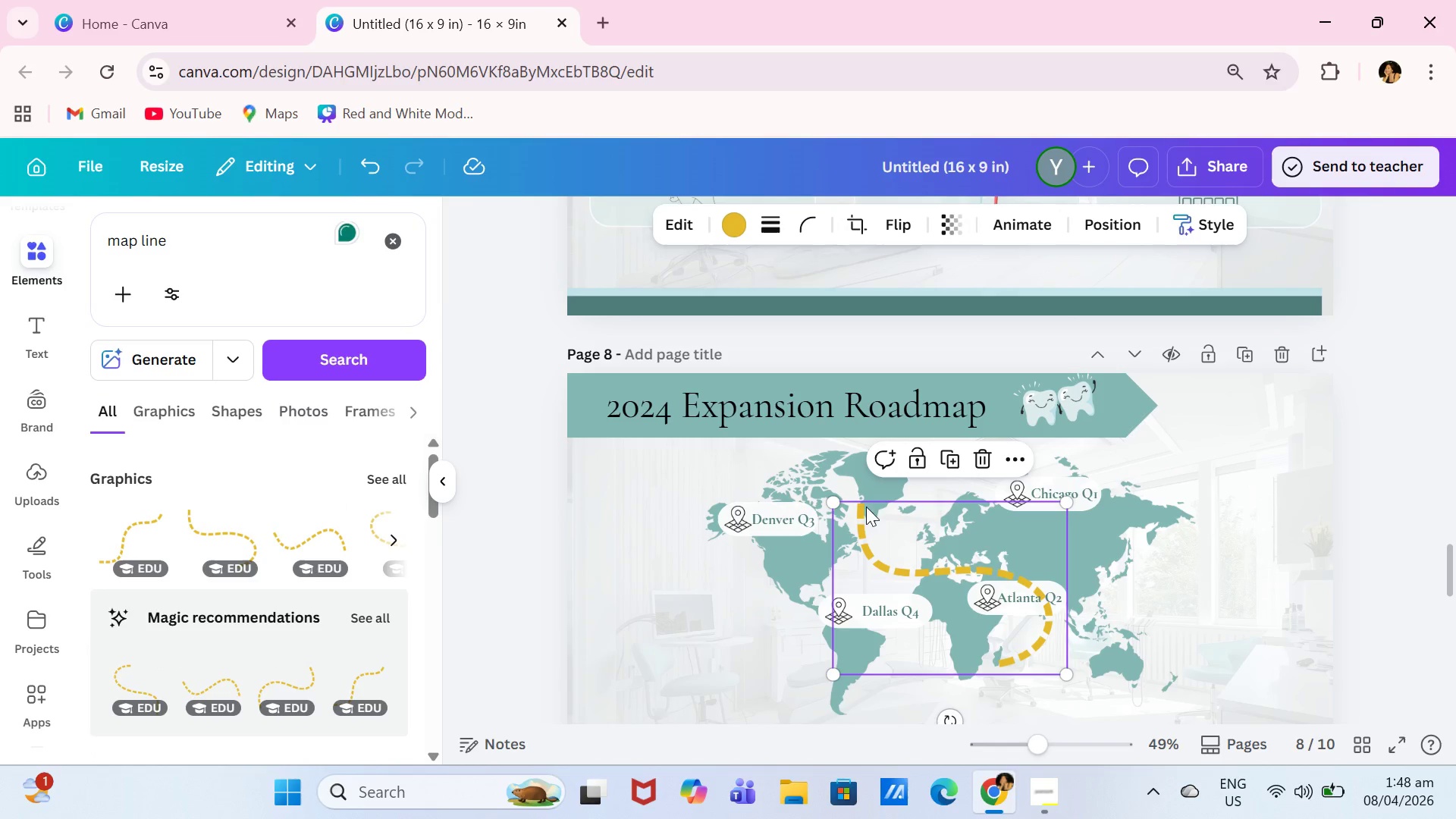 
left_click_drag(start_coordinate=[834, 499], to_coordinate=[852, 503])
 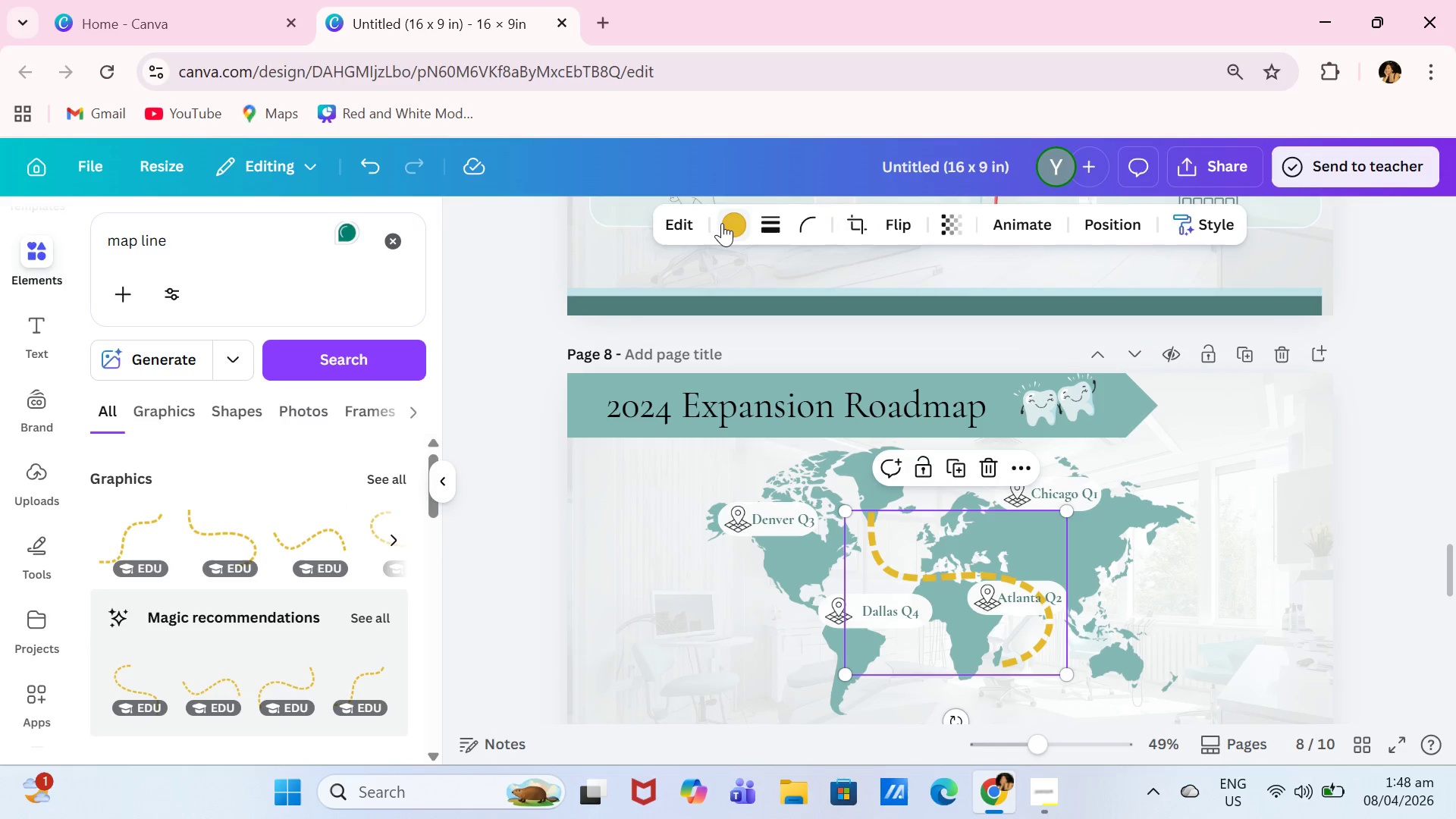 
left_click([722, 223])
 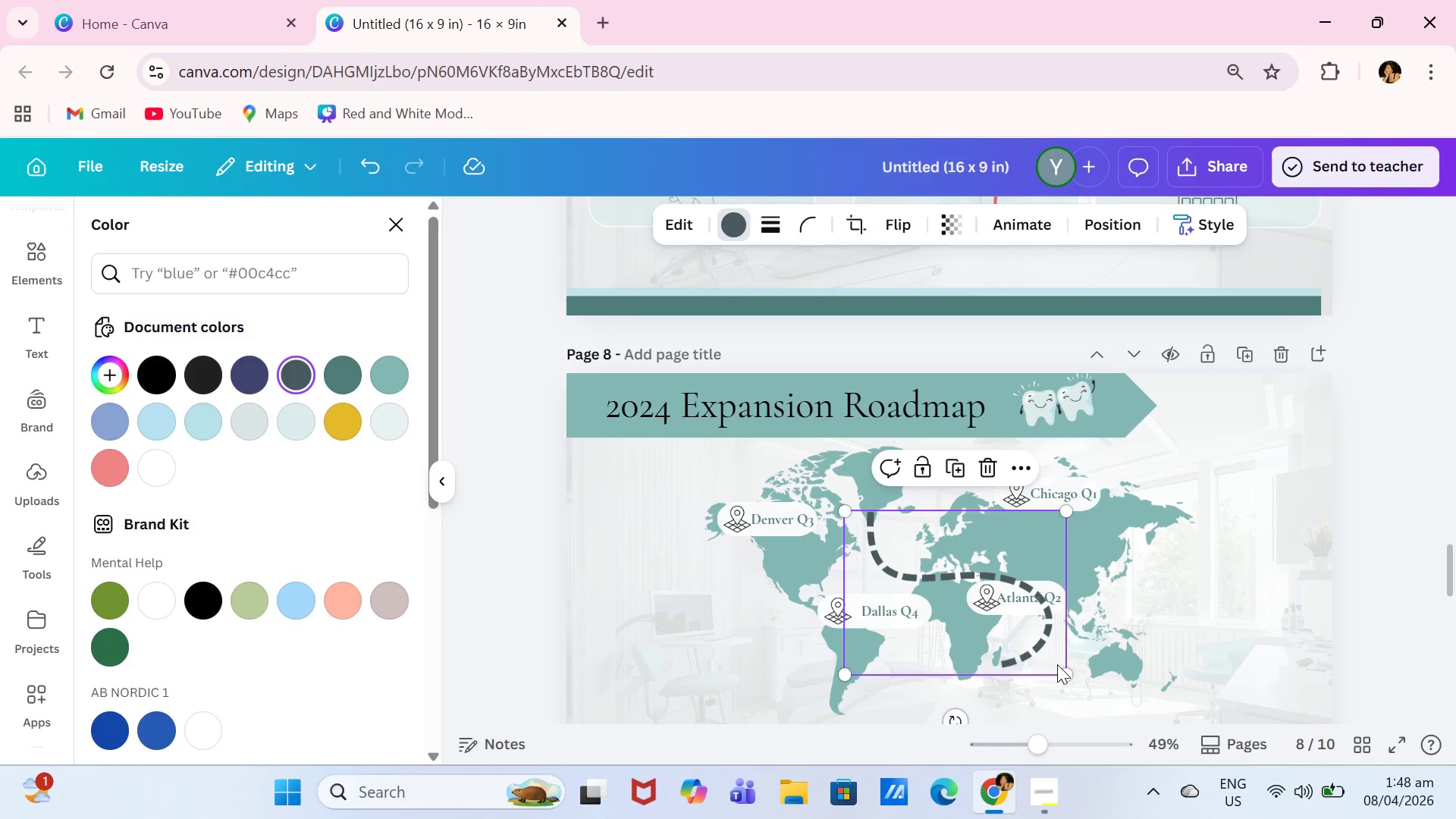 
left_click([770, 223])
 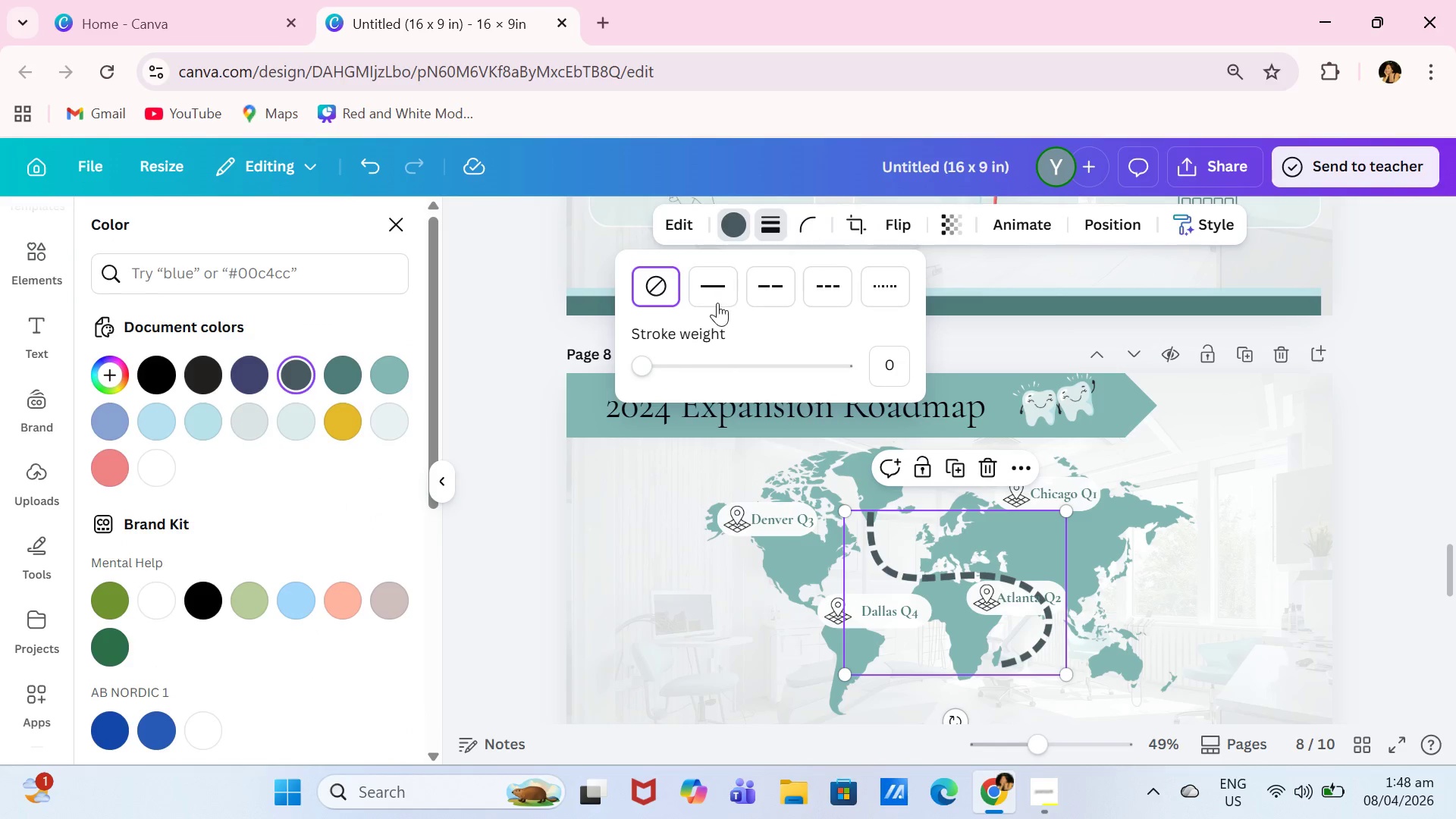 
left_click([719, 293])
 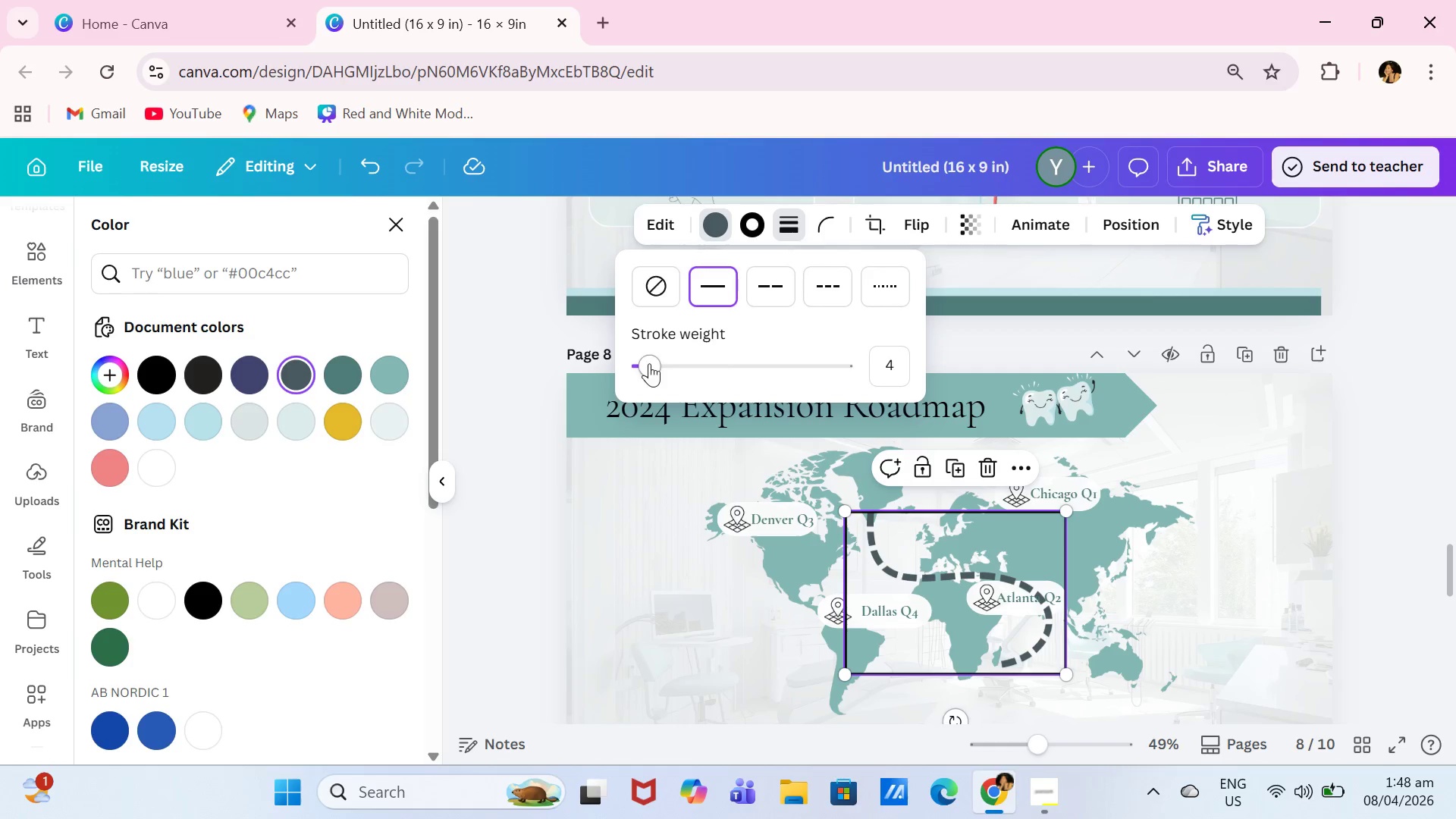 
left_click_drag(start_coordinate=[648, 364], to_coordinate=[618, 374])
 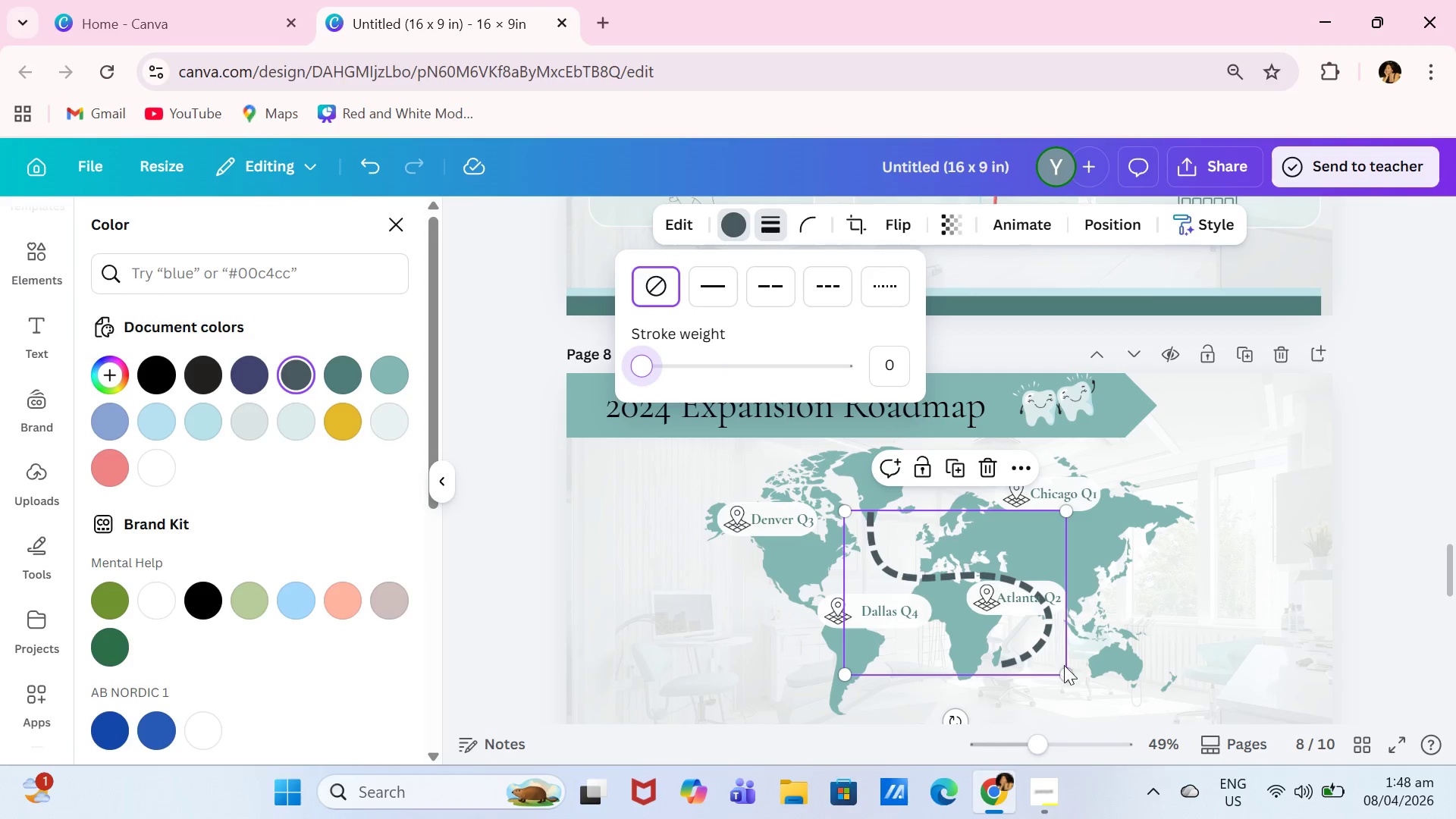 
left_click_drag(start_coordinate=[1065, 670], to_coordinate=[981, 617])
 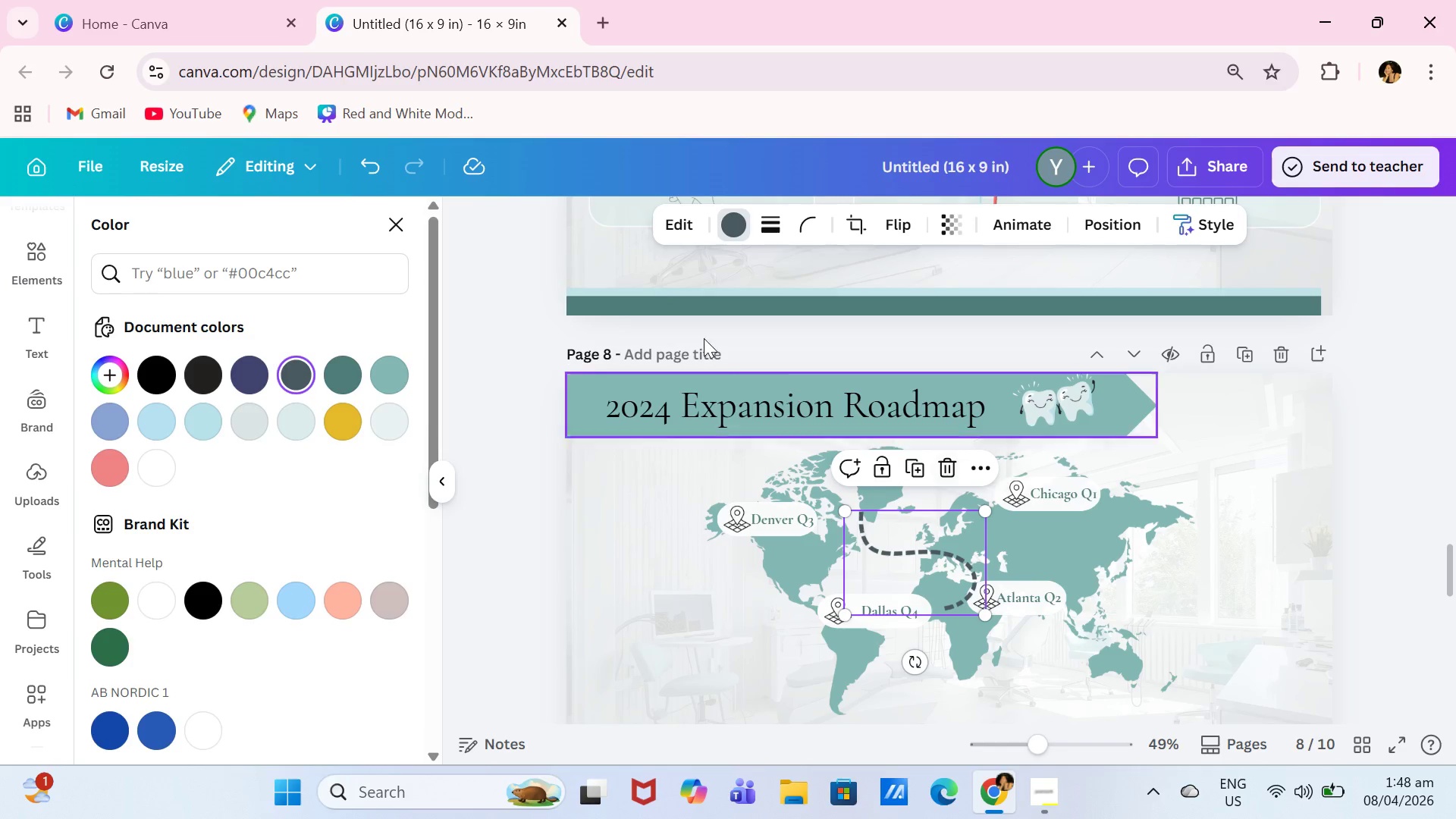 
wait(5.59)
 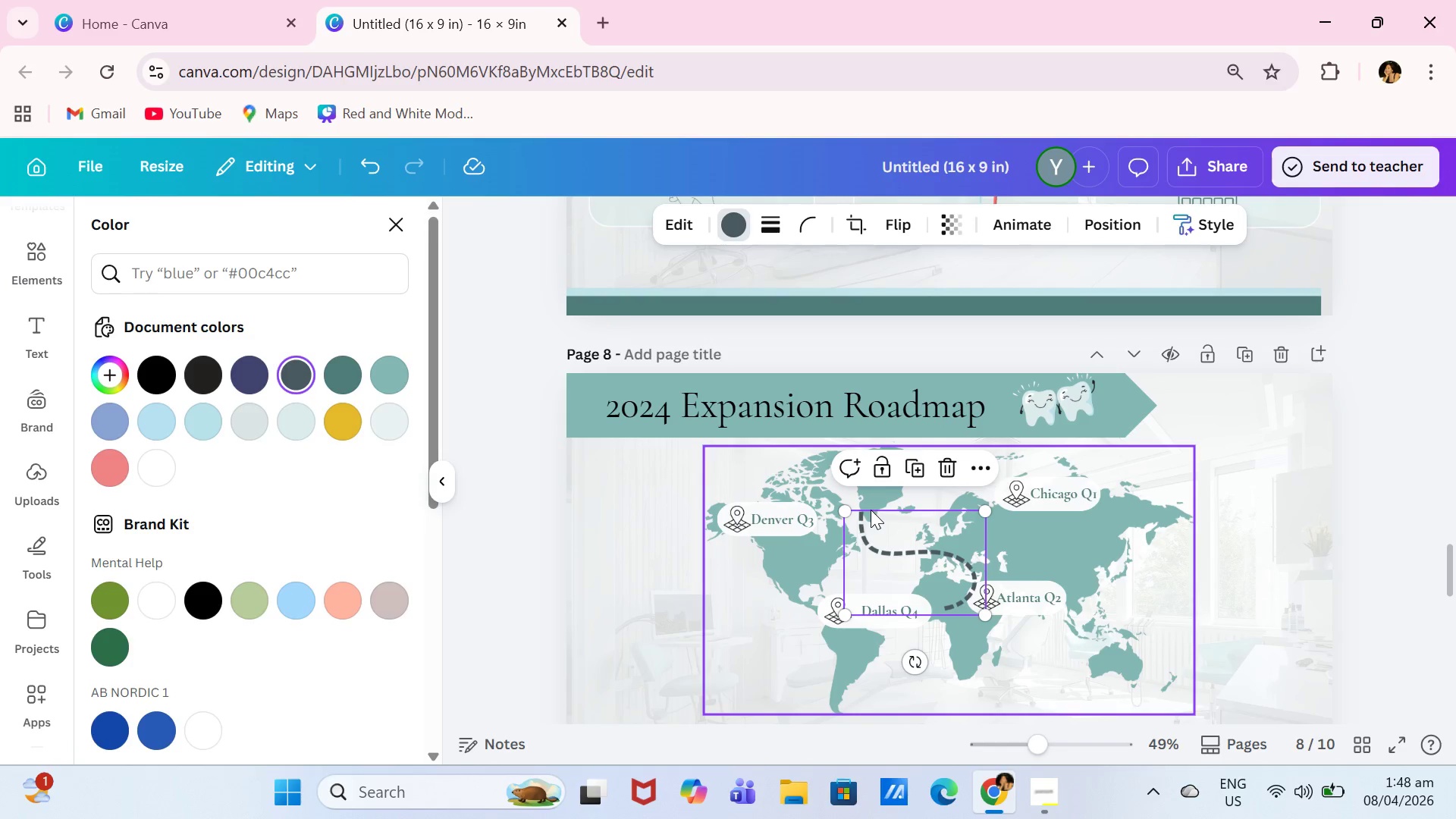 
left_click([30, 378])
 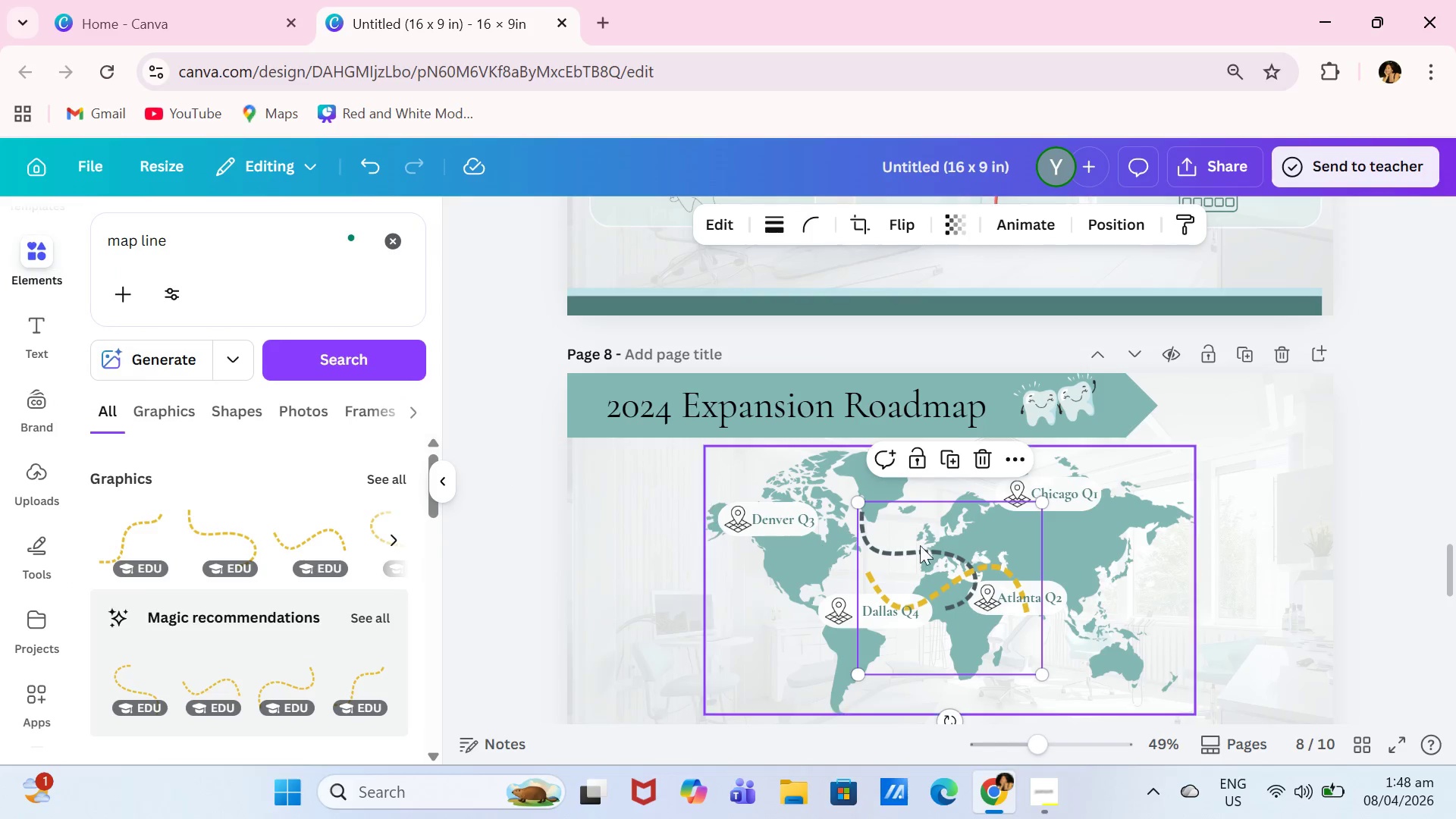 
left_click([774, 238])
 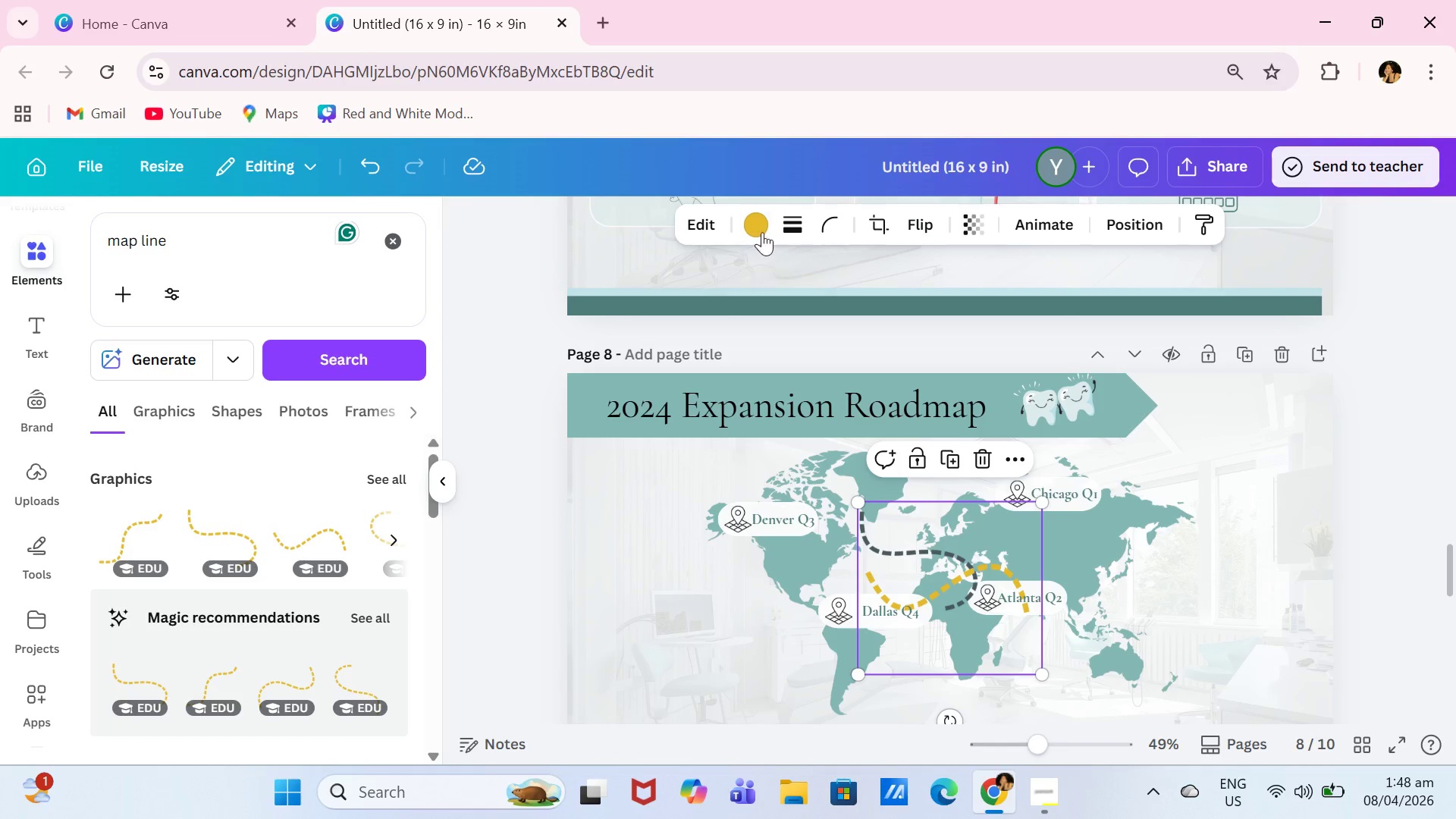 
left_click([759, 231])
 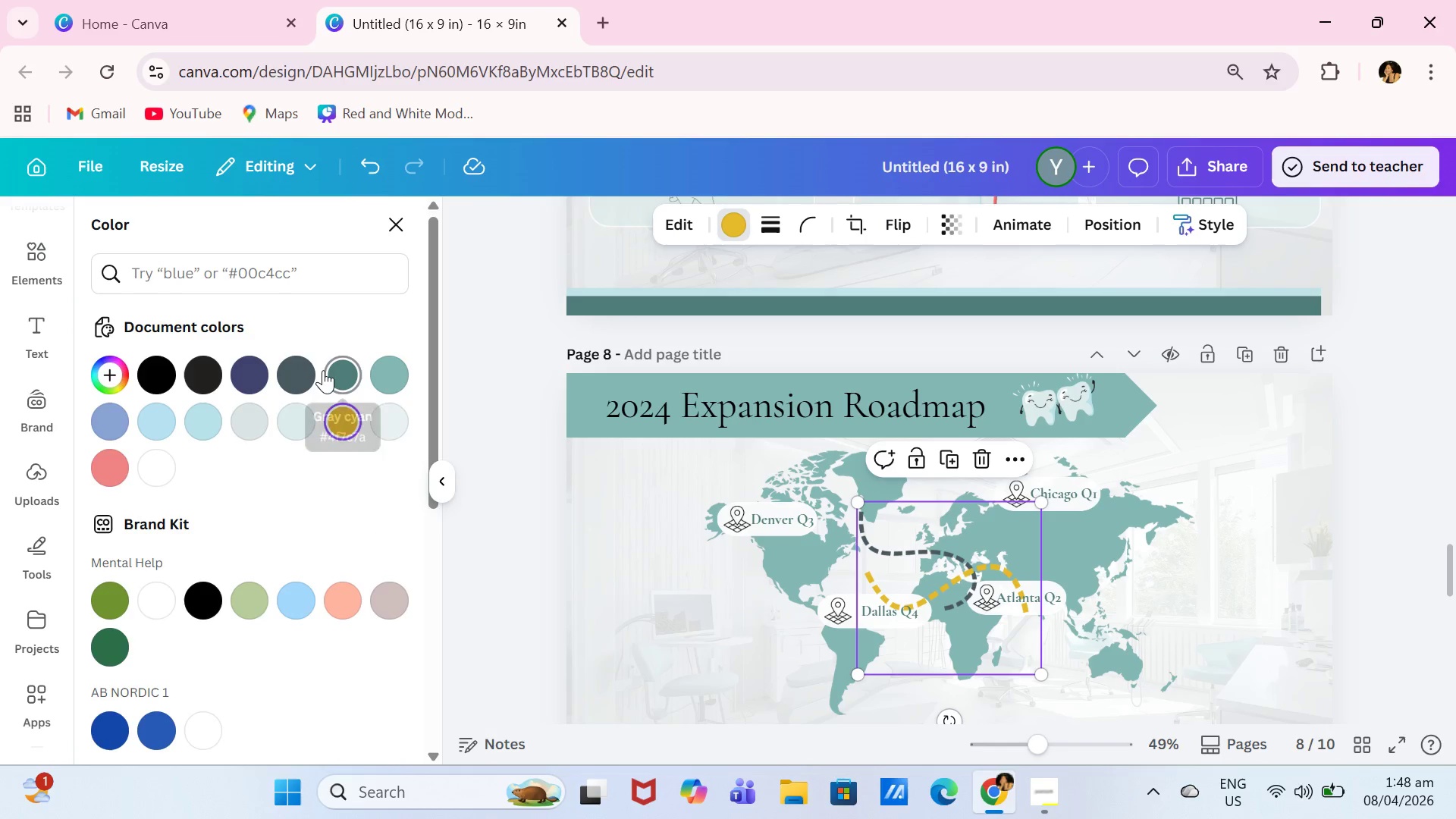 
left_click([294, 369])
 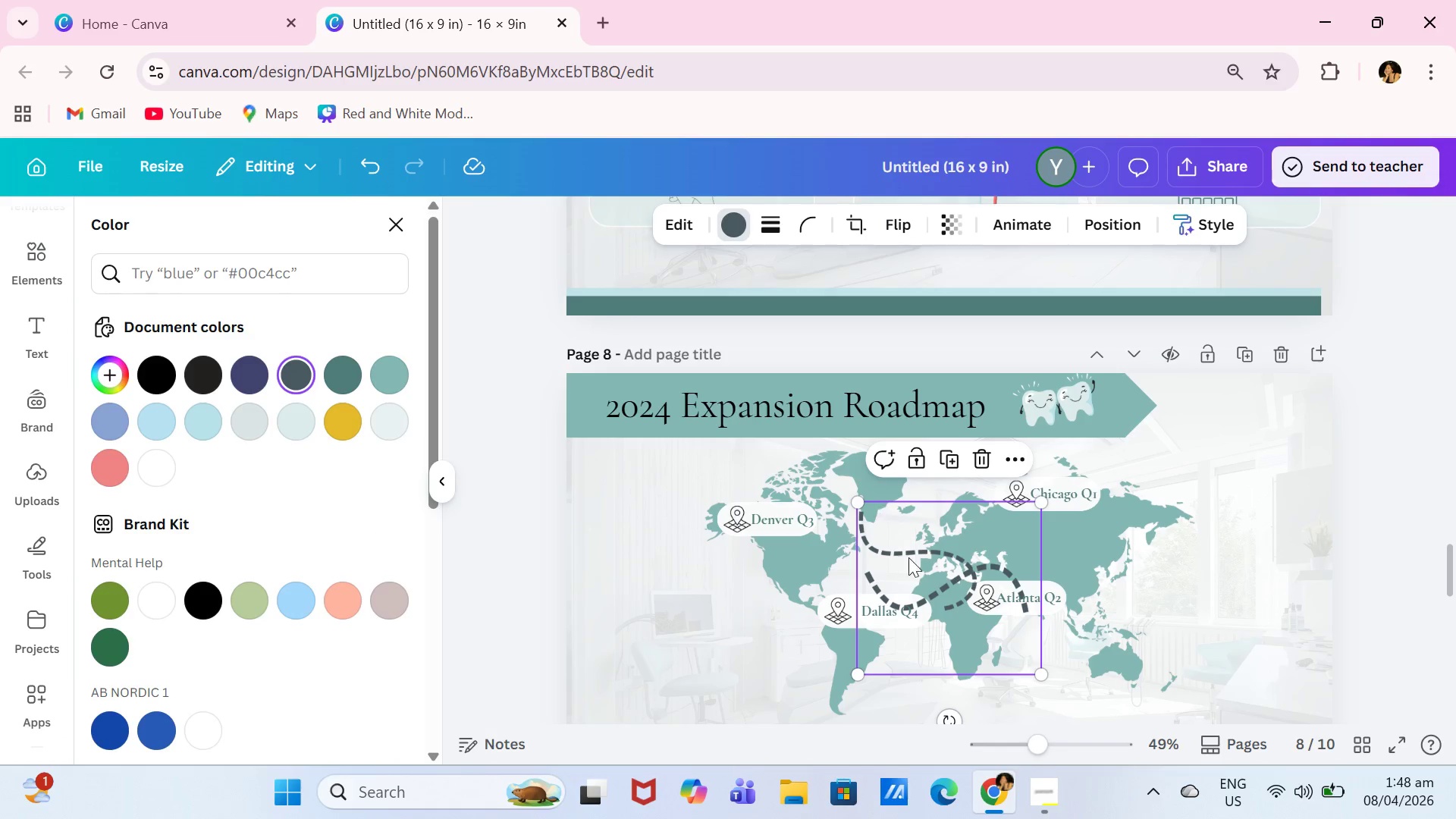 
left_click_drag(start_coordinate=[928, 601], to_coordinate=[1102, 568])
 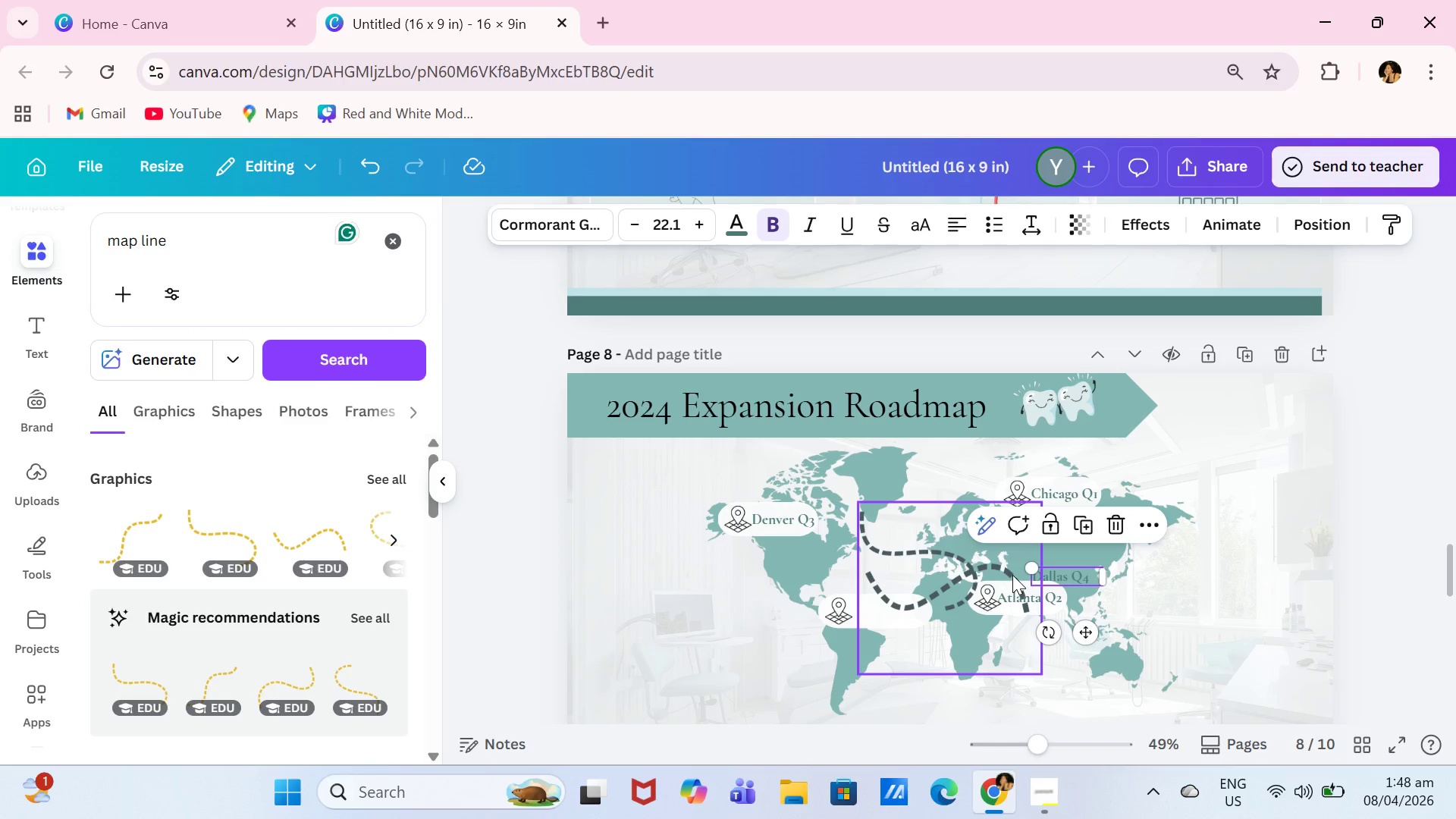 
key(Control+ControlLeft)
 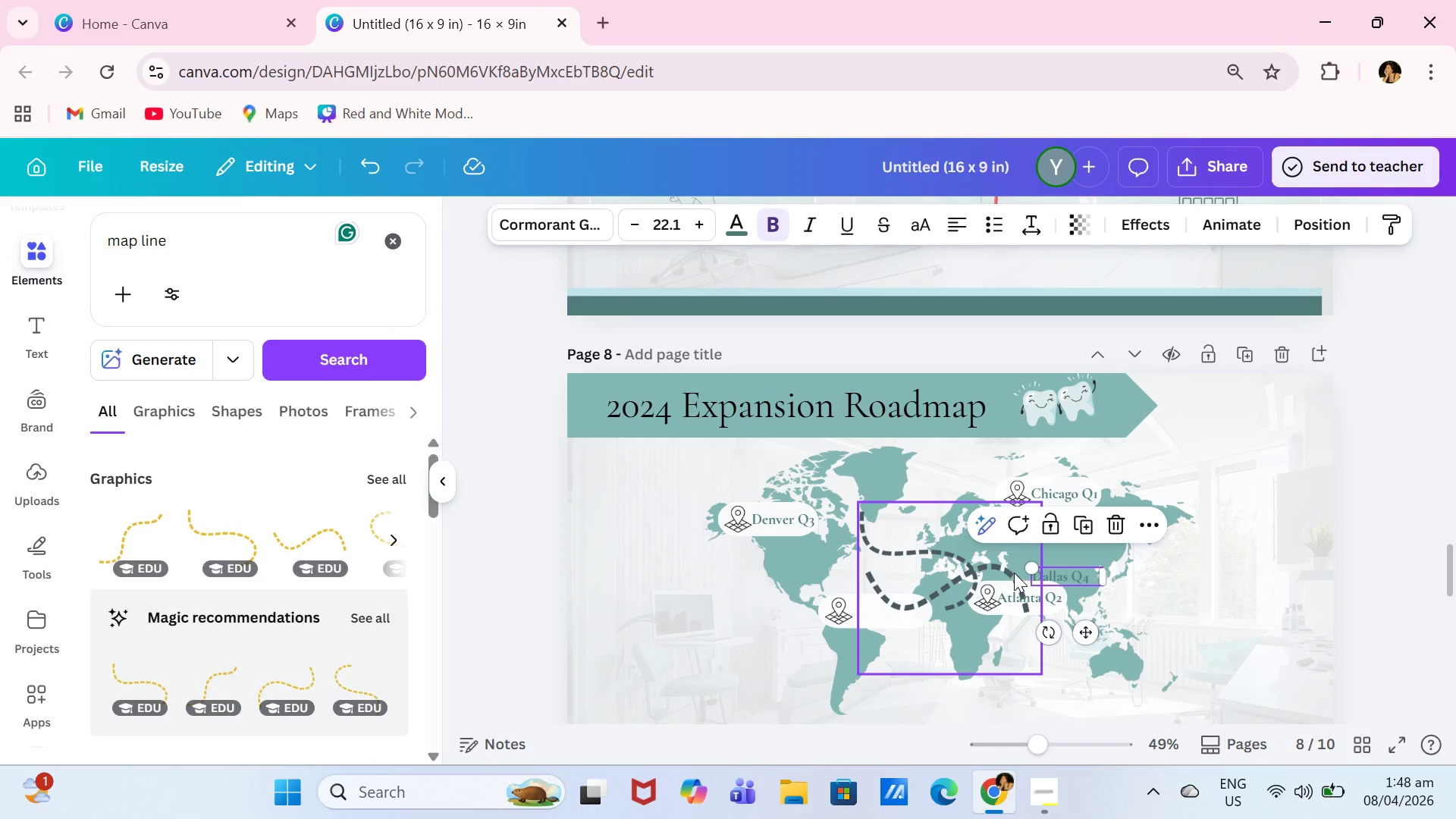 
key(Control+ControlLeft)
 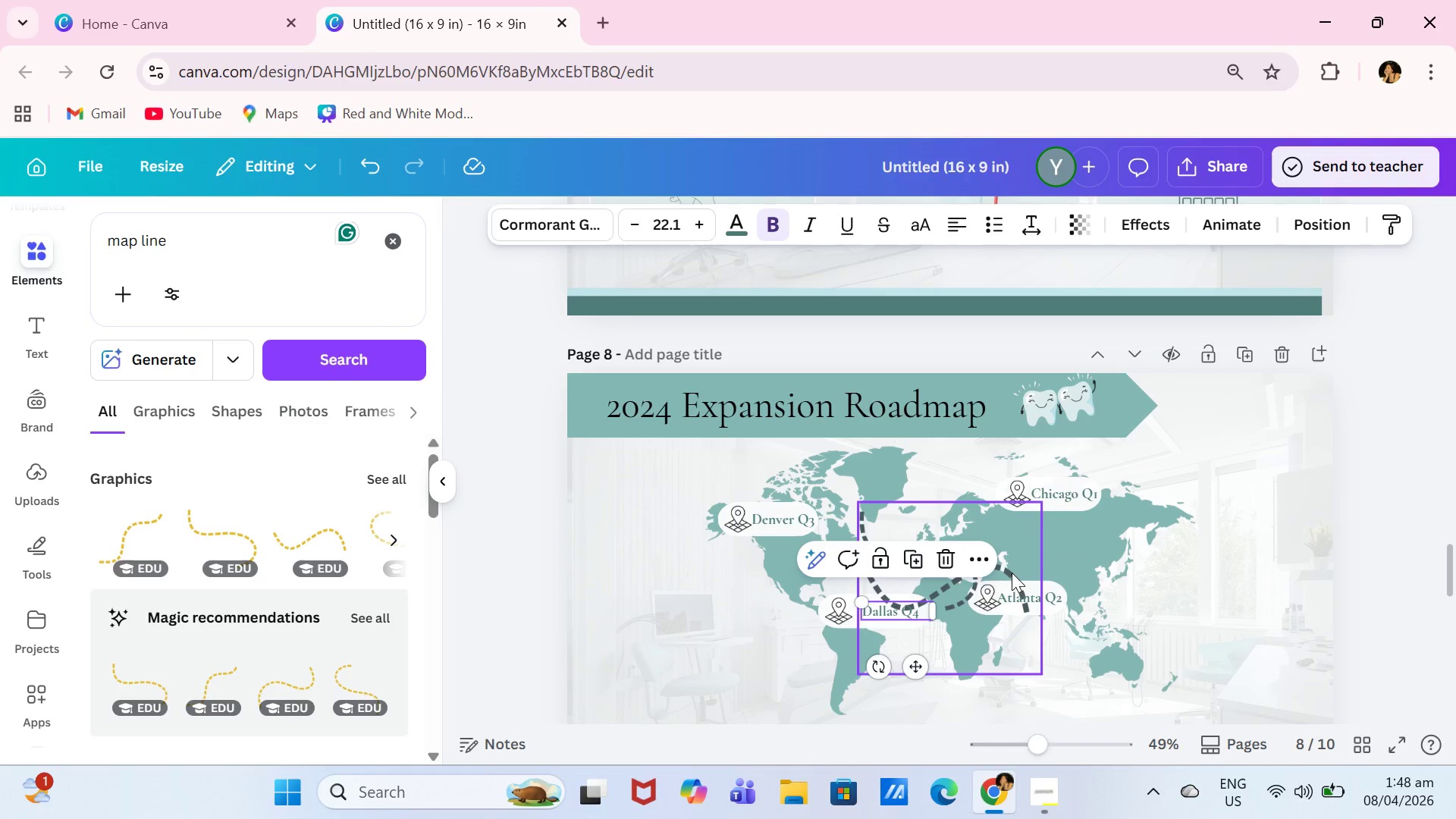 
key(Control+Z)
 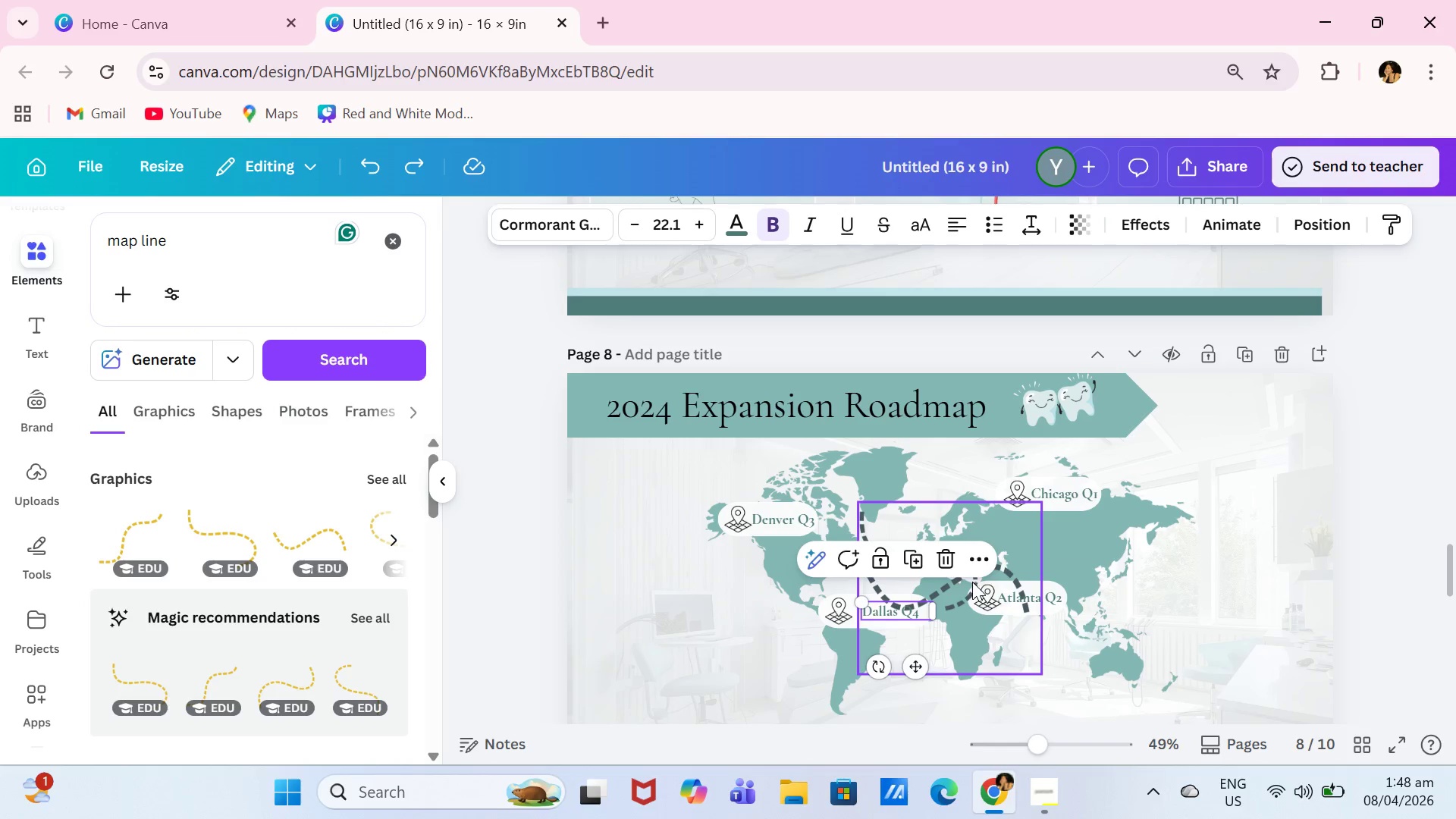 
left_click([964, 582])
 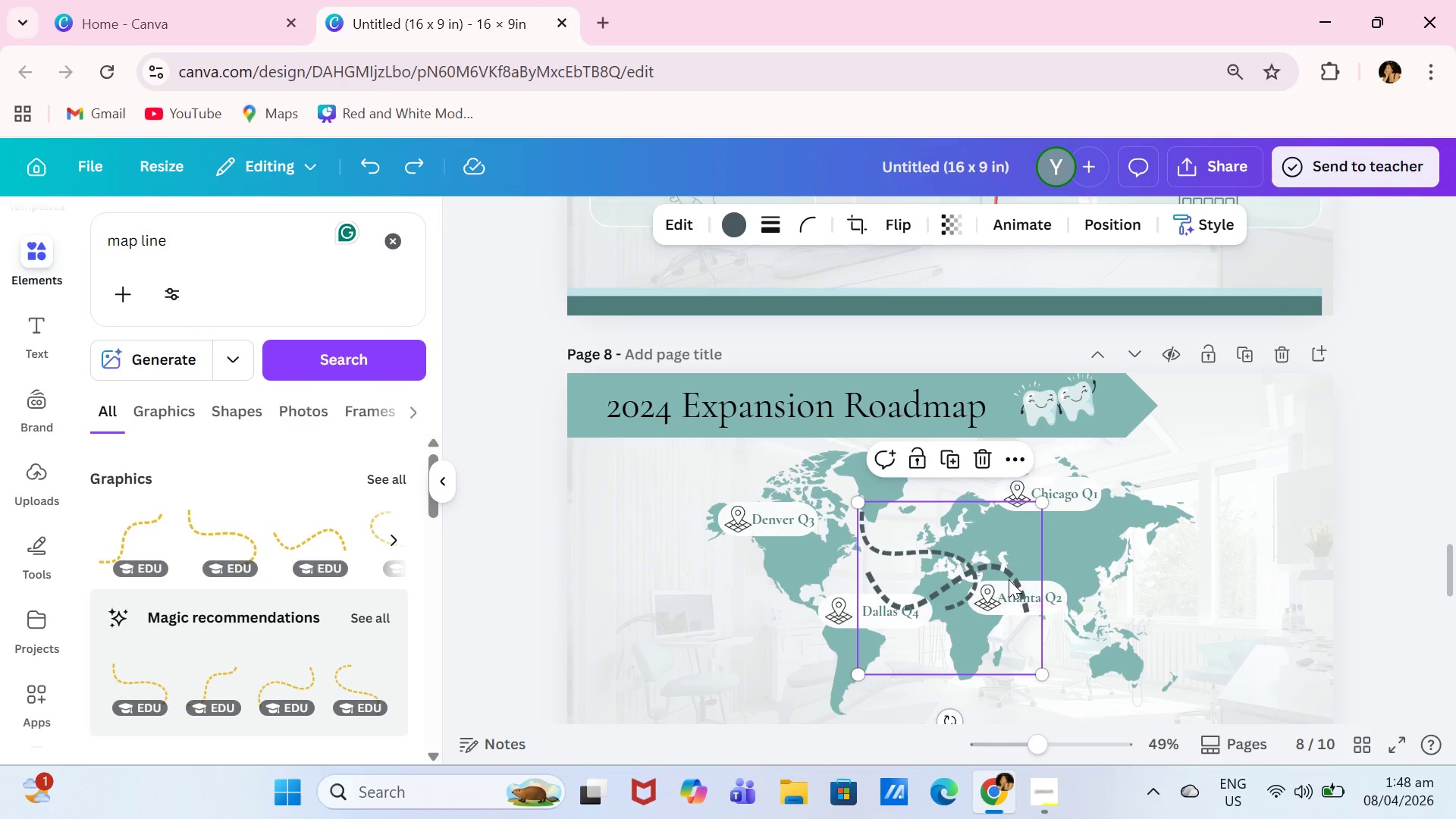 
left_click([1009, 579])
 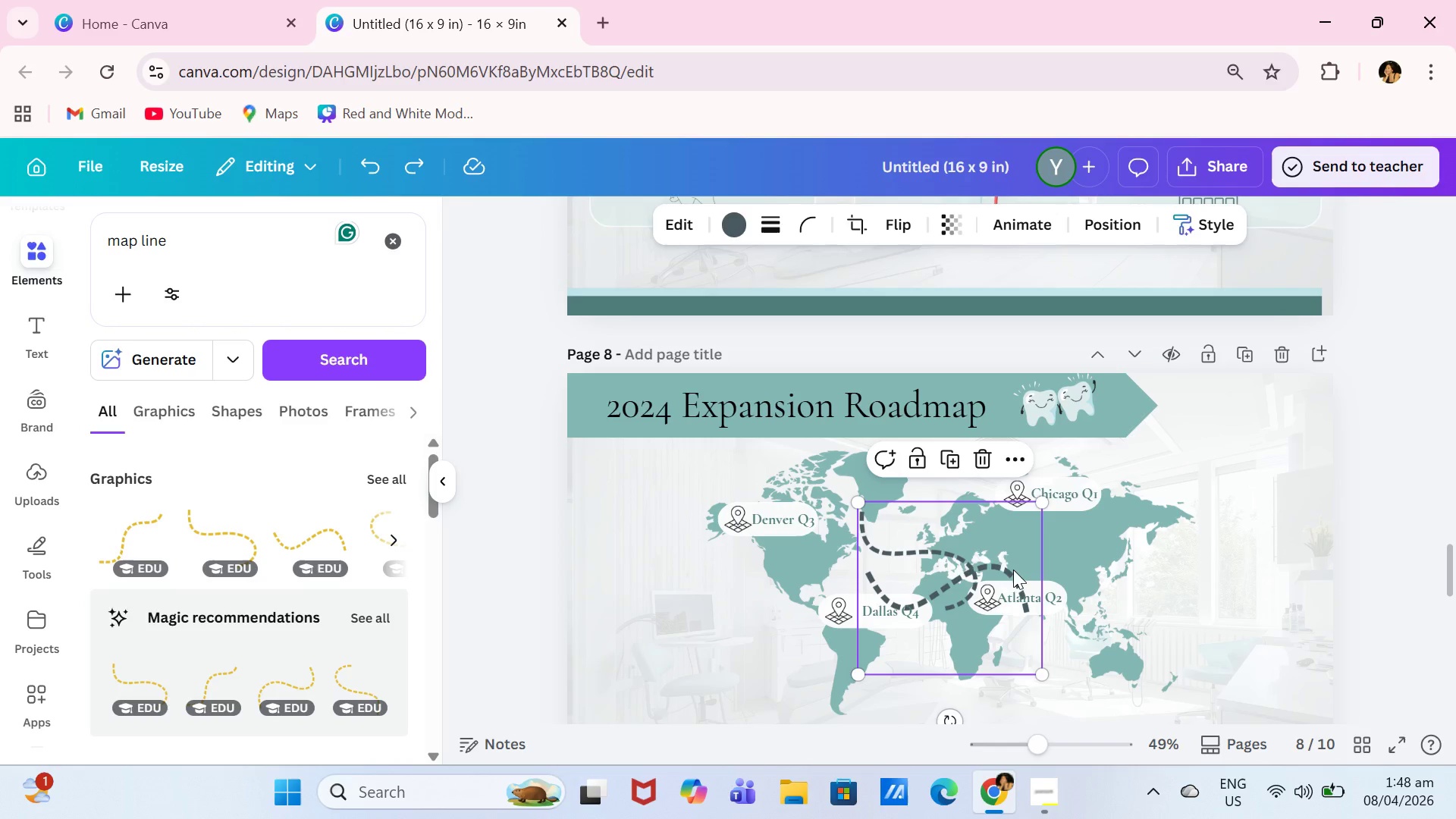 
left_click_drag(start_coordinate=[1013, 570], to_coordinate=[1153, 535])
 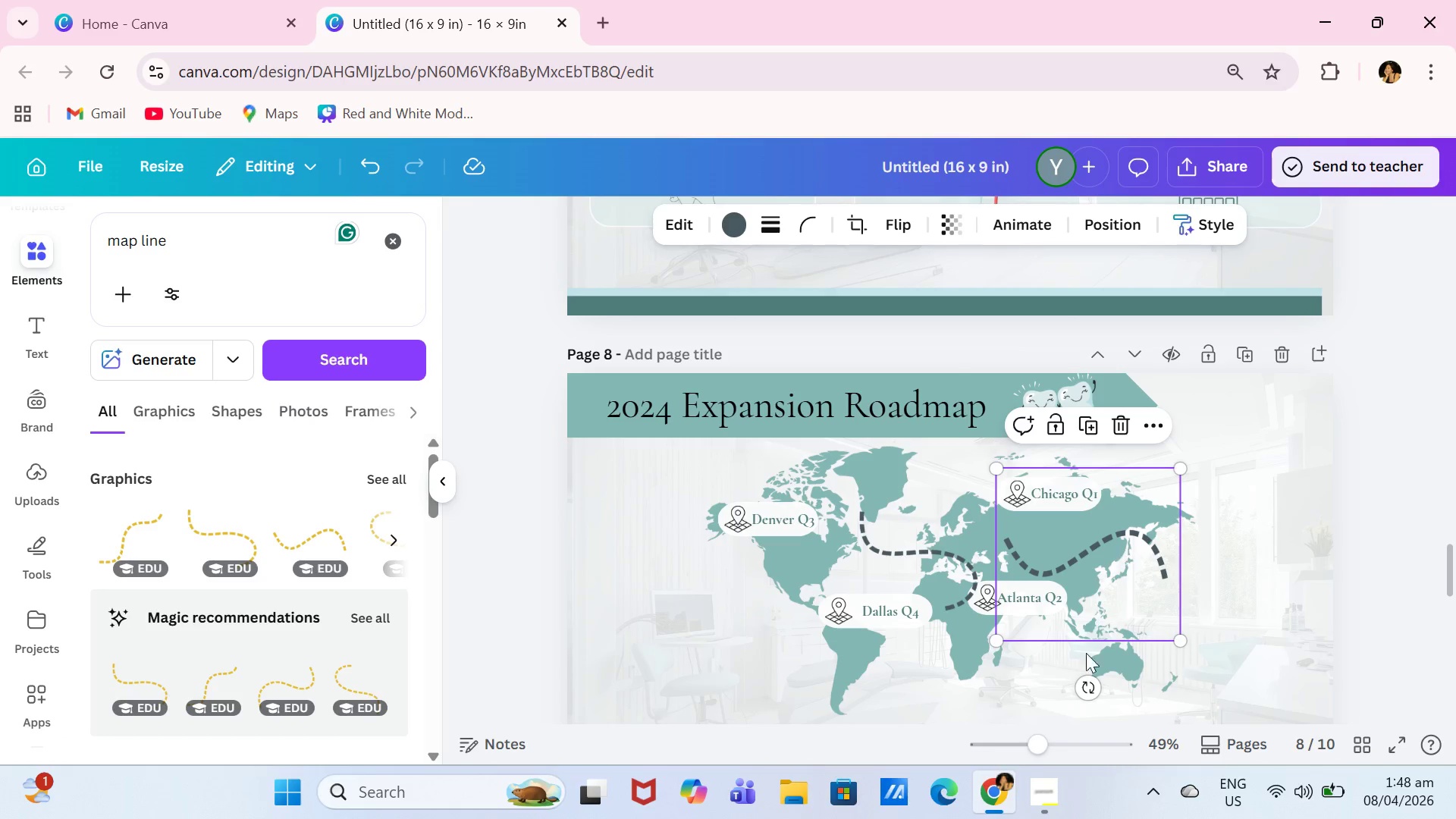 
left_click_drag(start_coordinate=[1079, 696], to_coordinate=[1130, 605])
 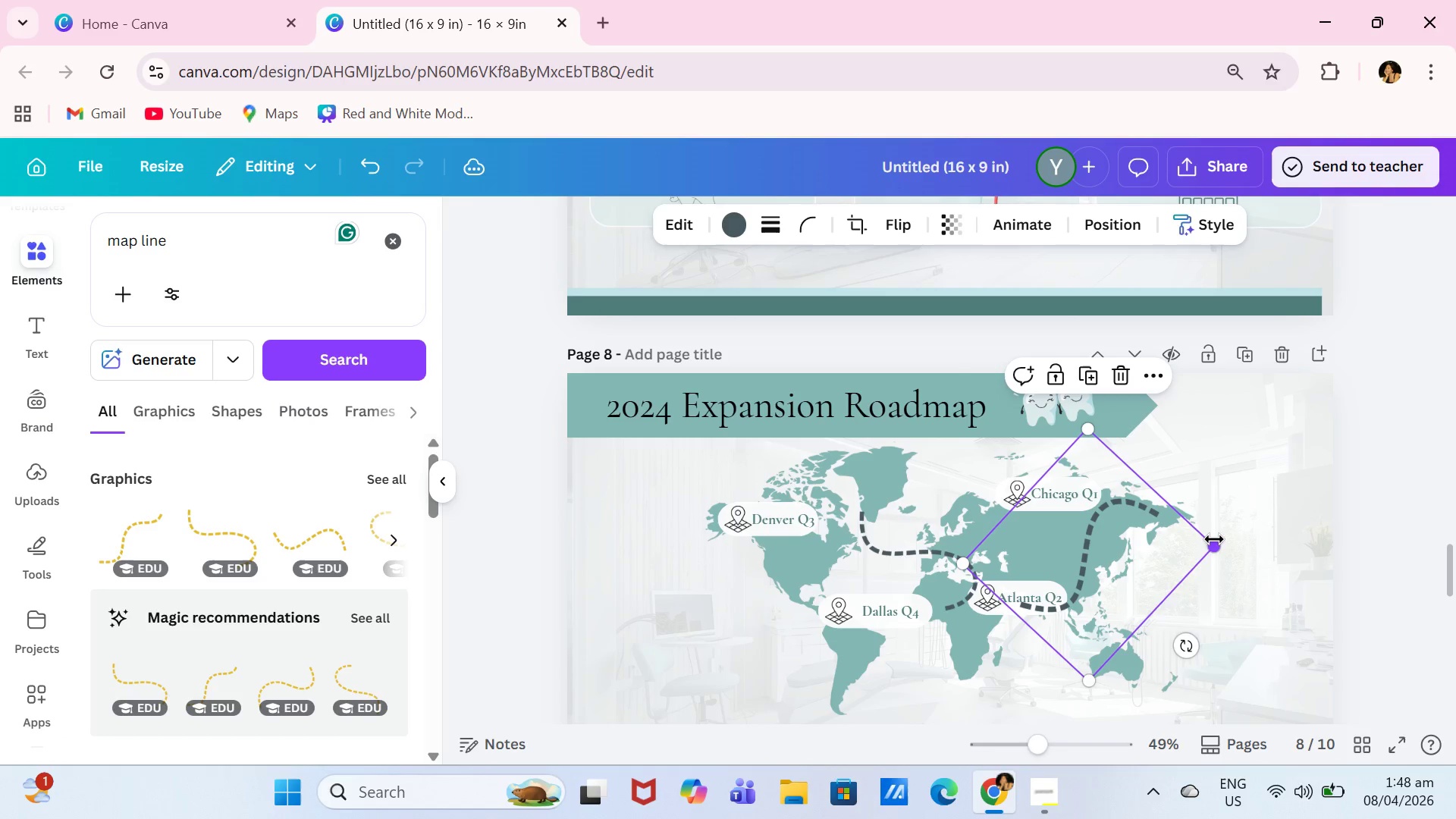 
left_click_drag(start_coordinate=[1214, 541], to_coordinate=[1060, 547])
 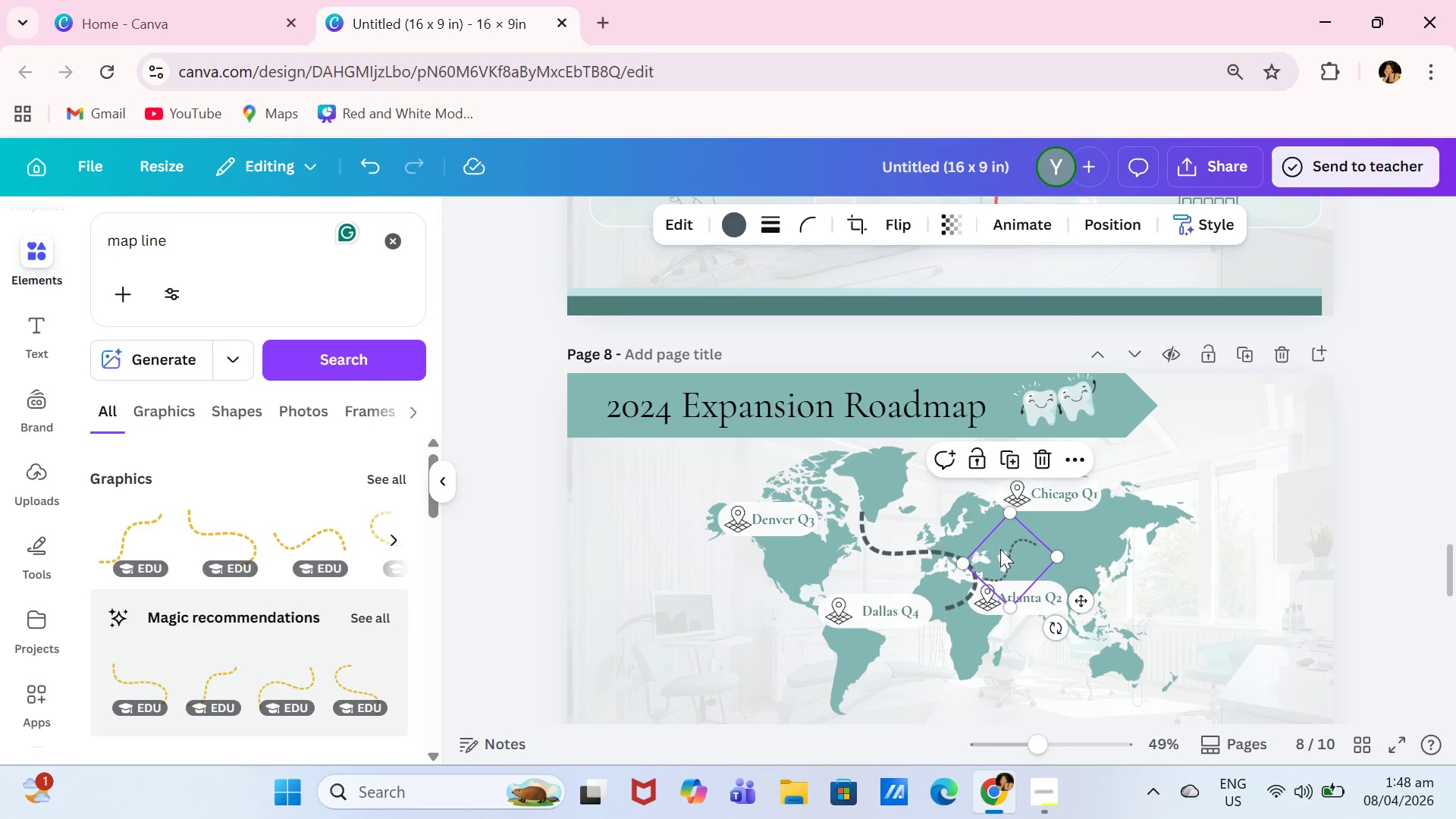 
left_click_drag(start_coordinate=[1000, 549], to_coordinate=[1031, 544])
 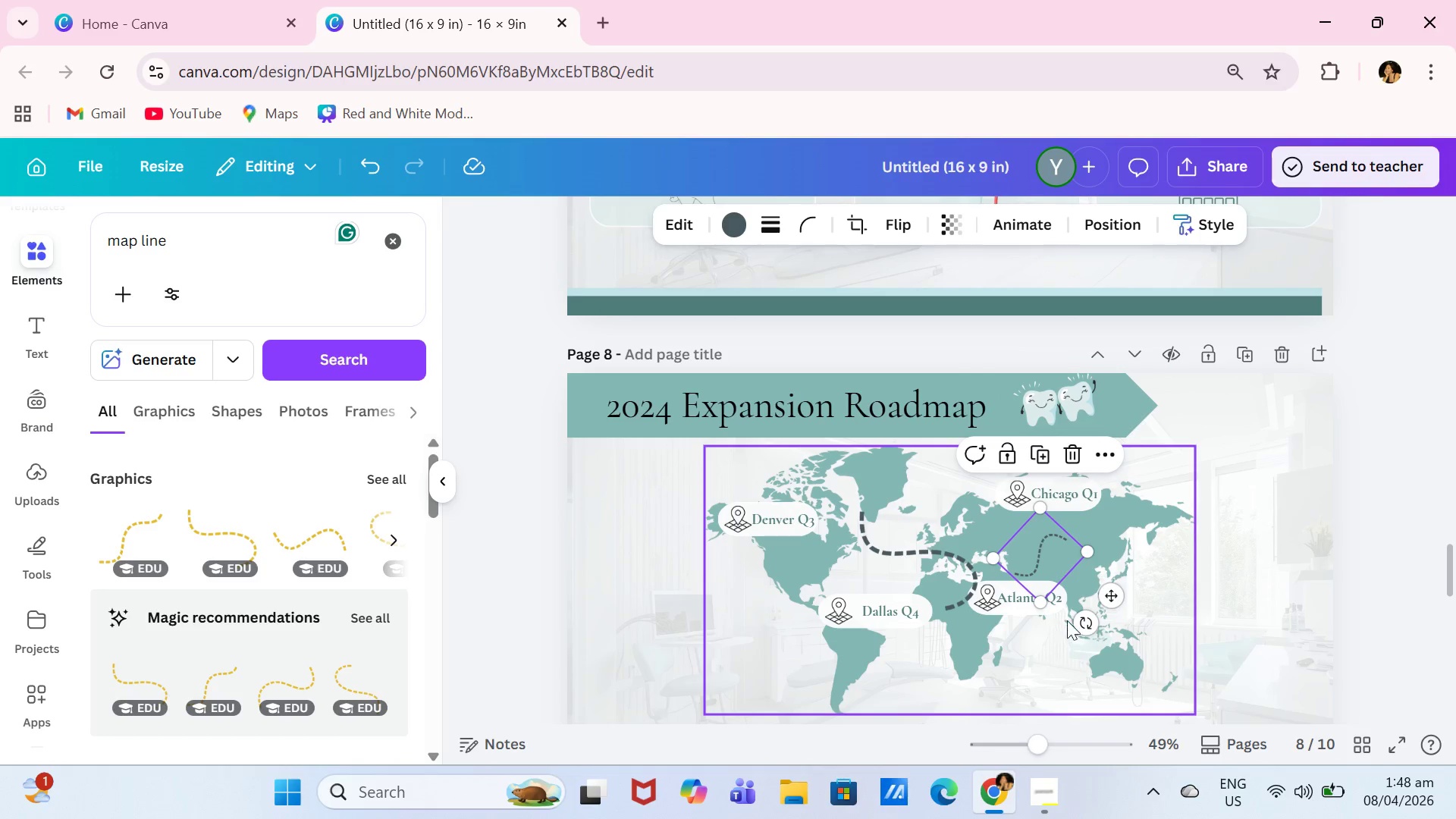 
left_click_drag(start_coordinate=[1070, 619], to_coordinate=[1099, 620])
 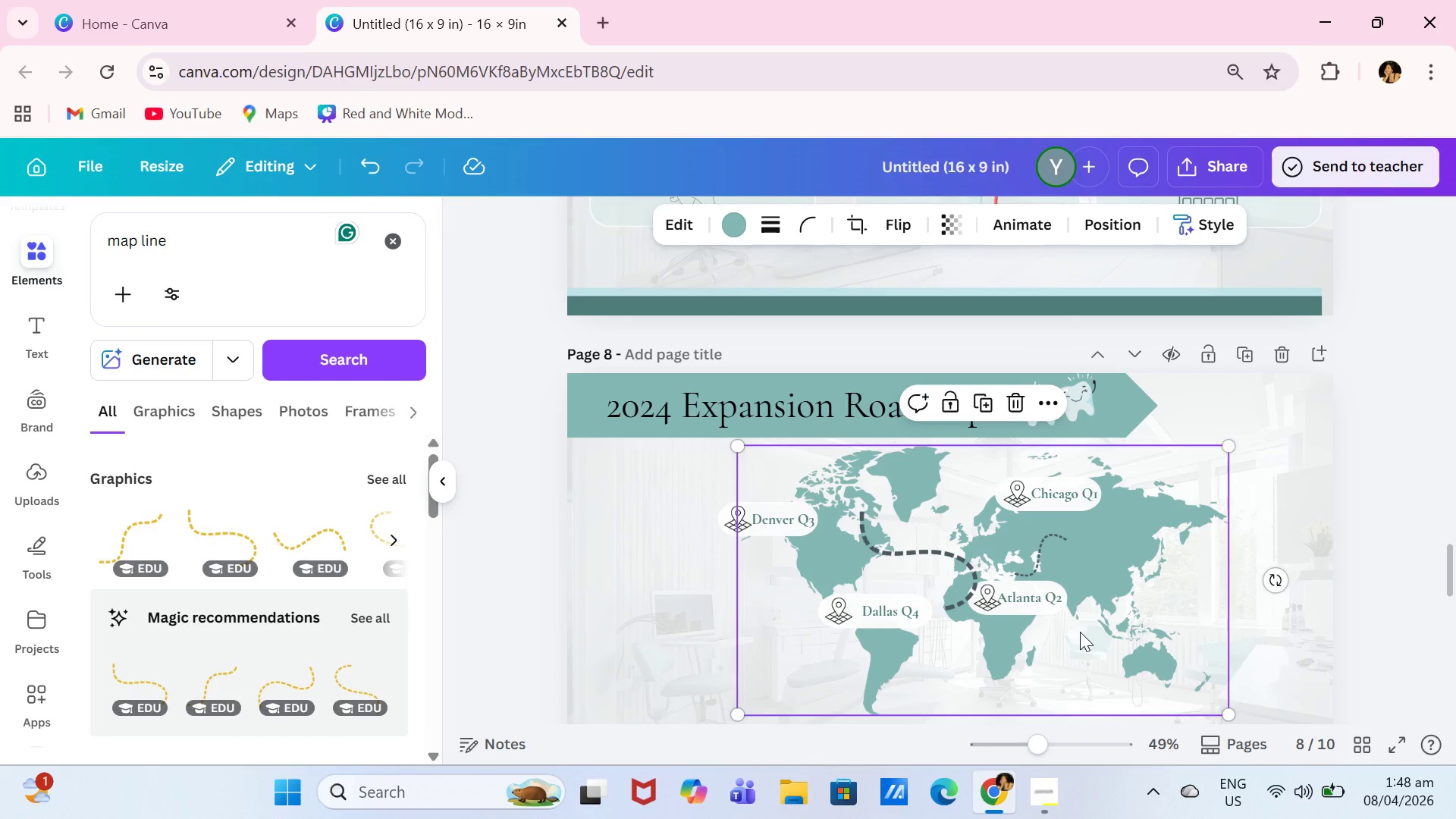 
key(Control+ControlLeft)
 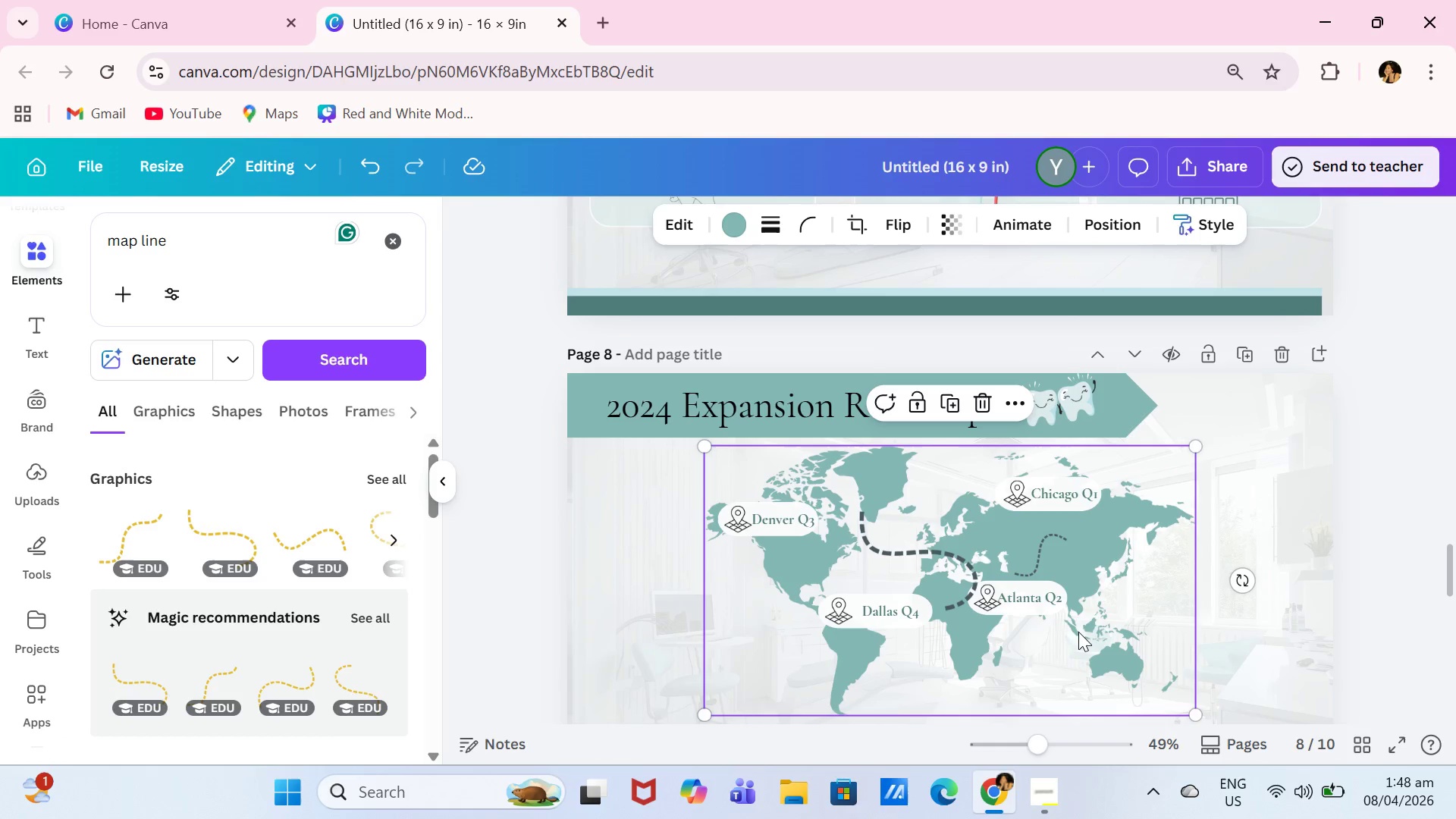 
key(Control+Z)
 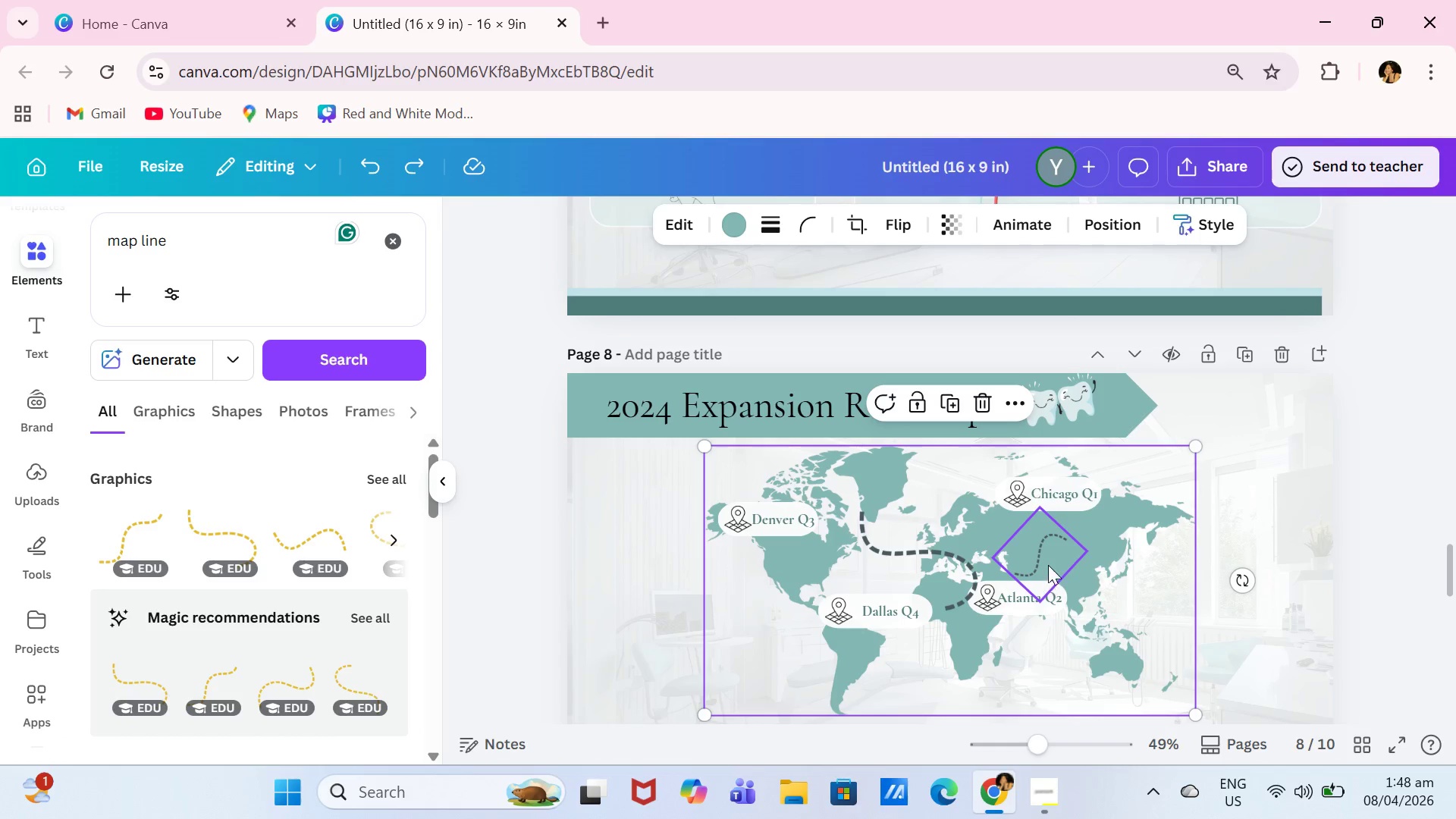 
left_click([1048, 565])
 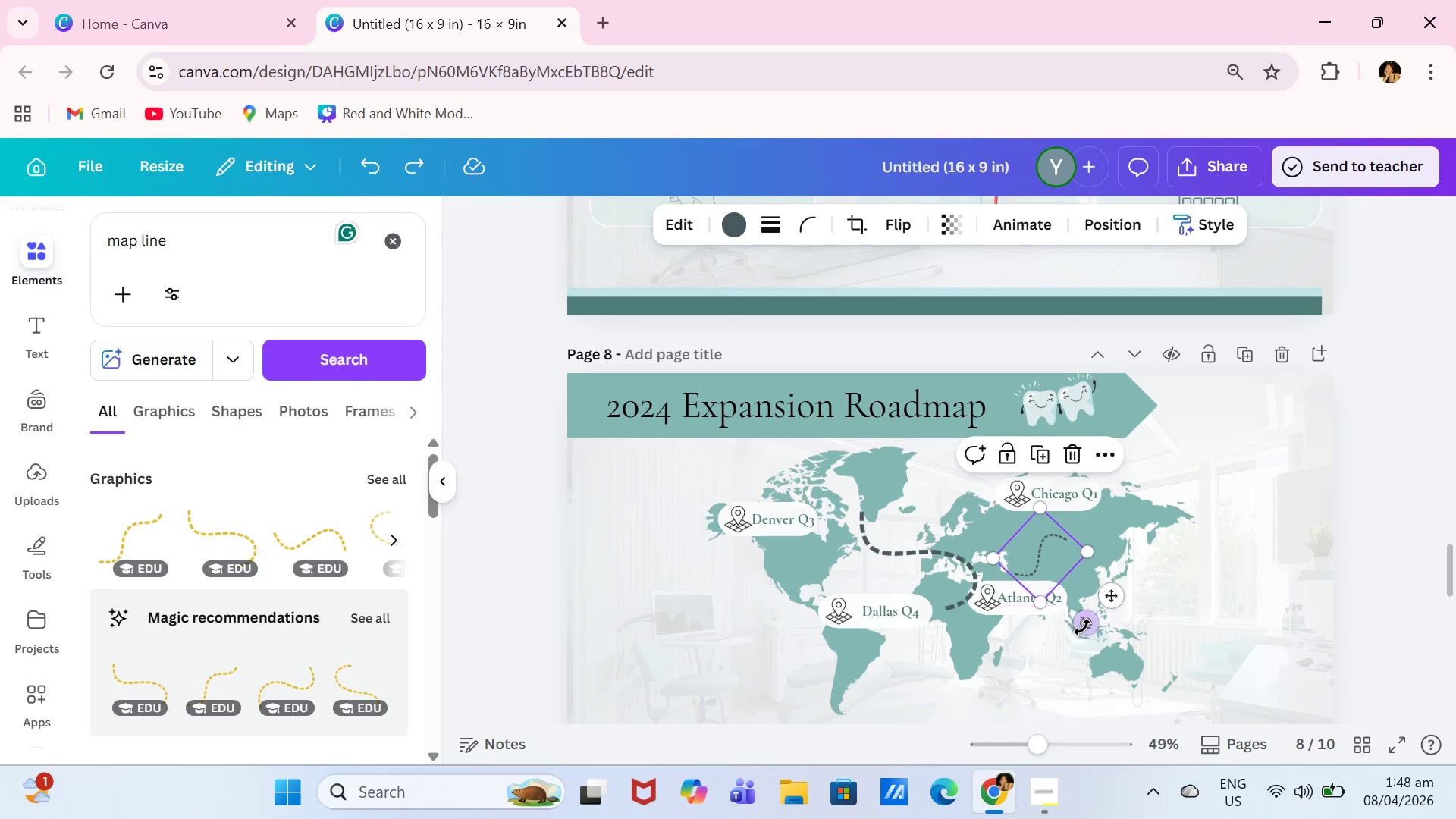 
left_click_drag(start_coordinate=[1084, 629], to_coordinate=[1129, 592])
 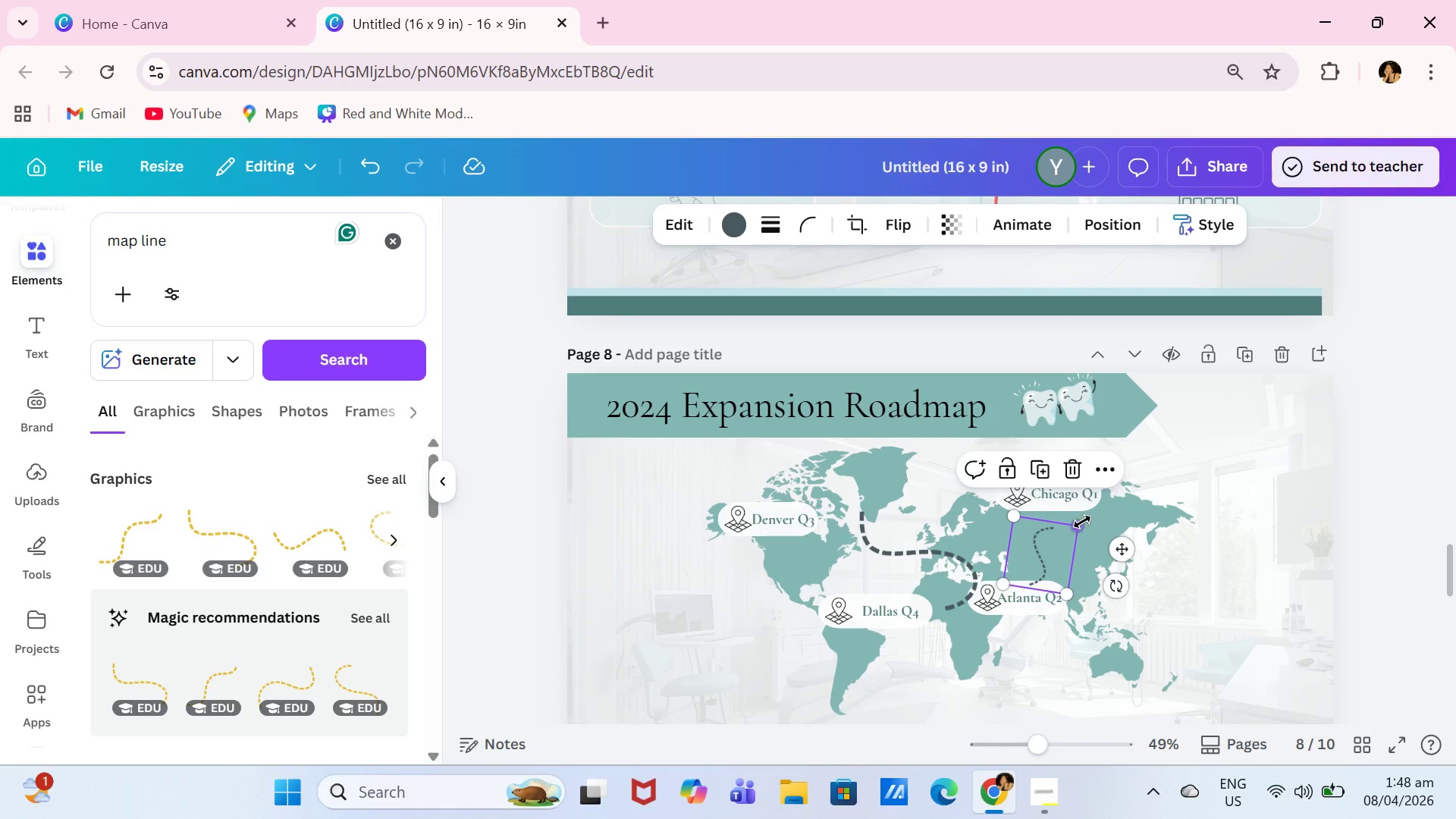 
left_click_drag(start_coordinate=[1082, 522], to_coordinate=[1104, 508])
 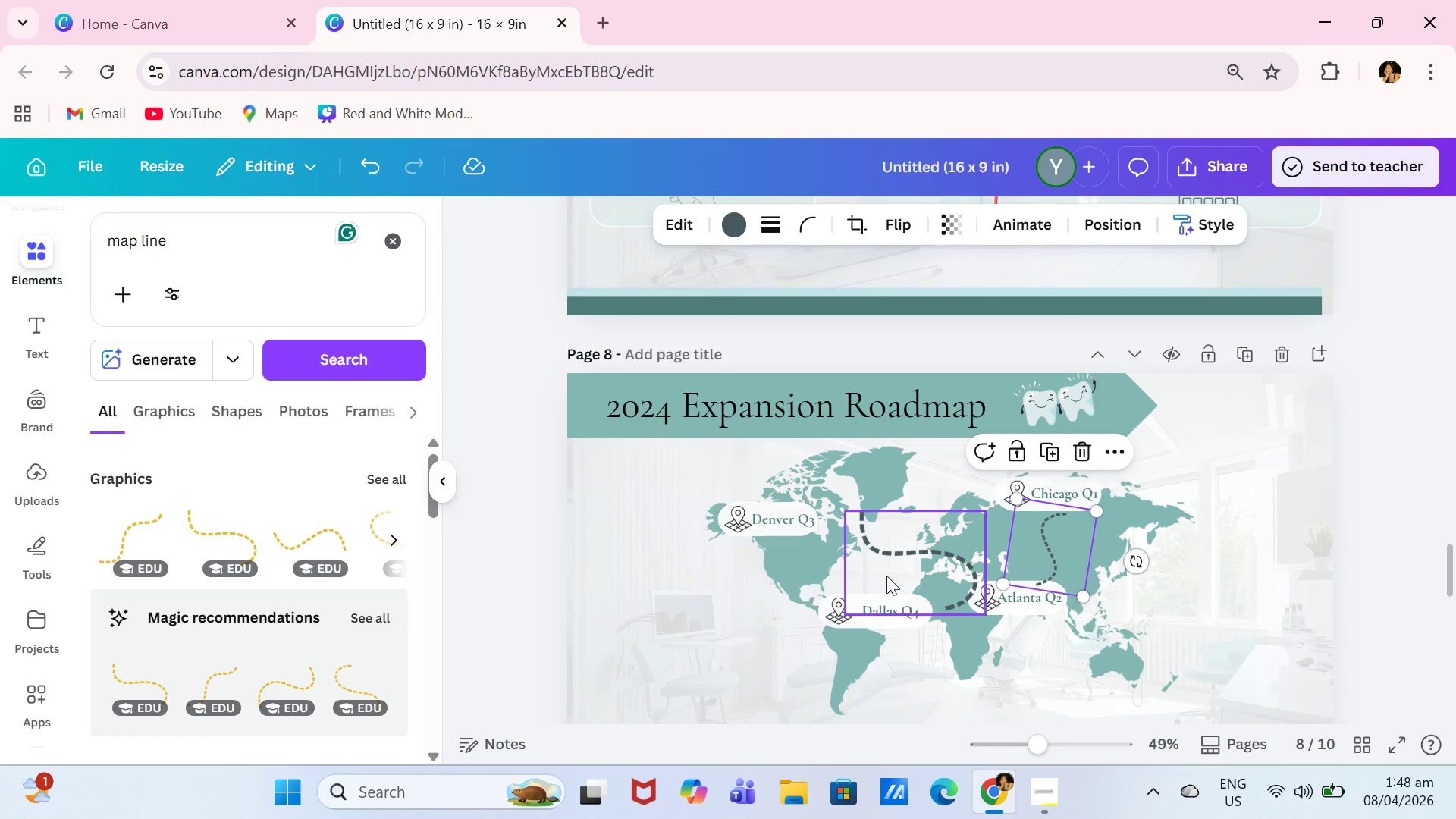 
left_click([925, 544])
 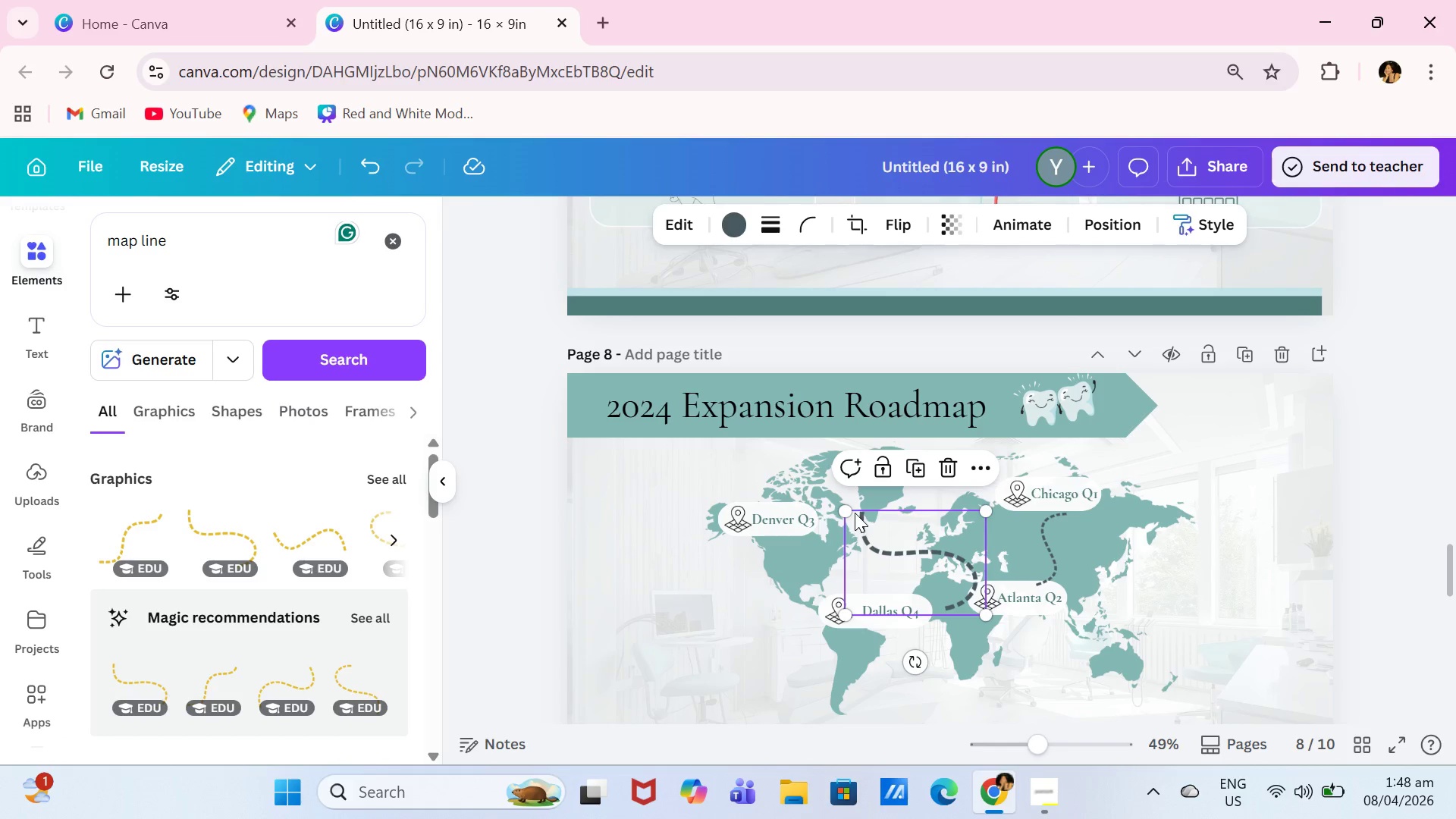 
left_click_drag(start_coordinate=[848, 511], to_coordinate=[830, 490])
 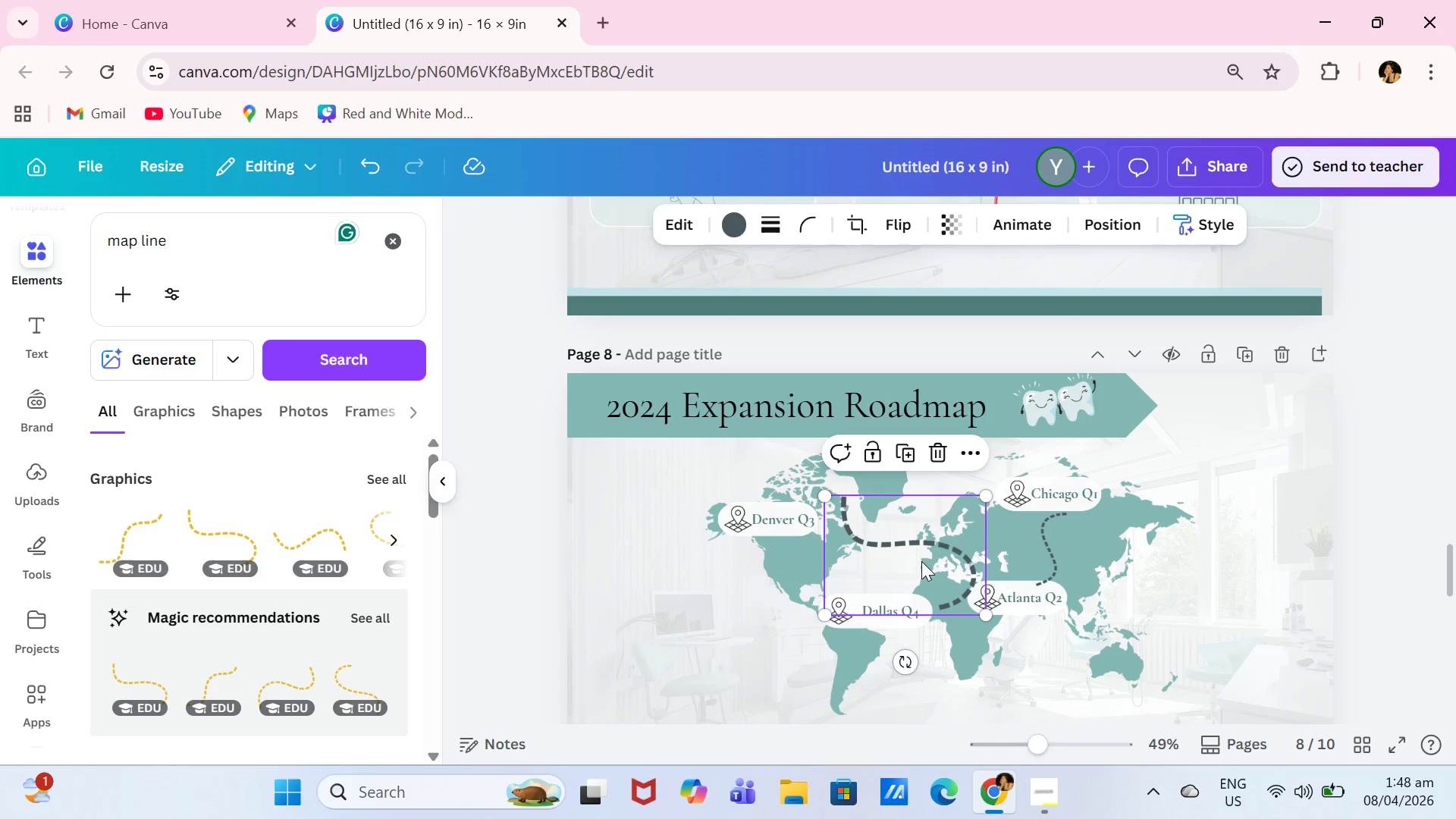 
left_click_drag(start_coordinate=[924, 560], to_coordinate=[863, 549])
 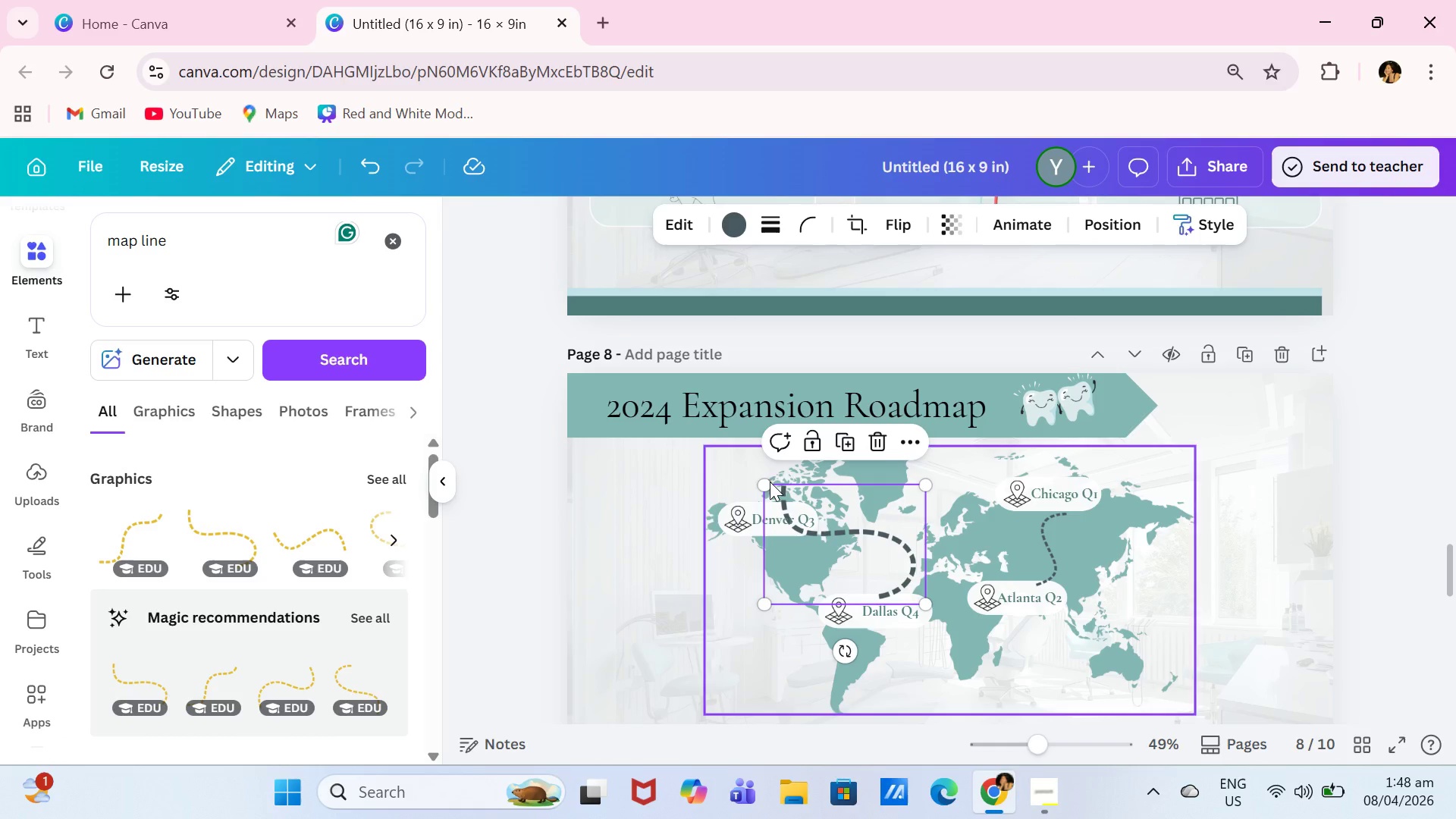 
left_click_drag(start_coordinate=[764, 482], to_coordinate=[810, 534])
 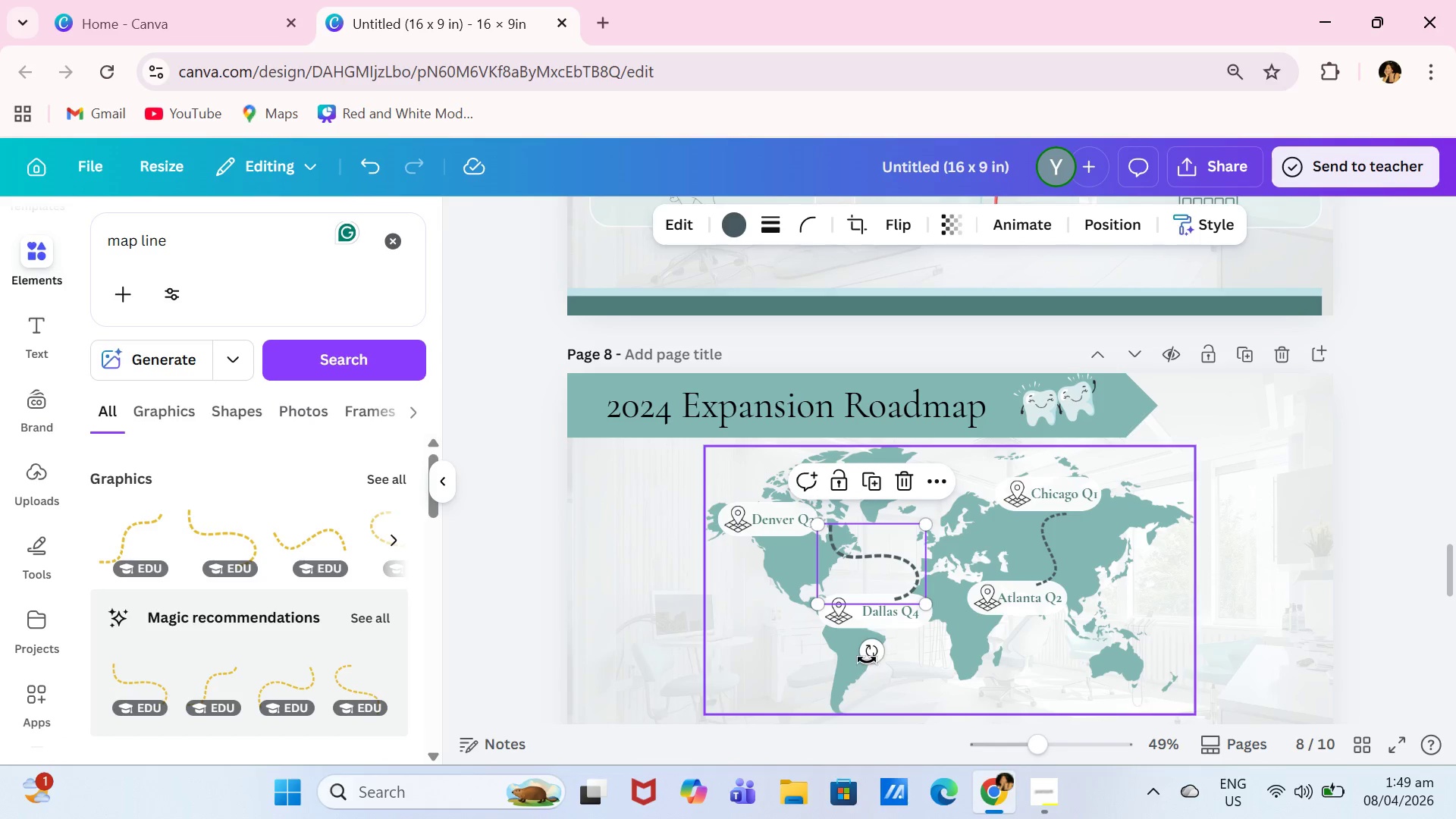 
left_click_drag(start_coordinate=[867, 660], to_coordinate=[895, 654])
 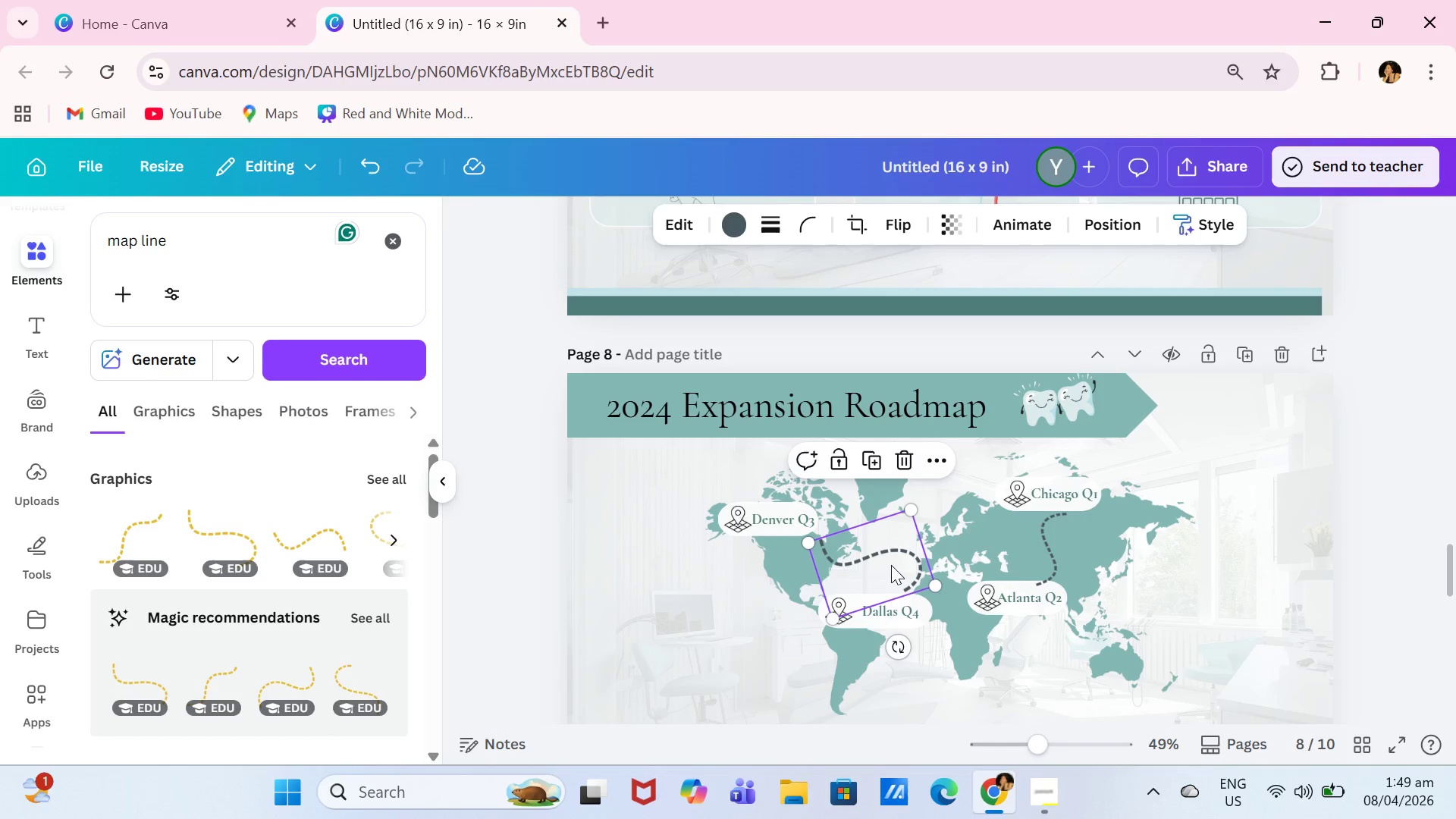 
left_click_drag(start_coordinate=[891, 564], to_coordinate=[871, 564])
 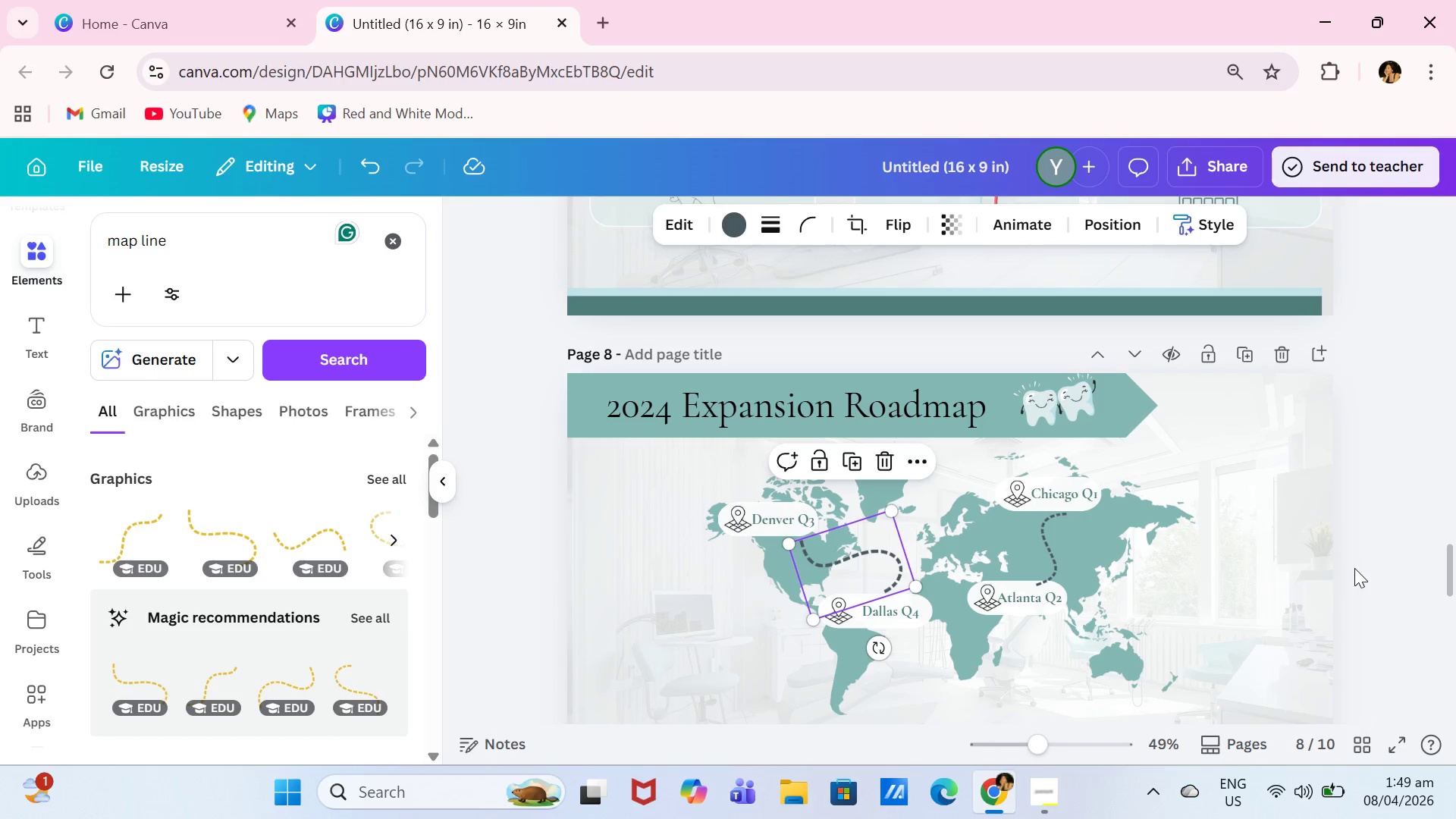 
left_click([1357, 566])
 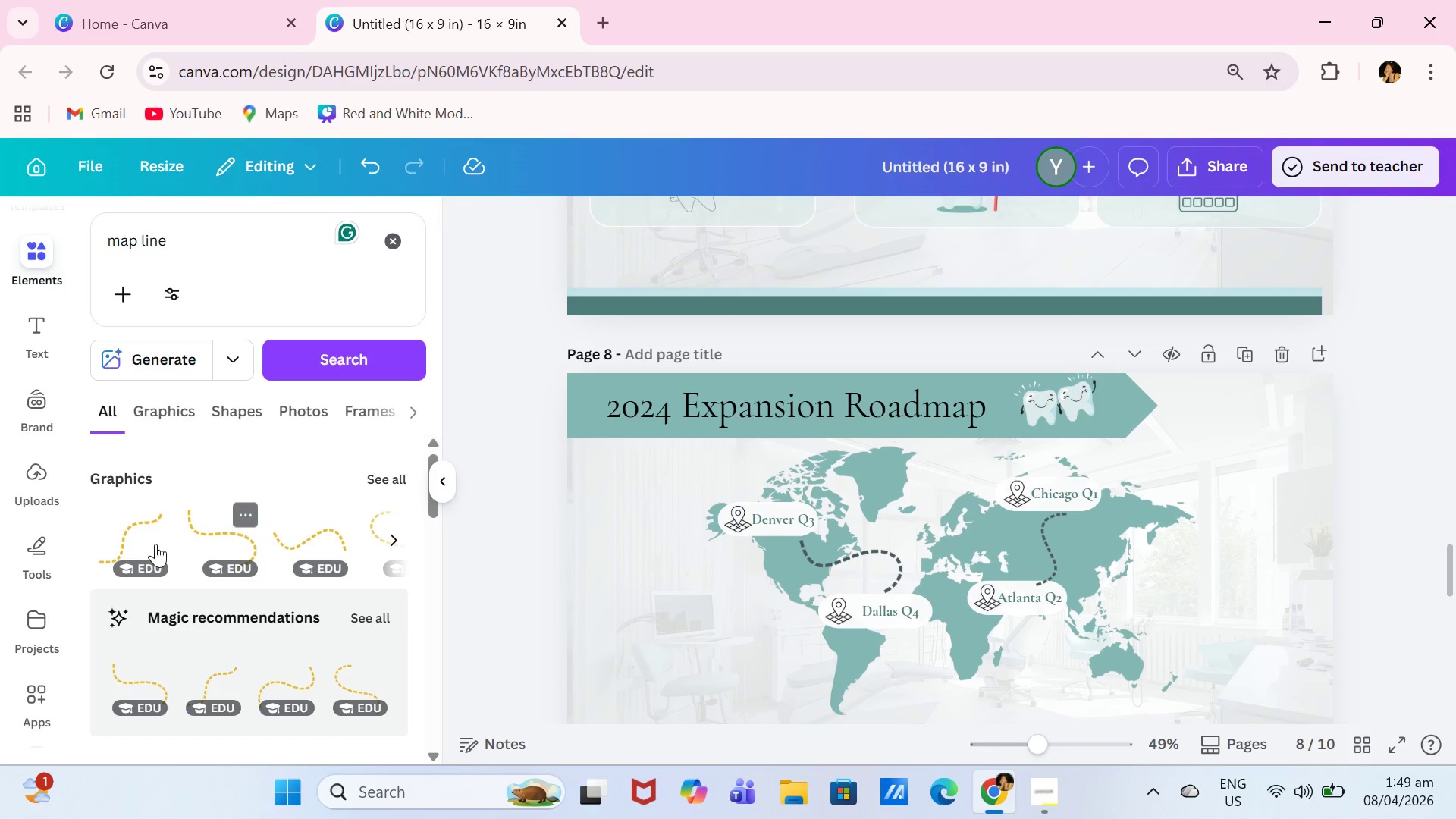 
left_click([283, 681])
 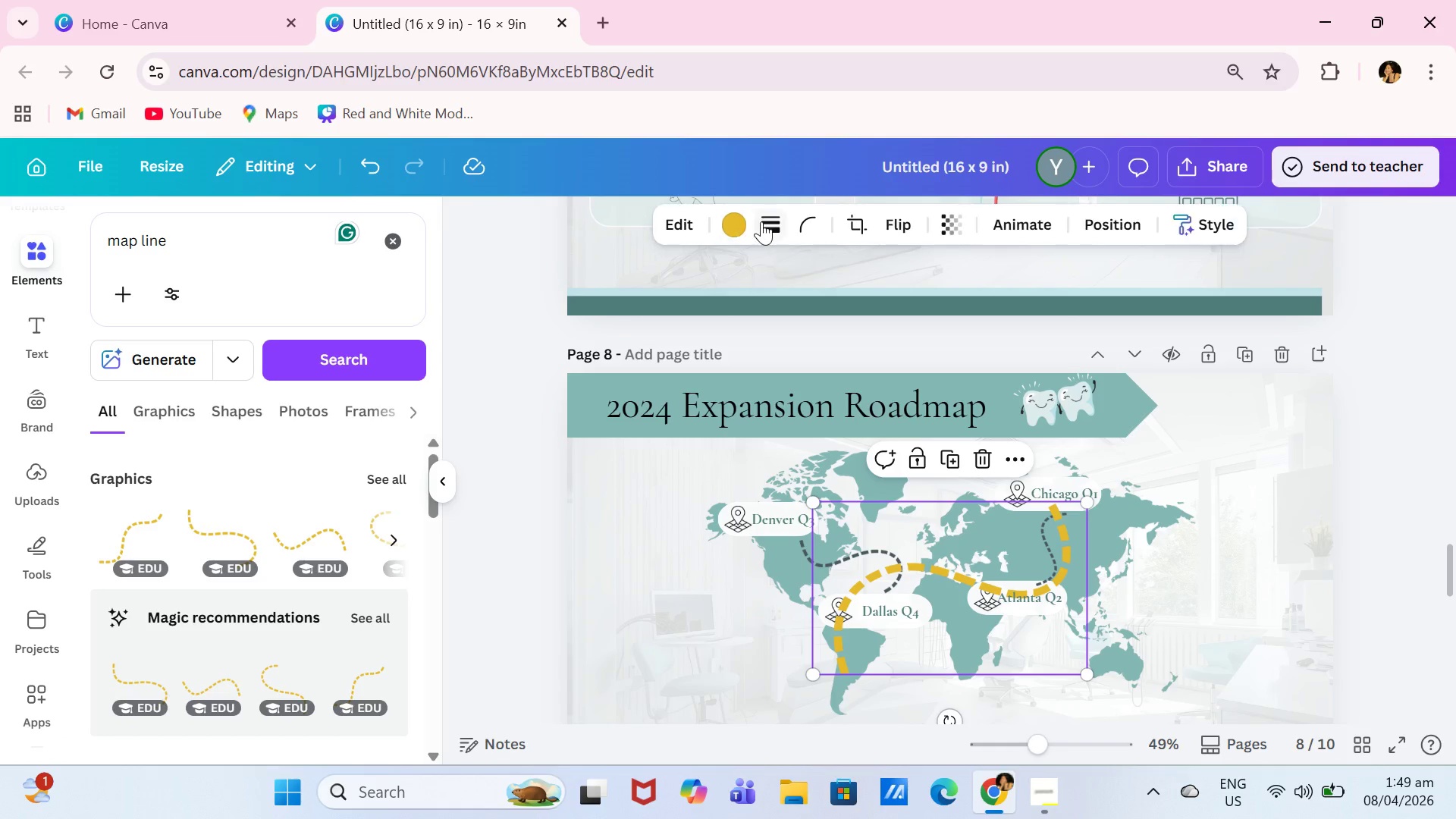 
left_click([723, 222])
 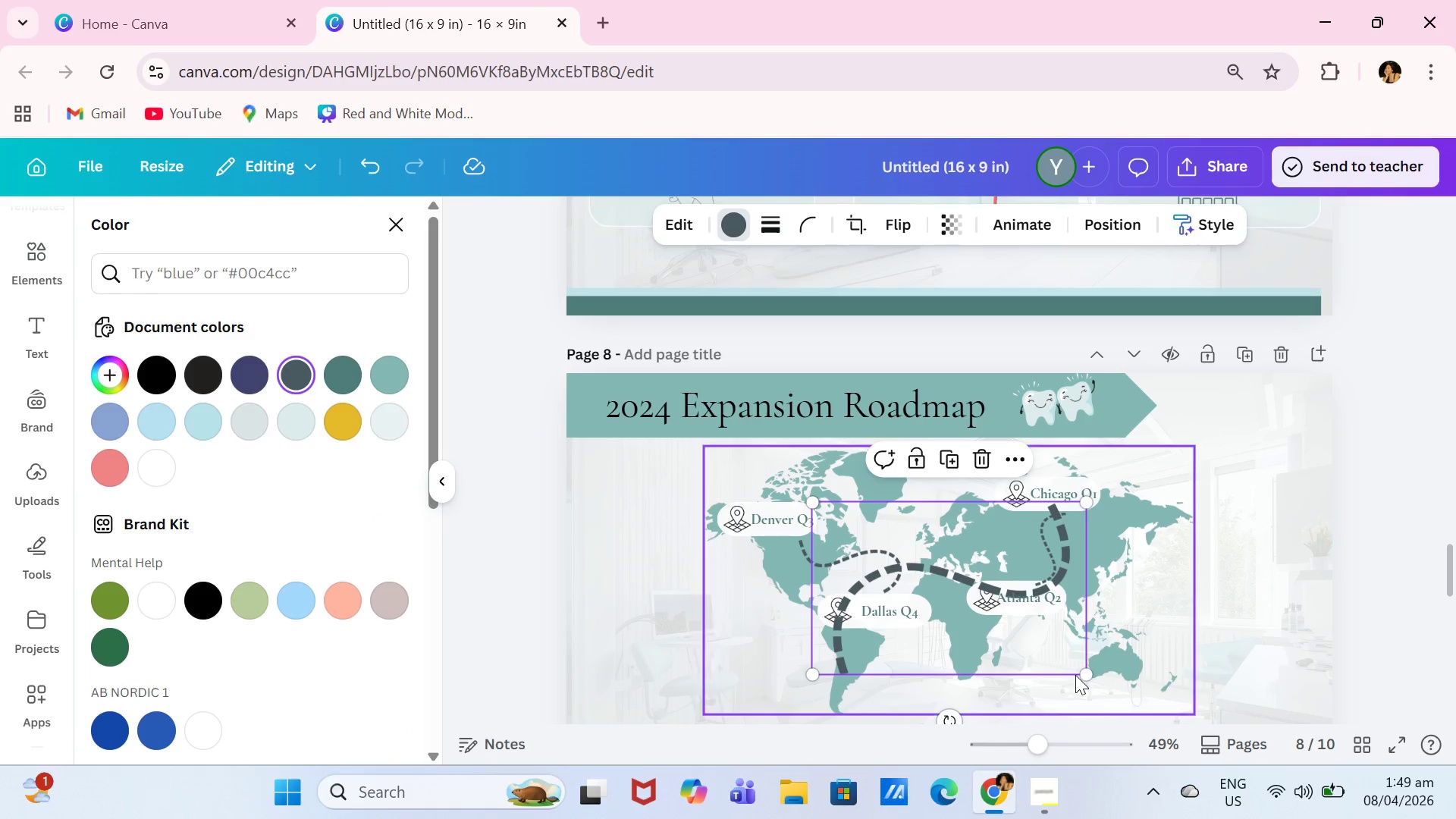 
left_click_drag(start_coordinate=[1084, 675], to_coordinate=[927, 588])
 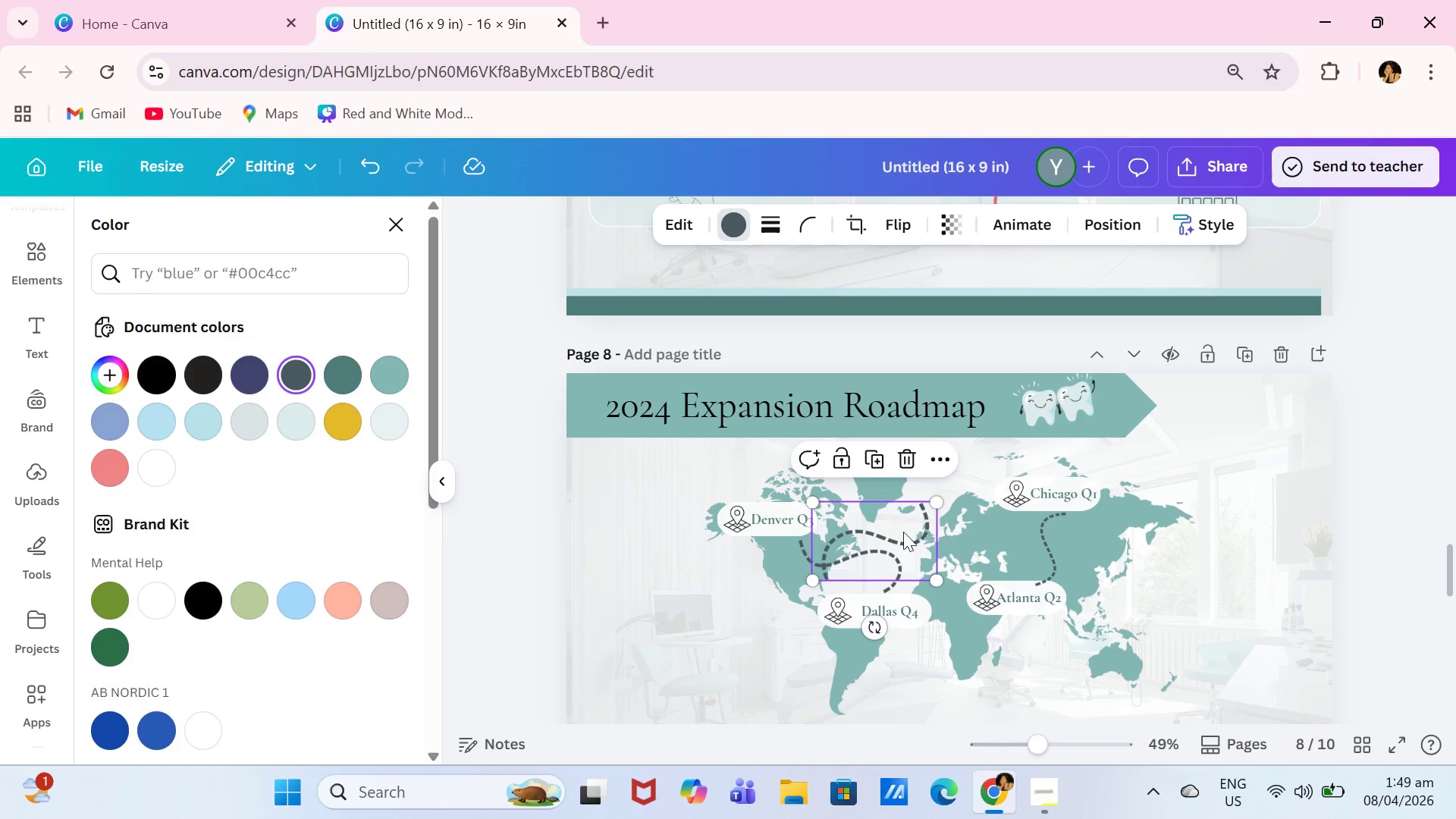 
left_click_drag(start_coordinate=[889, 510], to_coordinate=[974, 620])
 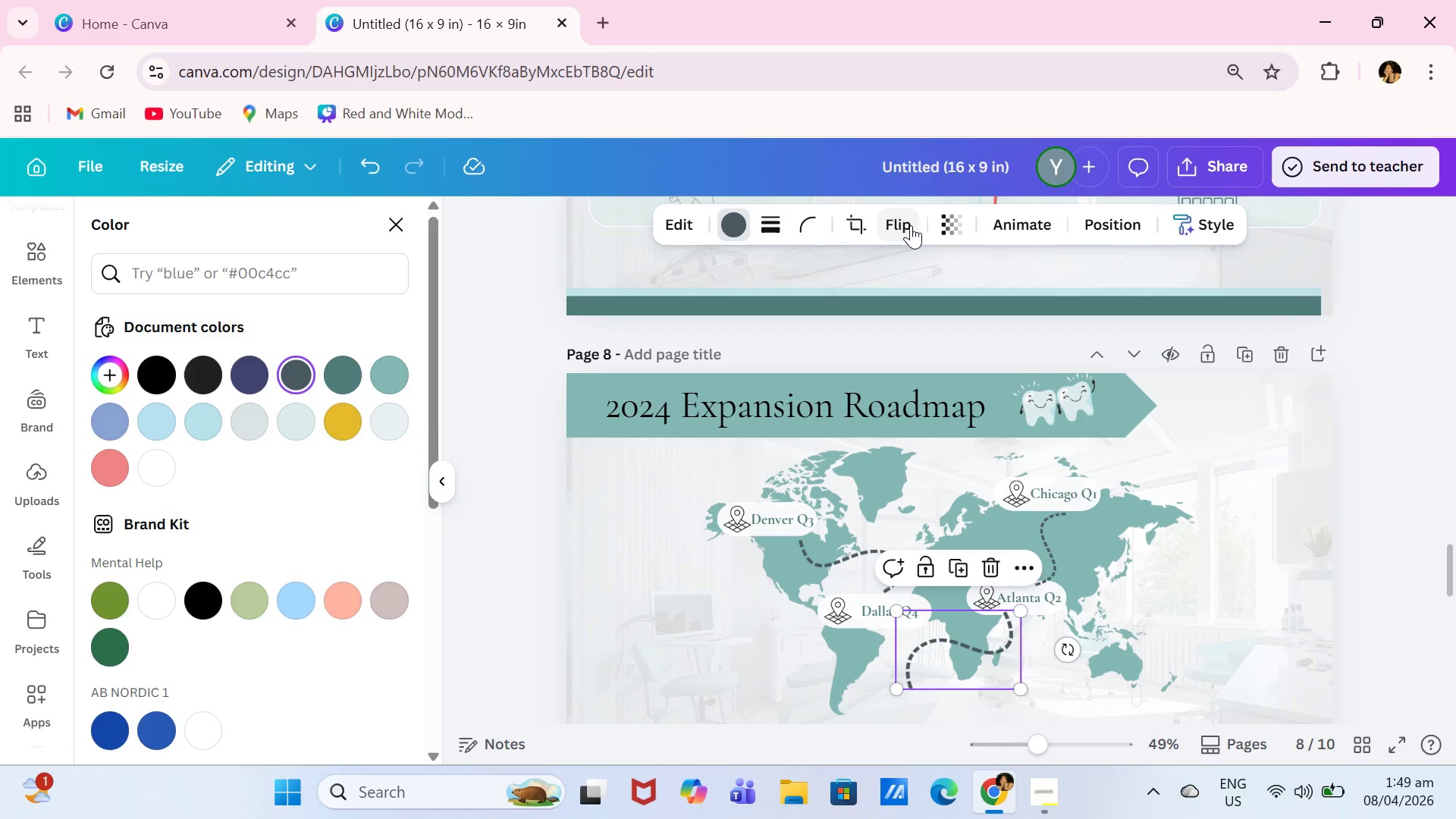 
left_click([910, 225])
 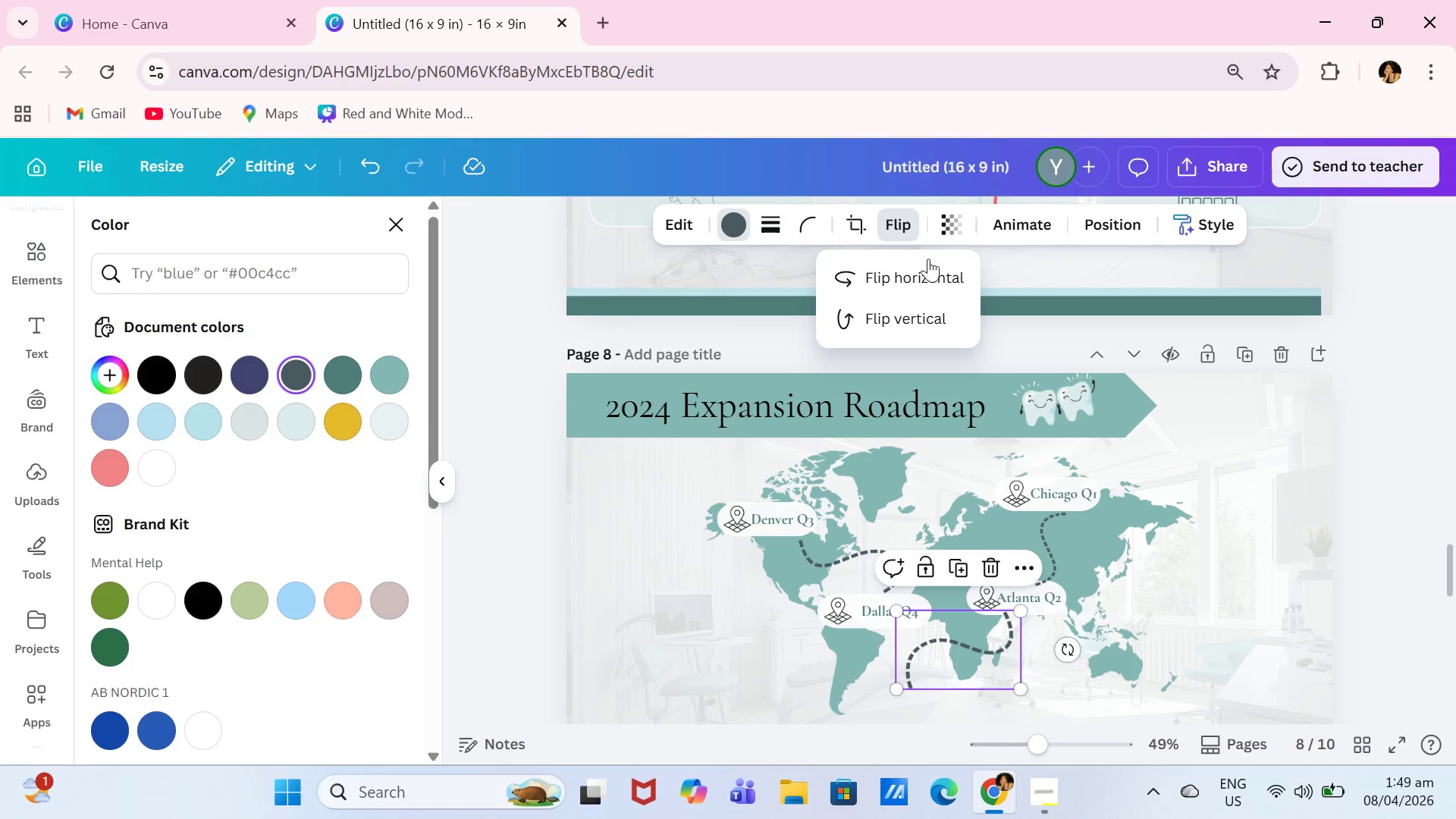 
left_click([934, 274])
 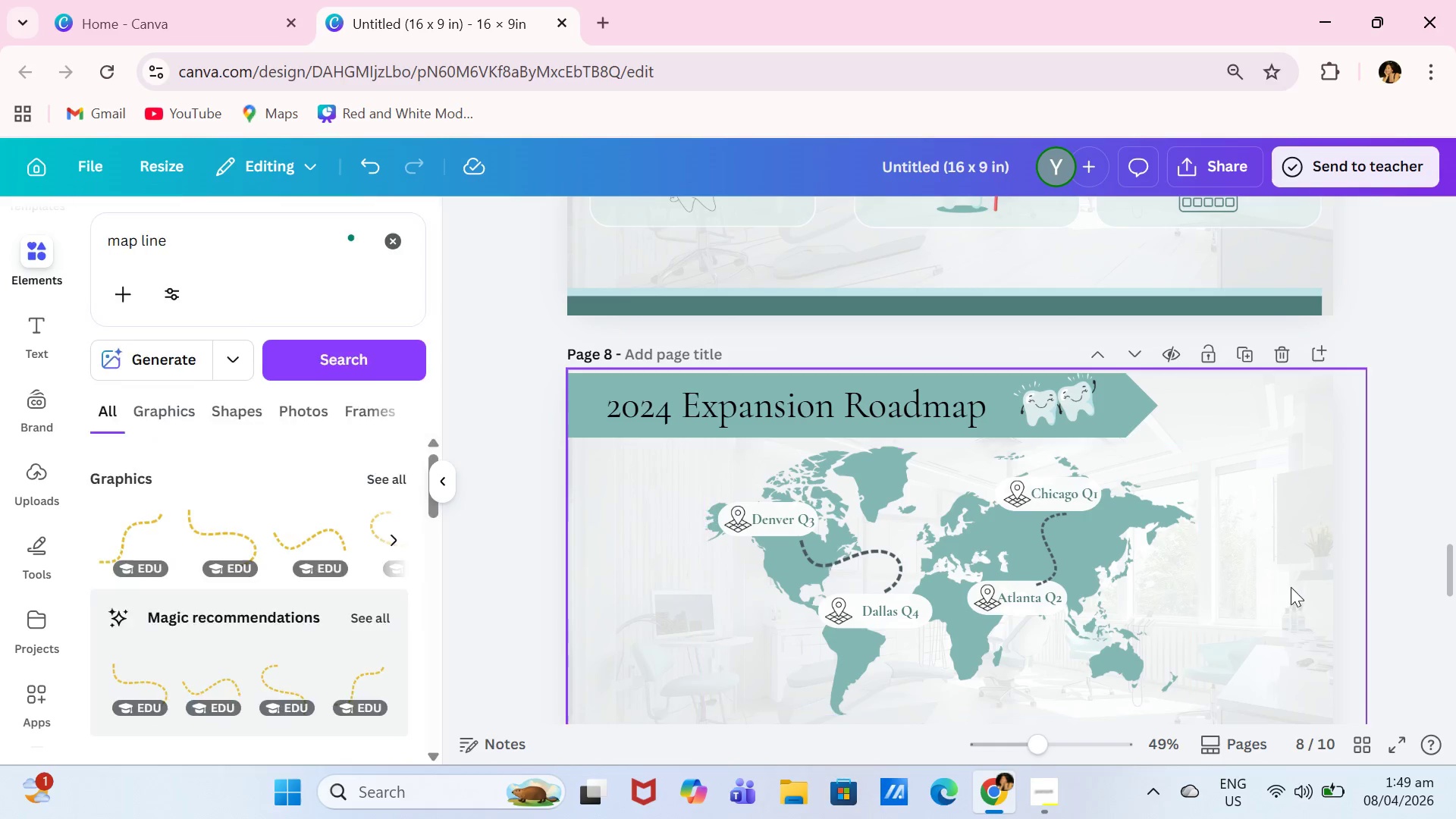 
scroll: coordinate [1342, 554], scroll_direction: down, amount: 2.0
 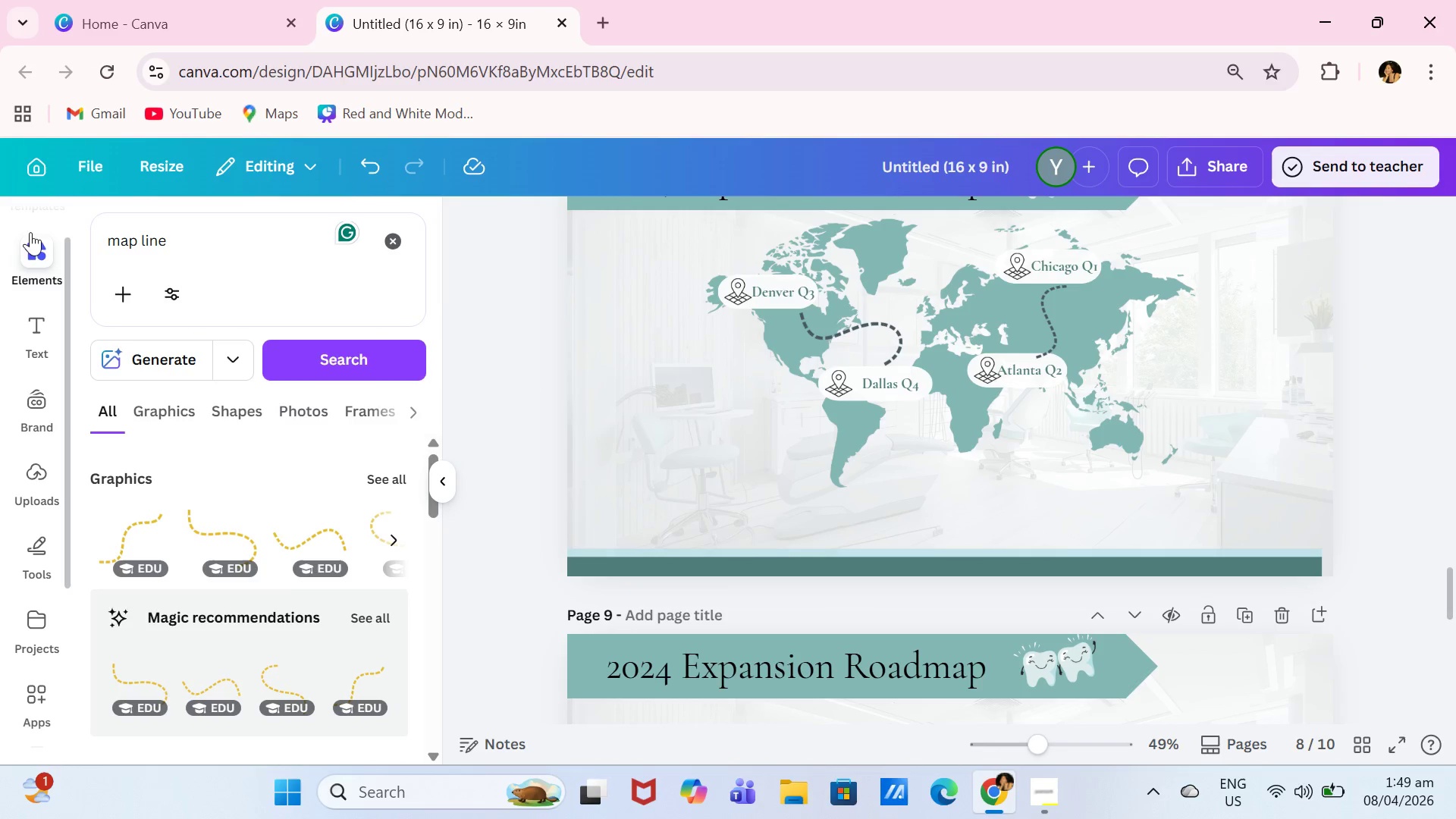 
left_click_drag(start_coordinate=[217, 242], to_coordinate=[151, 243])
 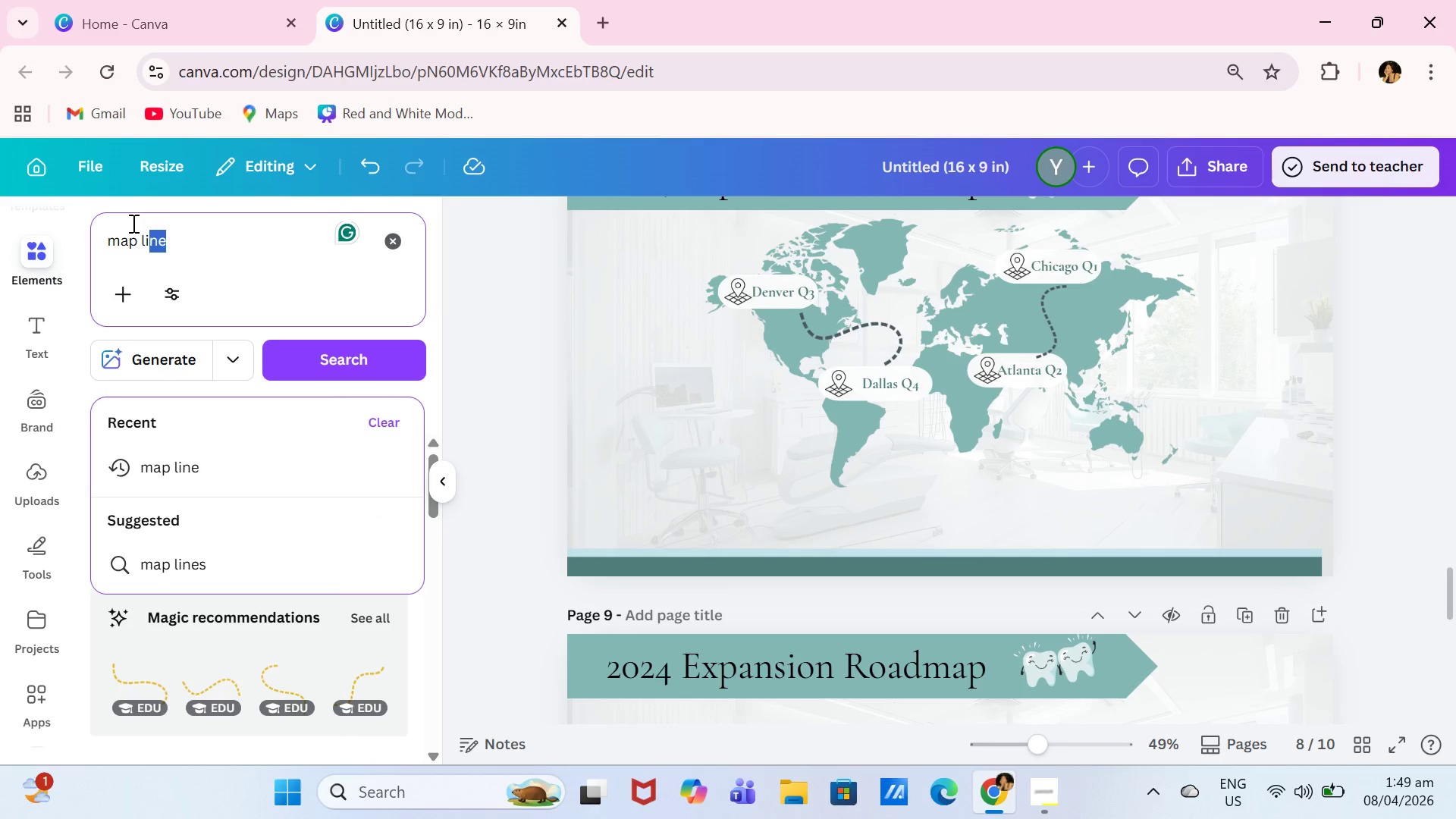 
key(Backspace)
key(Backspace)
key(Backspace)
key(Backspace)
key(Backspace)
key(Backspace)
key(Backspace)
type(mobile)
 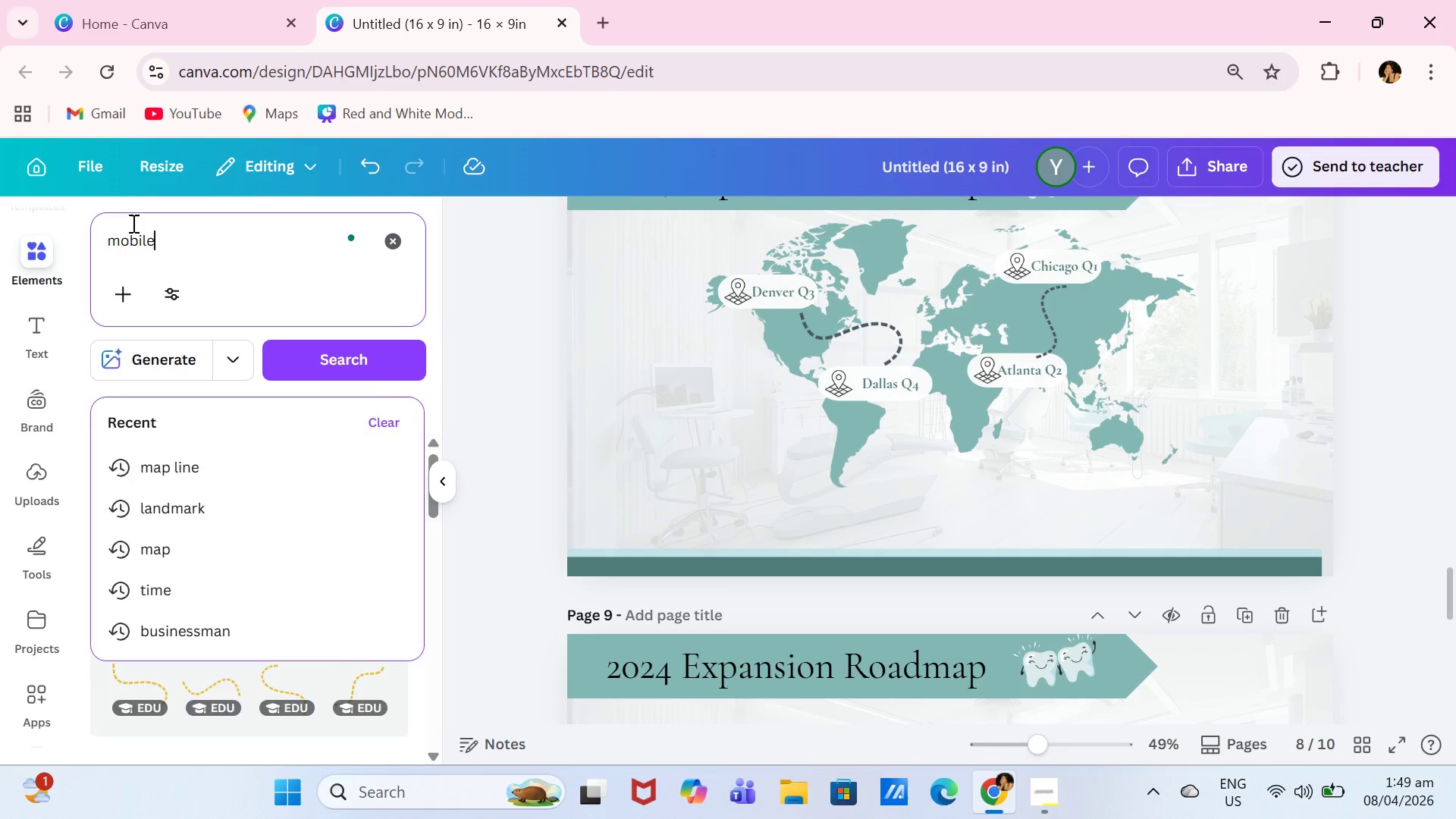 
key(Enter)
 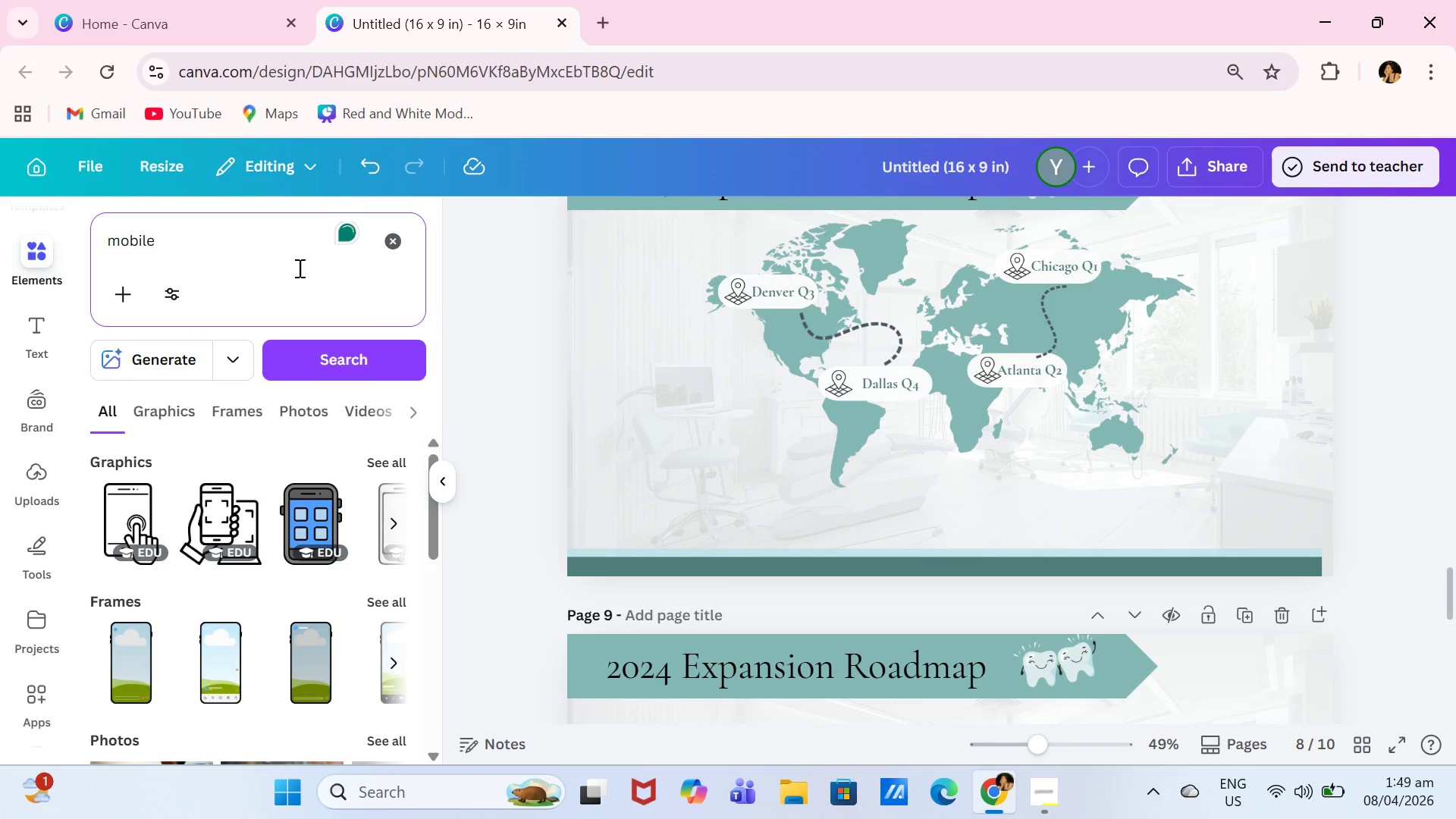 
type( car)
 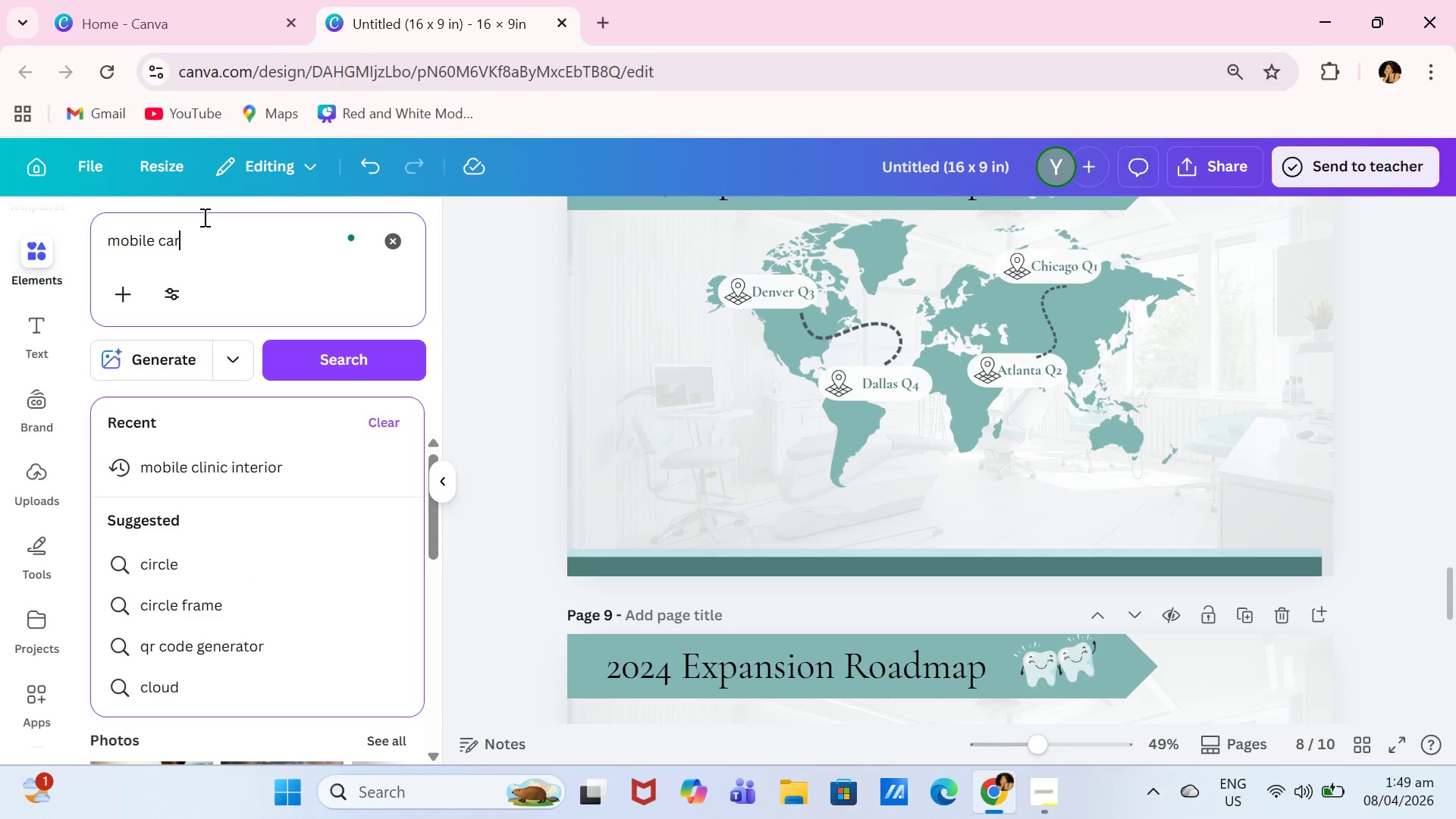 
key(Enter)
 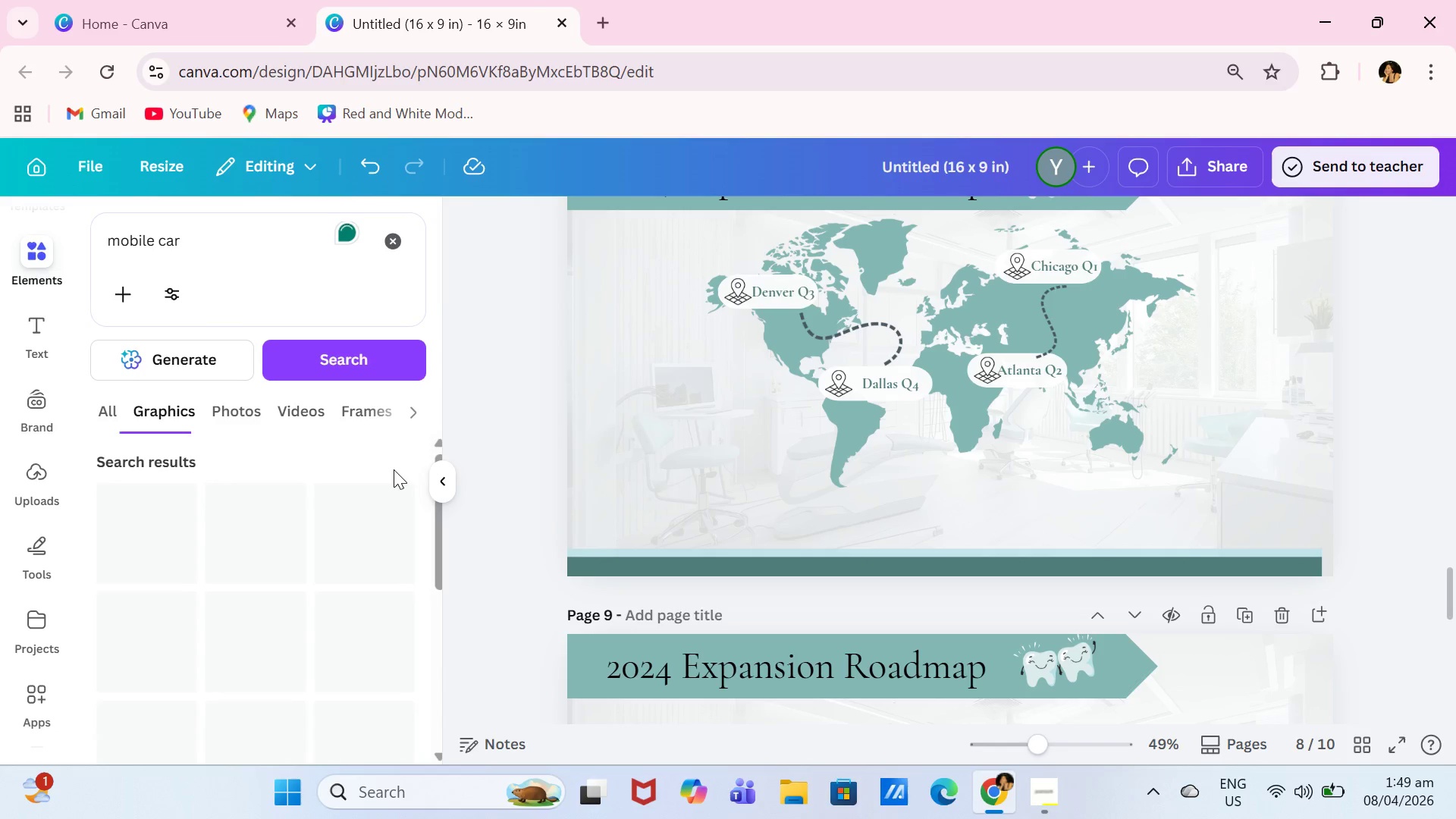 
scroll: coordinate [303, 532], scroll_direction: down, amount: 3.0
 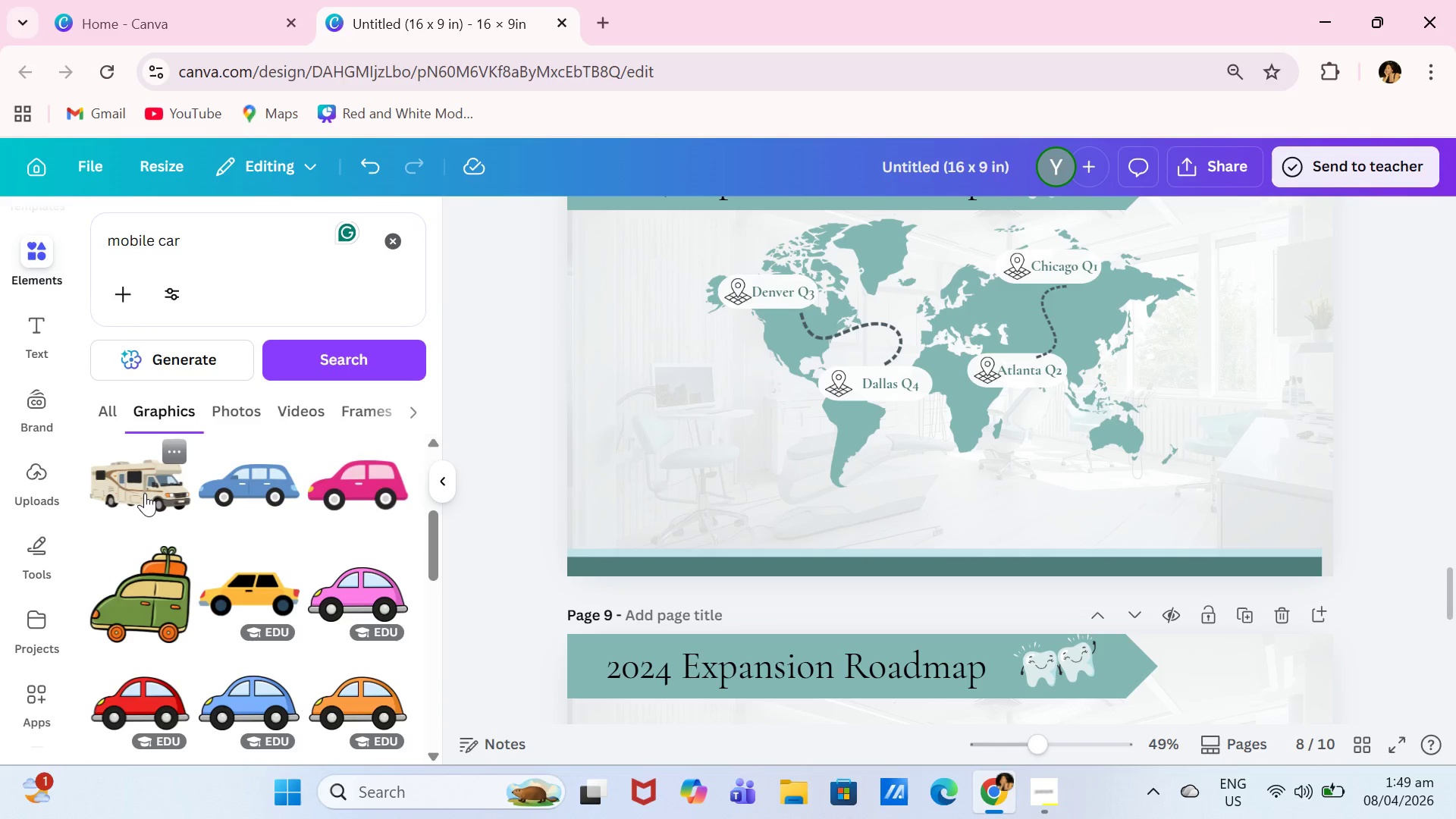 
left_click([145, 493])
 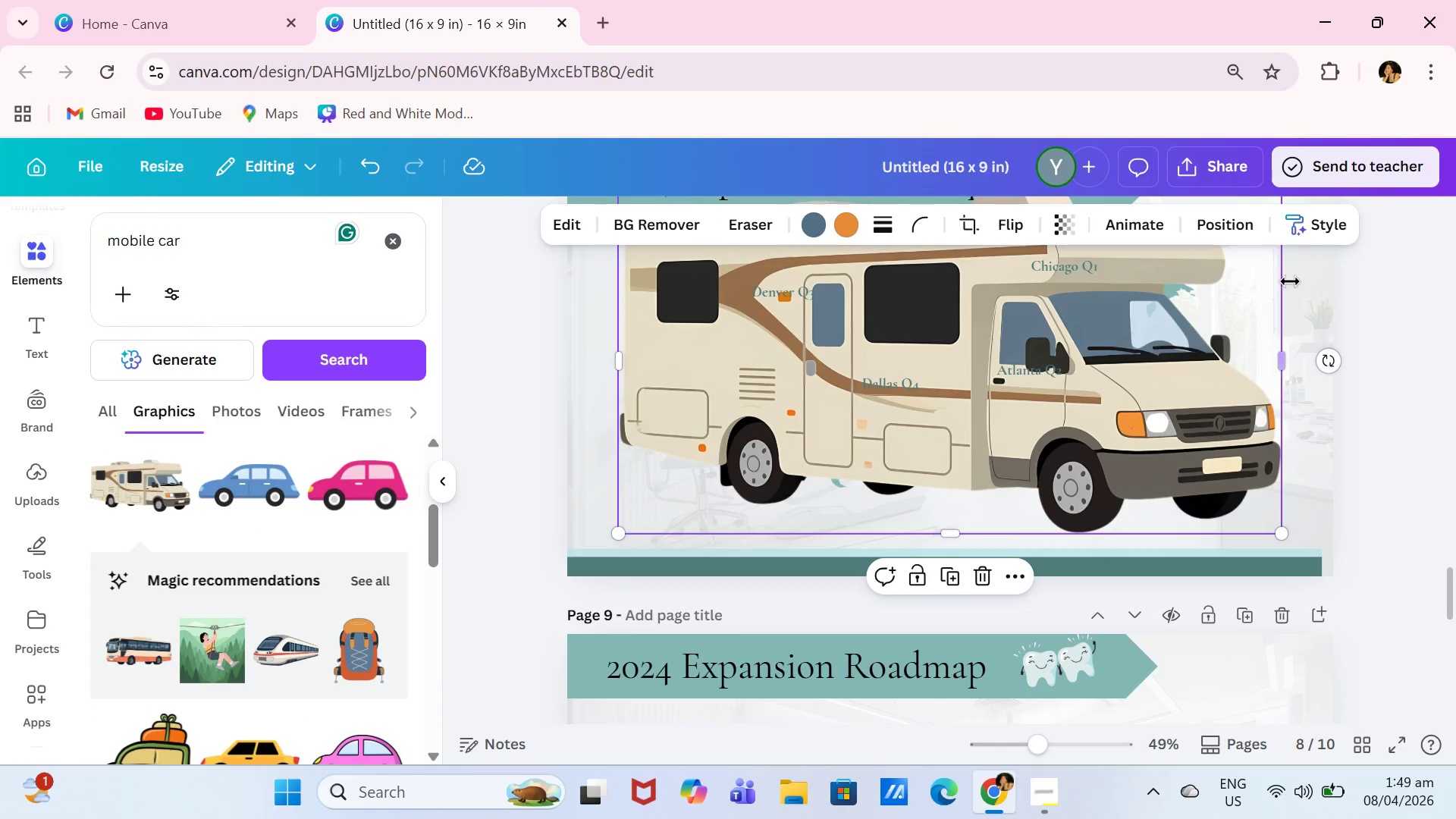 
scroll: coordinate [1358, 431], scroll_direction: up, amount: 2.0
 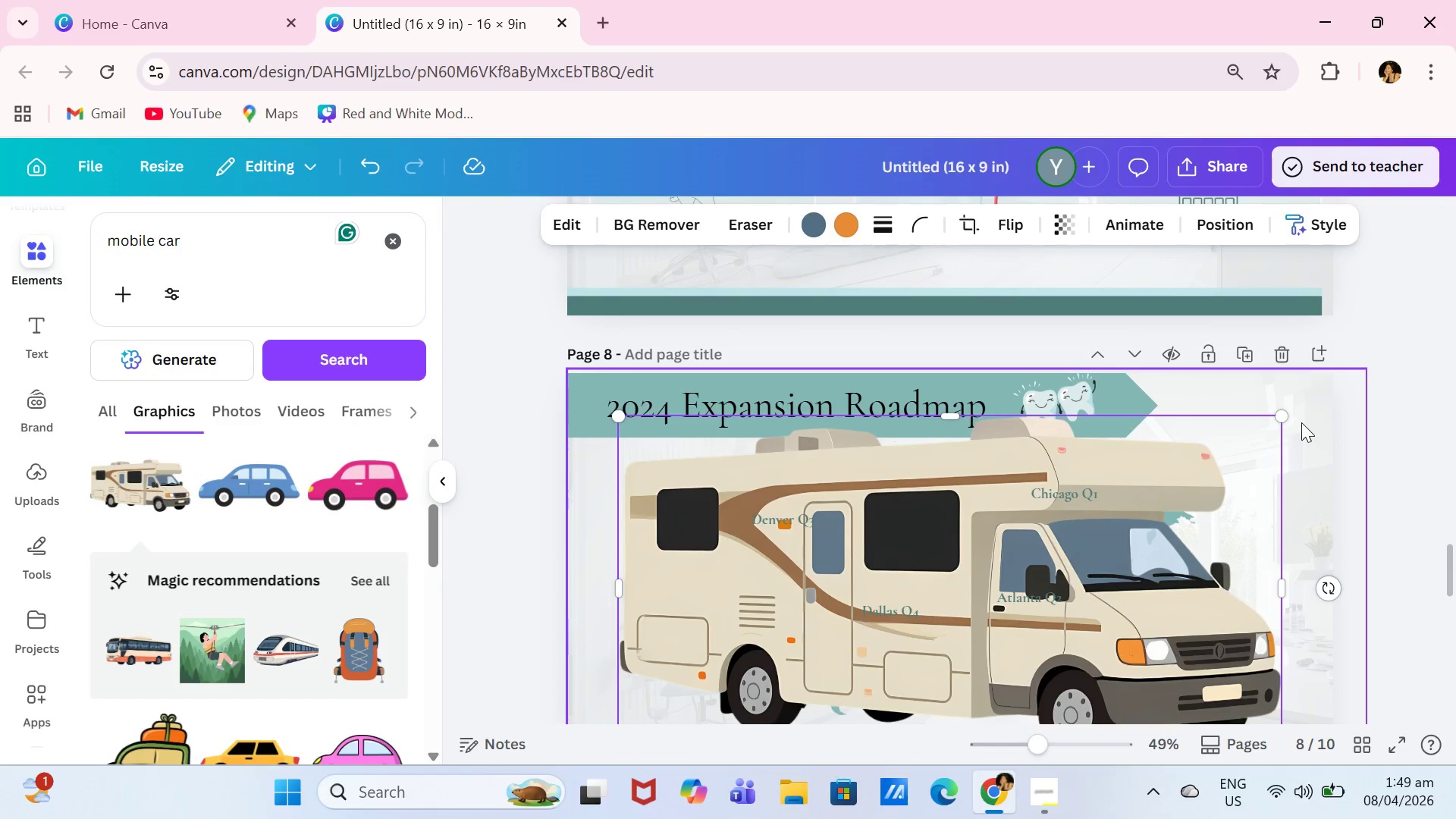 
scroll: coordinate [1296, 397], scroll_direction: down, amount: 1.0
 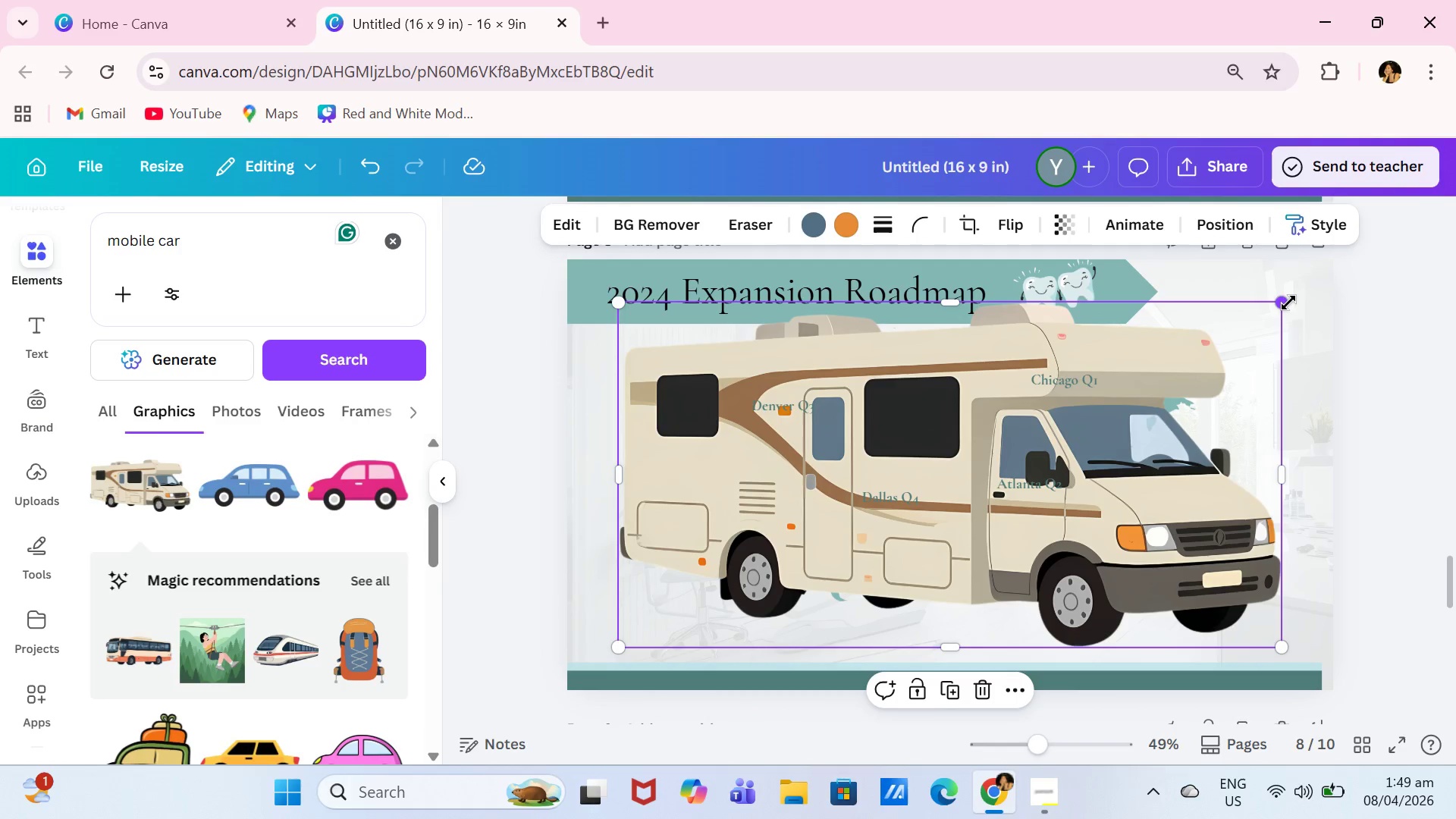 
left_click_drag(start_coordinate=[1288, 302], to_coordinate=[714, 427])
 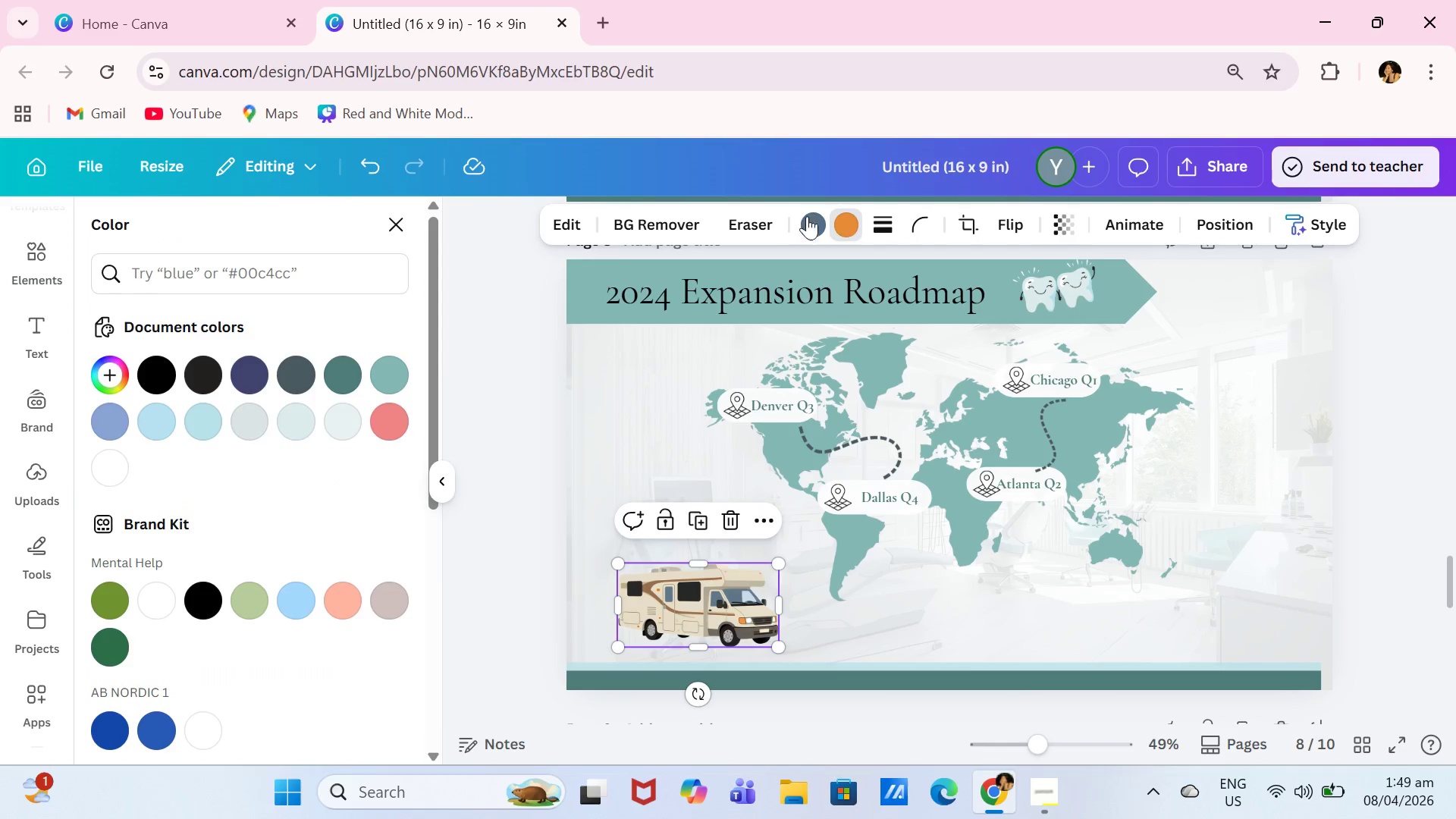 
mouse_move([365, 383])
 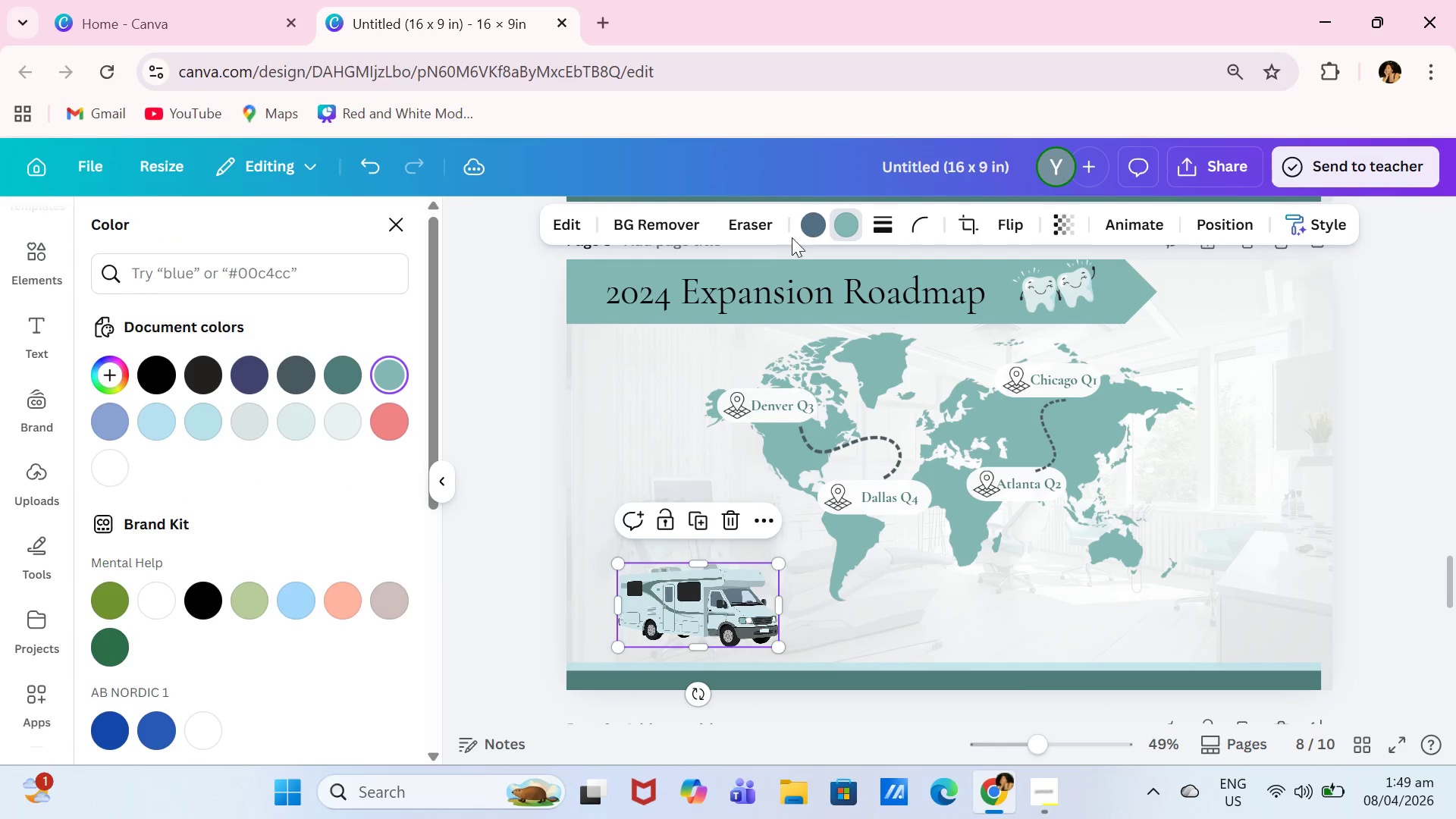 
left_click([817, 224])
 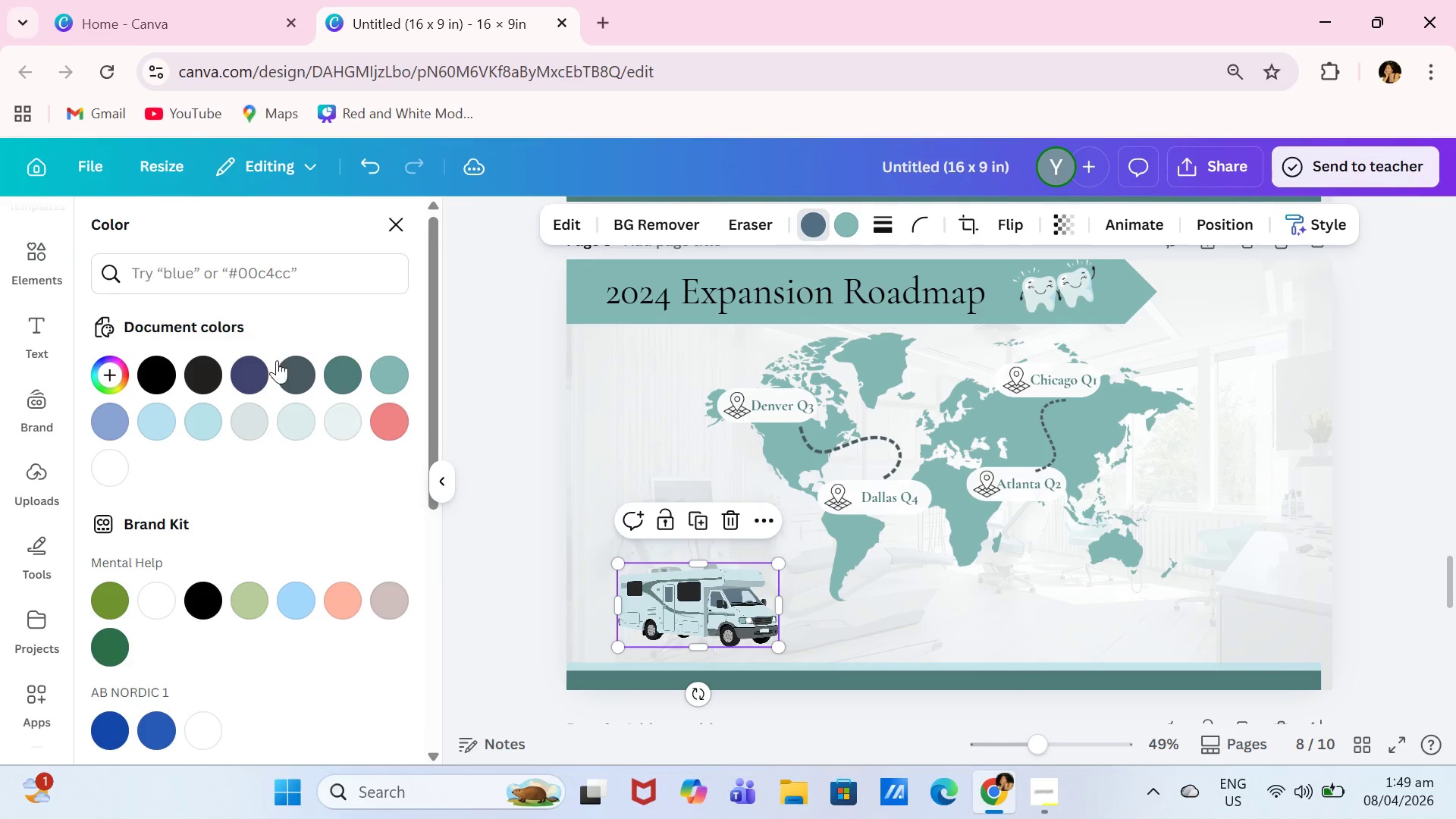 
left_click([293, 372])
 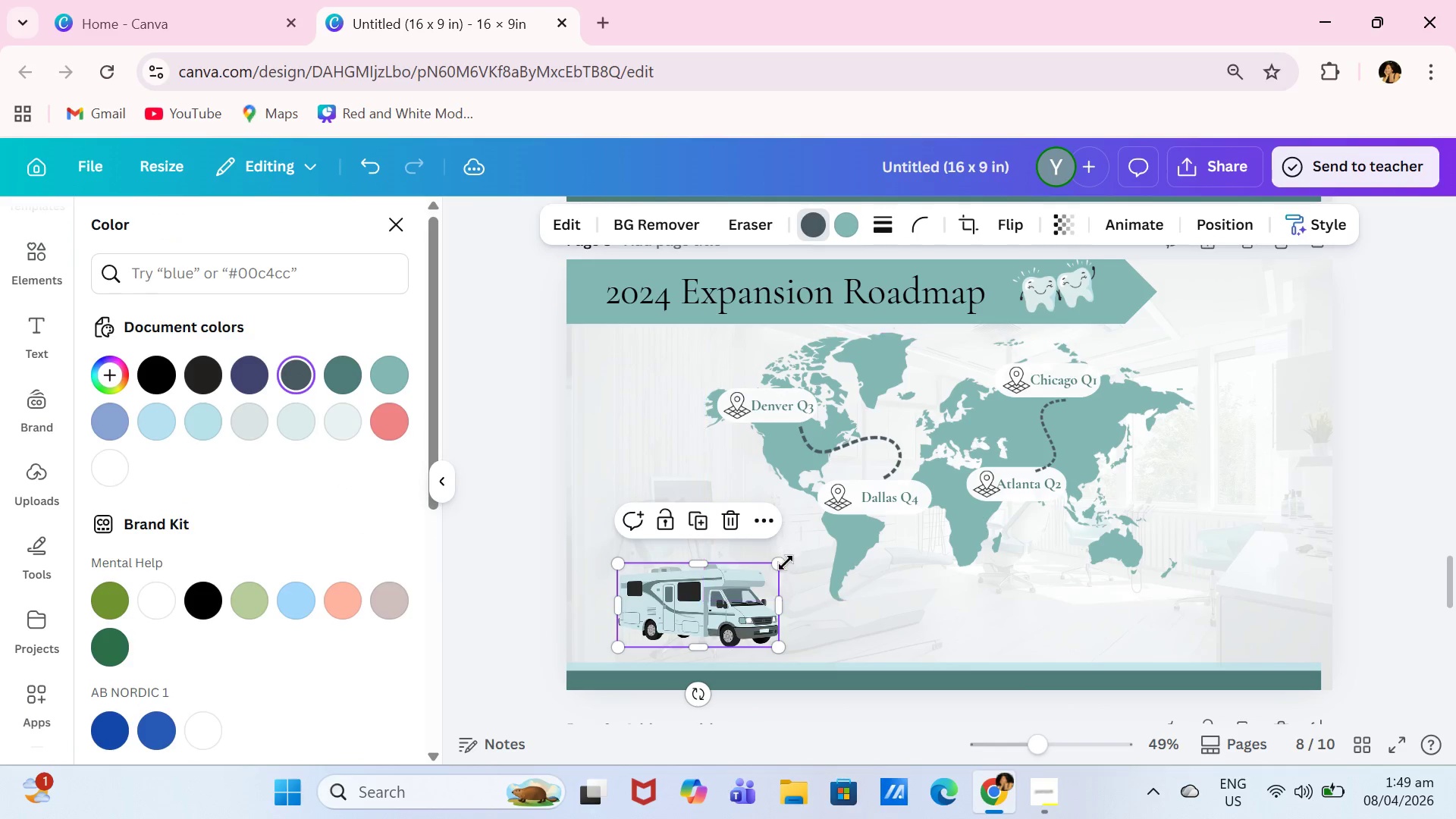 
left_click_drag(start_coordinate=[786, 563], to_coordinate=[755, 591])
 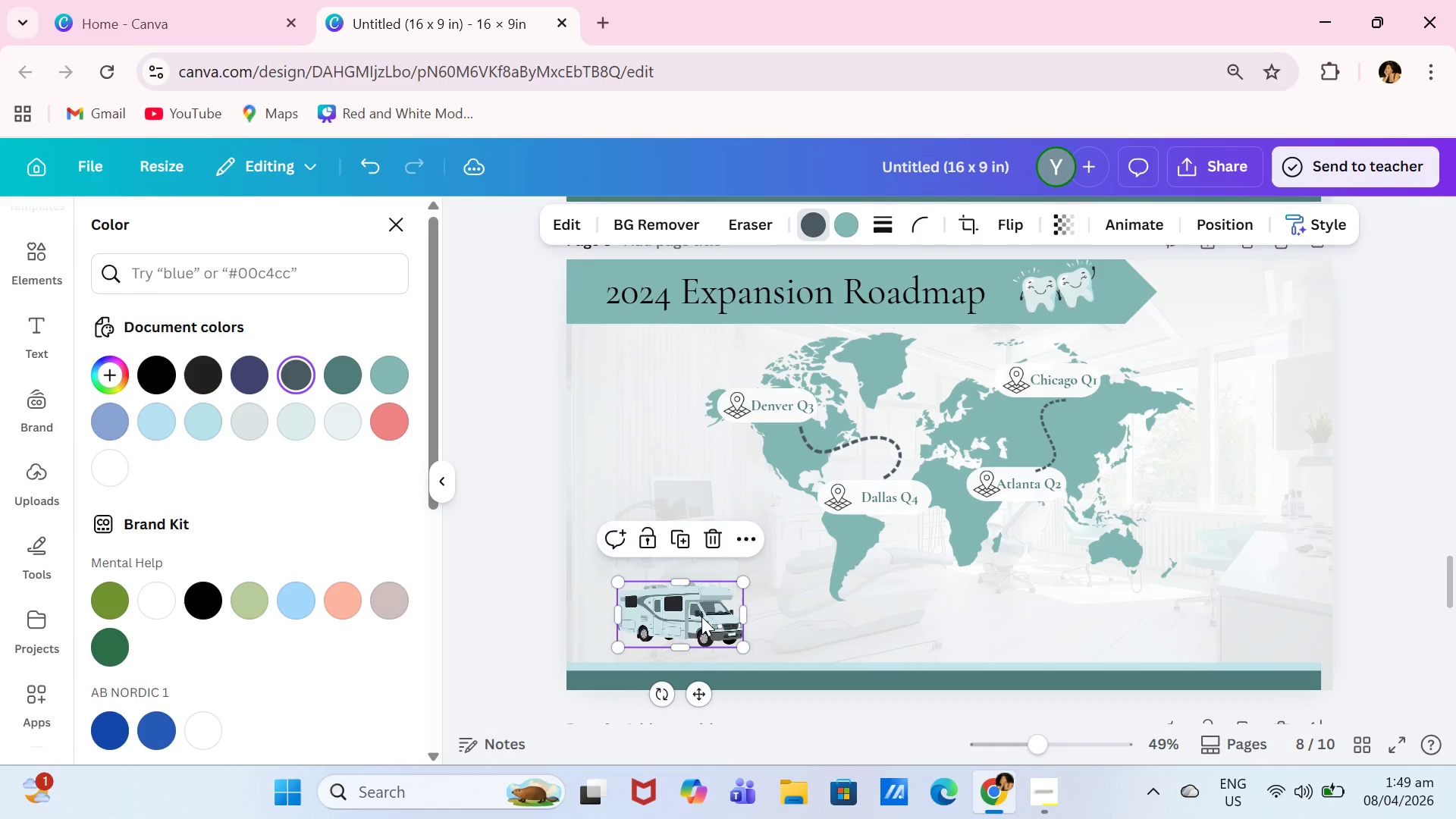 
left_click_drag(start_coordinate=[701, 617], to_coordinate=[683, 632])
 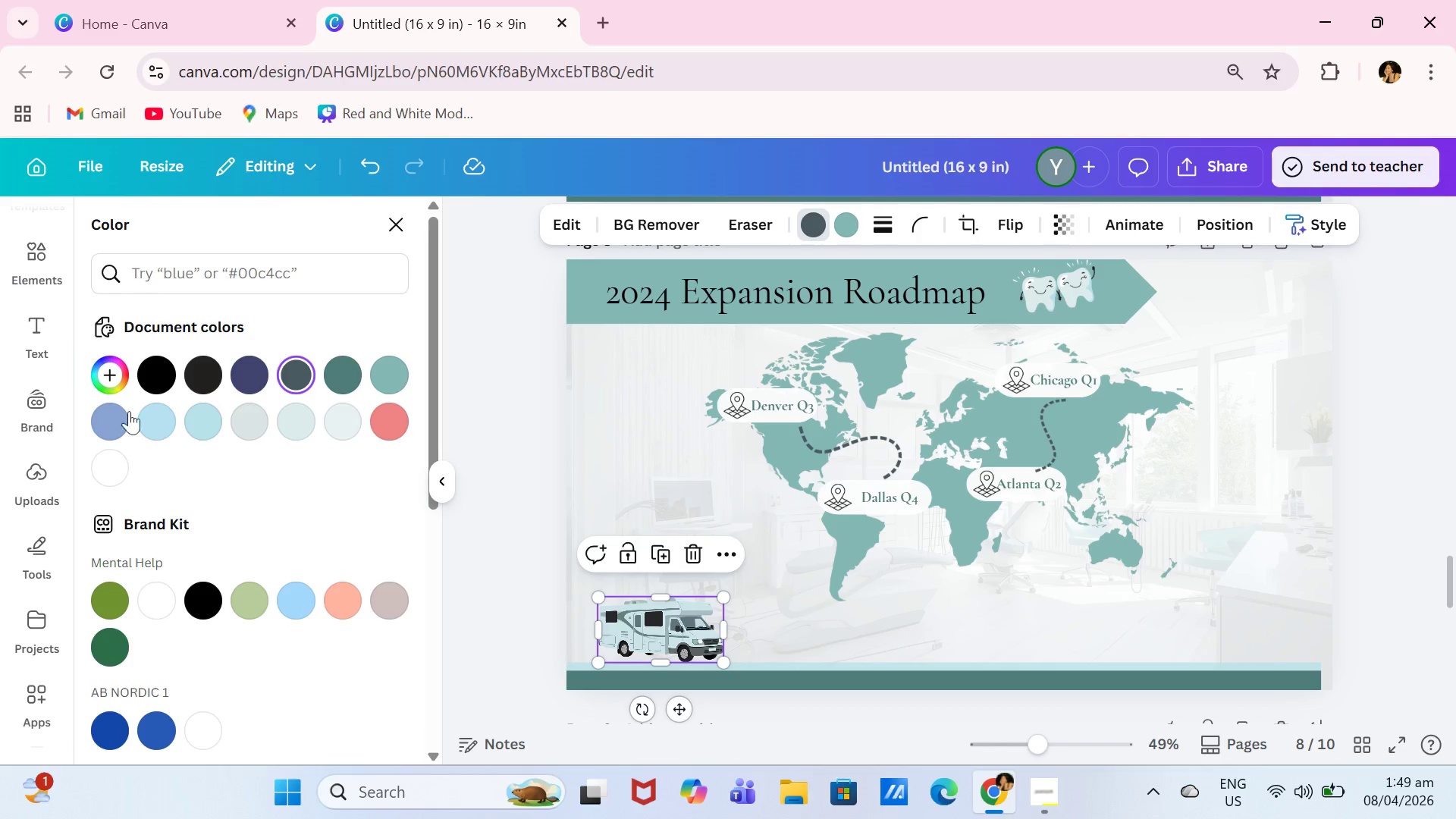 
left_click([25, 331])
 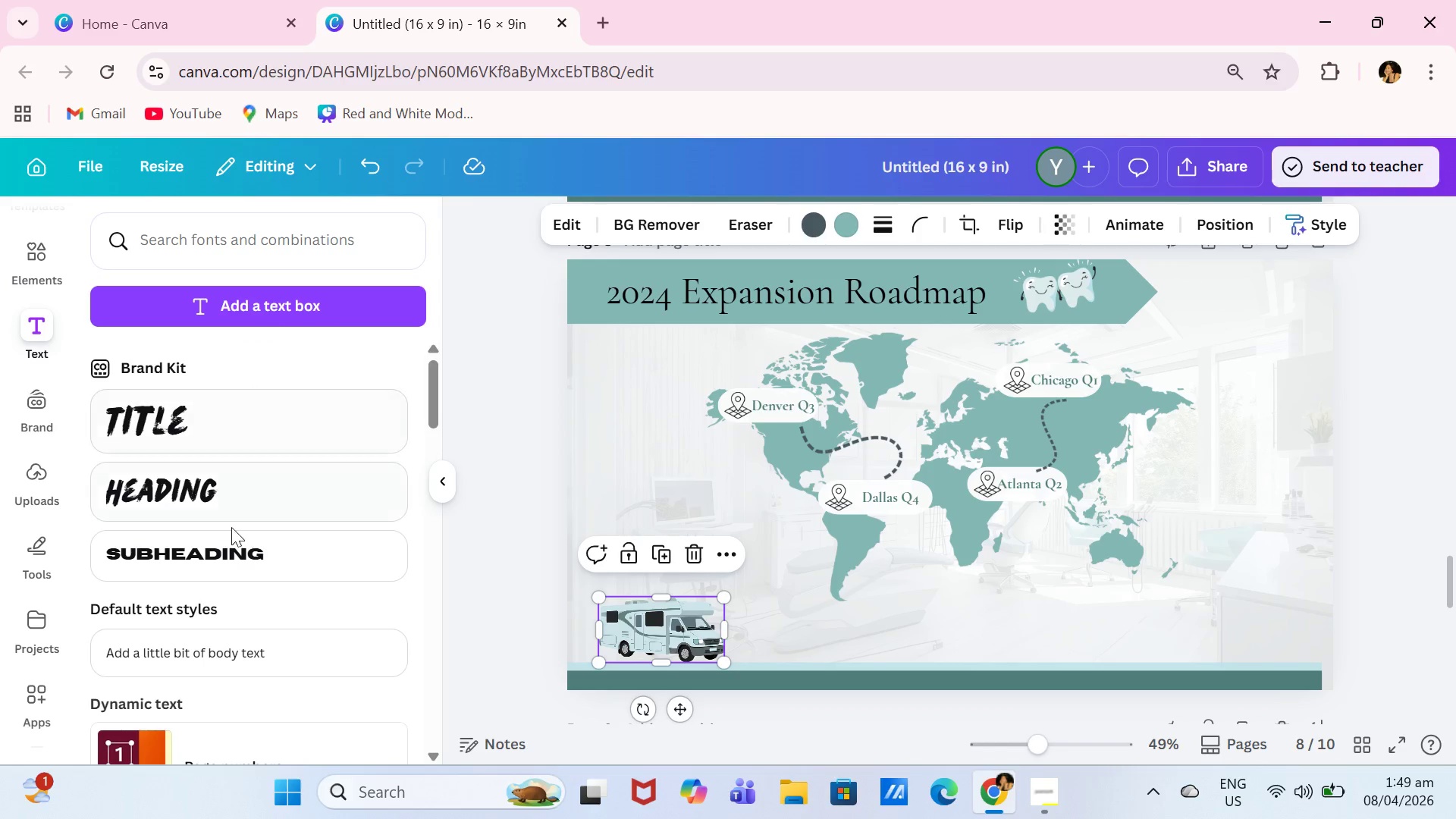 
left_click([249, 635])
 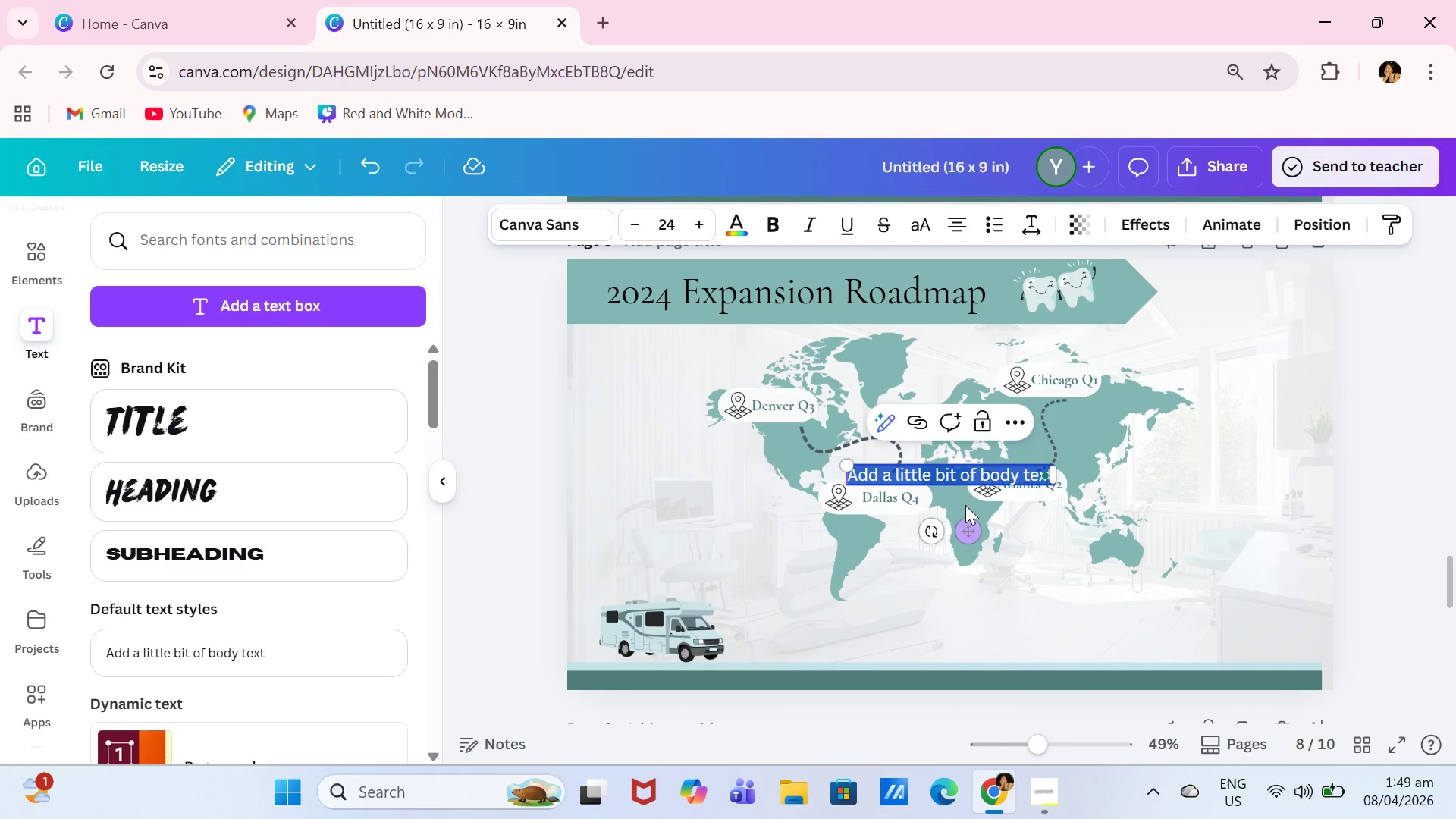 
type(10)
 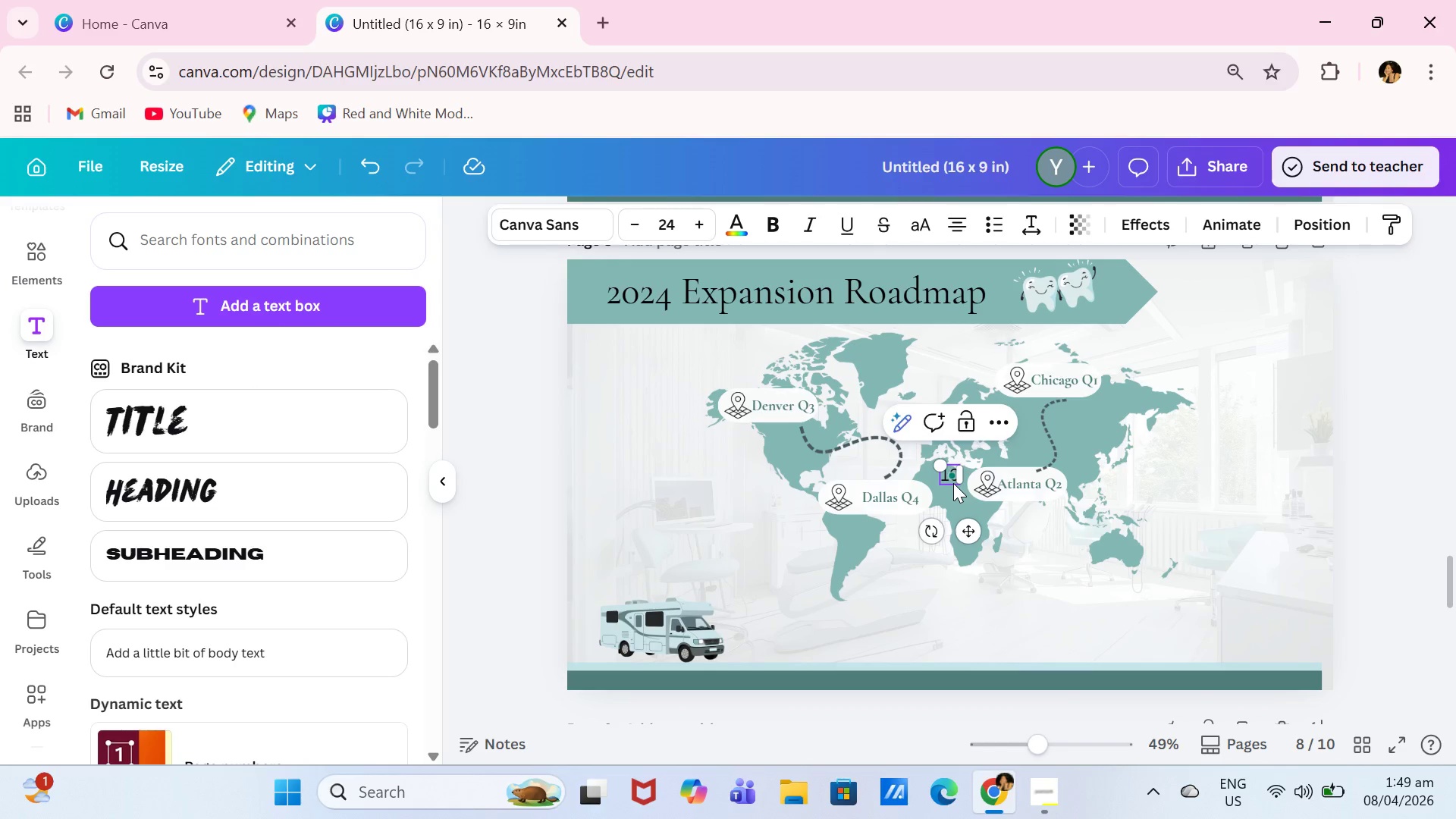 
key(Control+ControlLeft)
 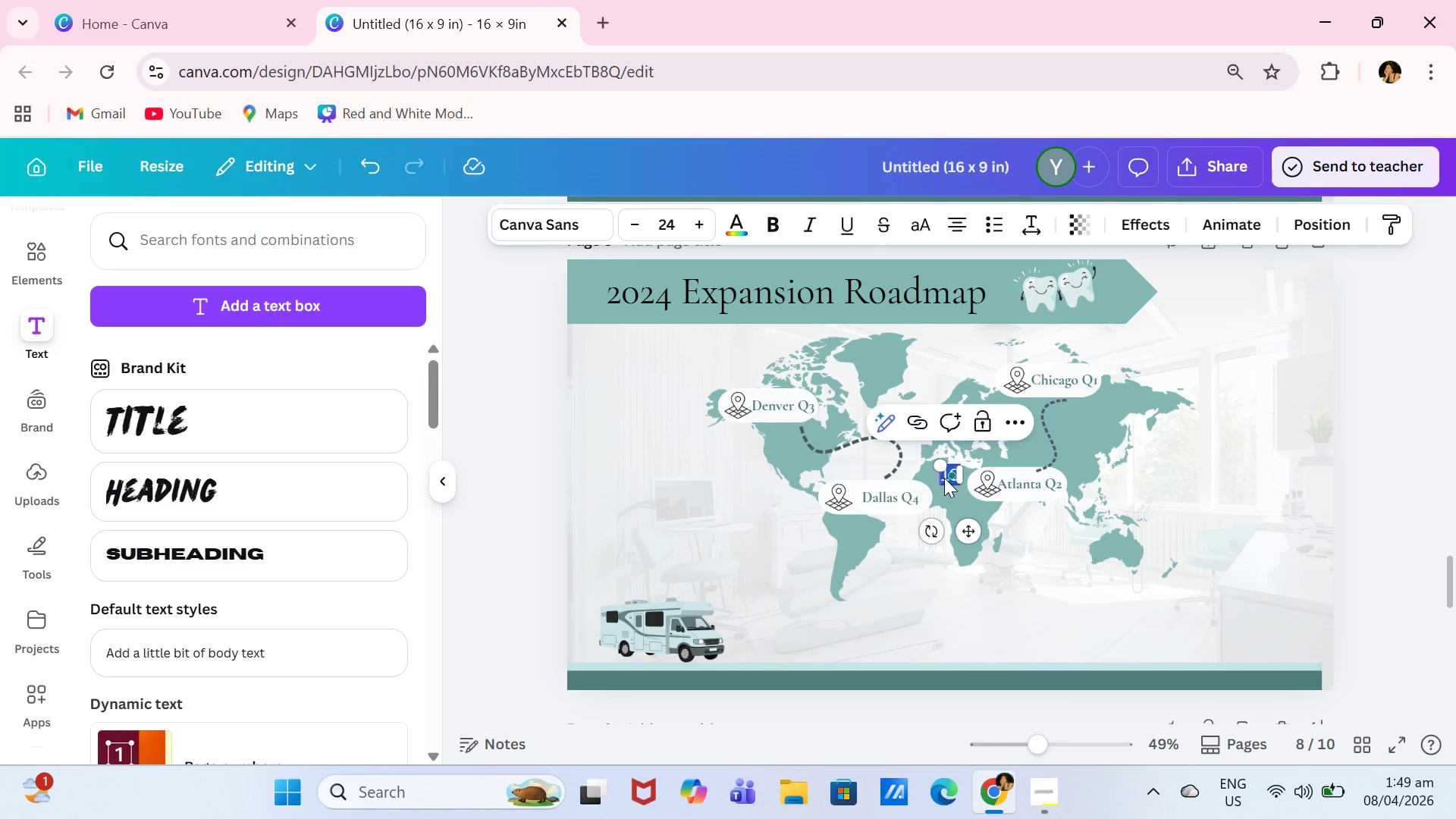 
key(Control+A)
 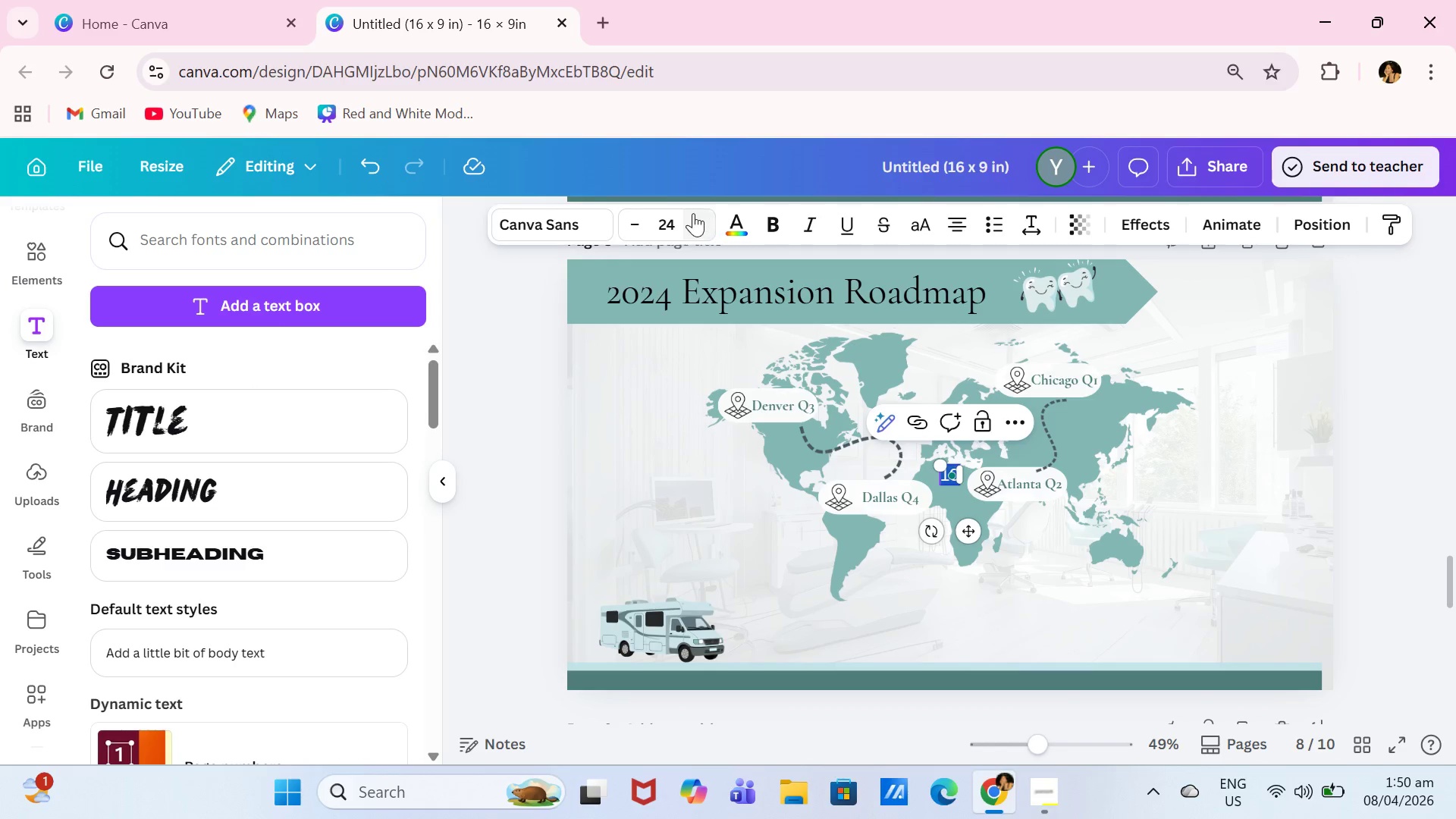 
left_click([671, 221])
 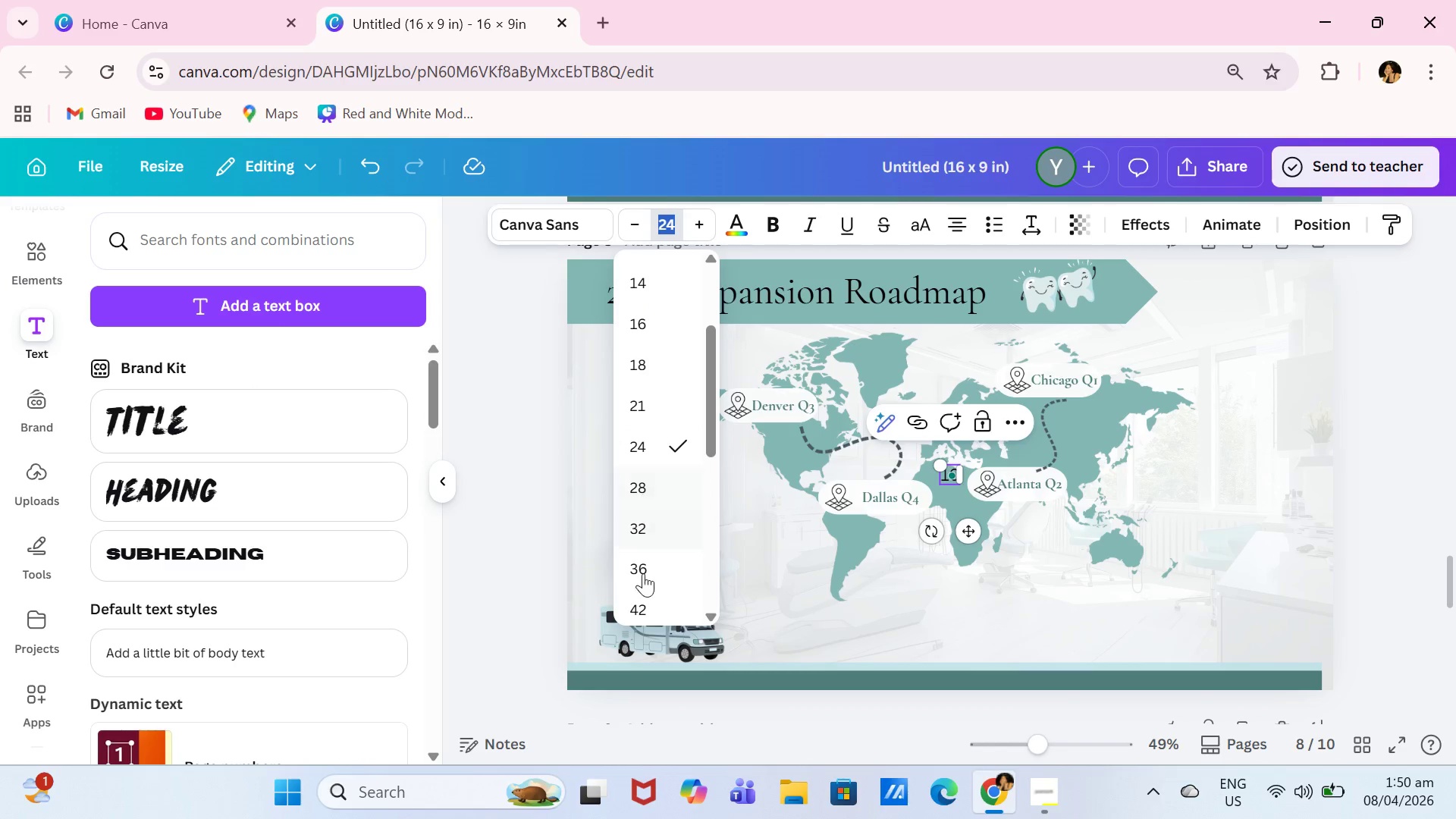 
left_click([645, 615])
 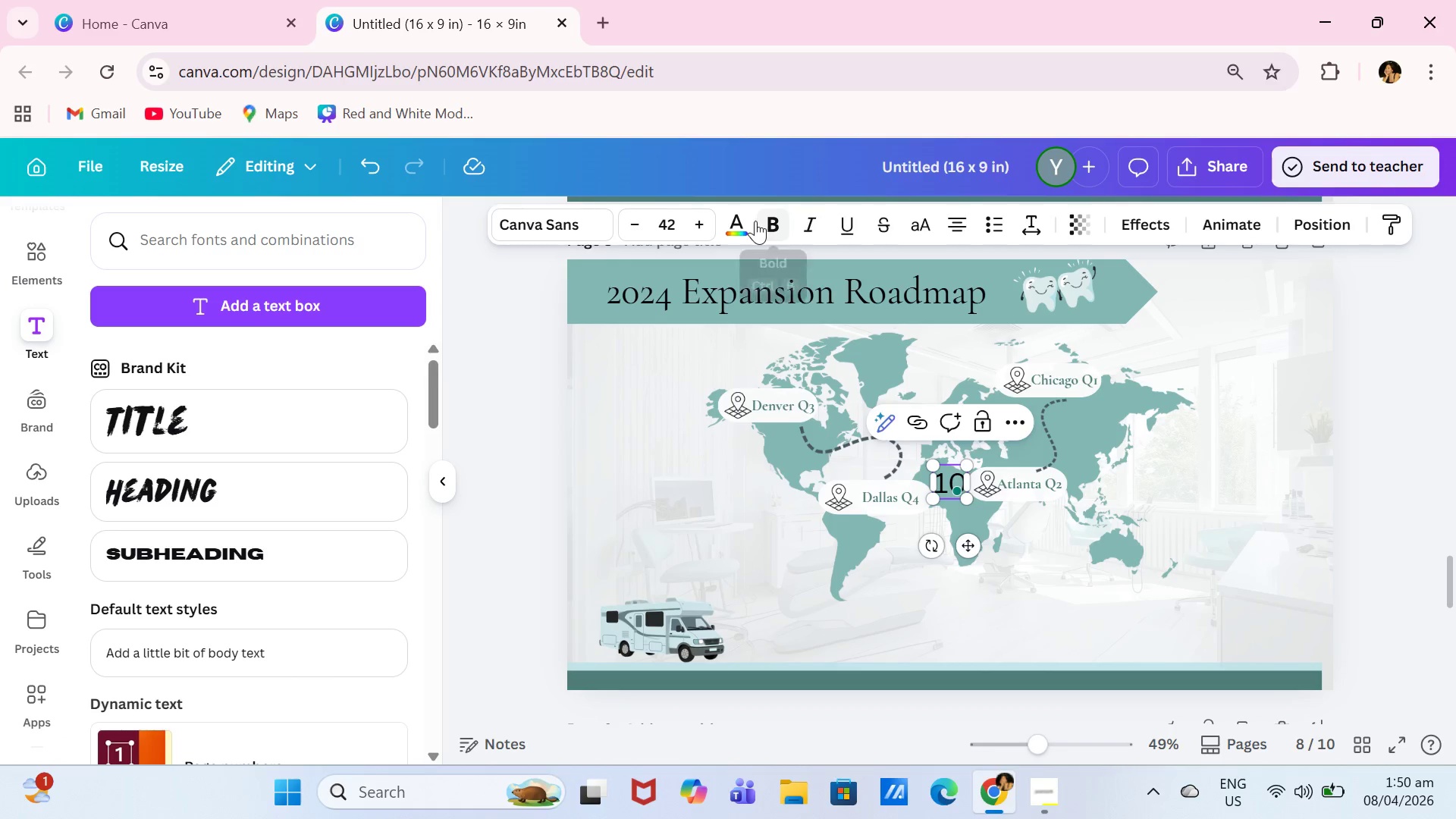 
left_click([582, 220])
 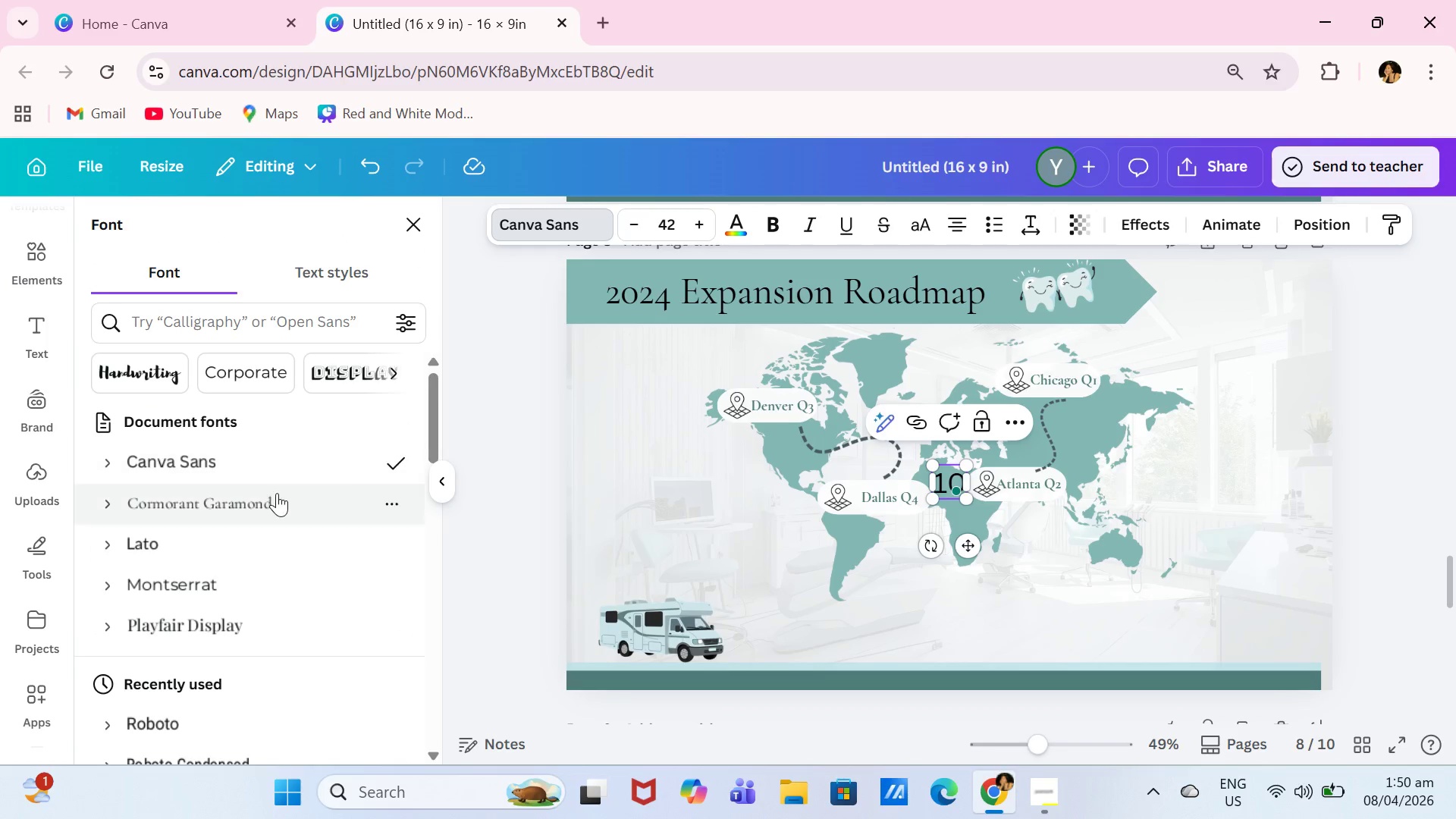 
left_click([275, 493])
 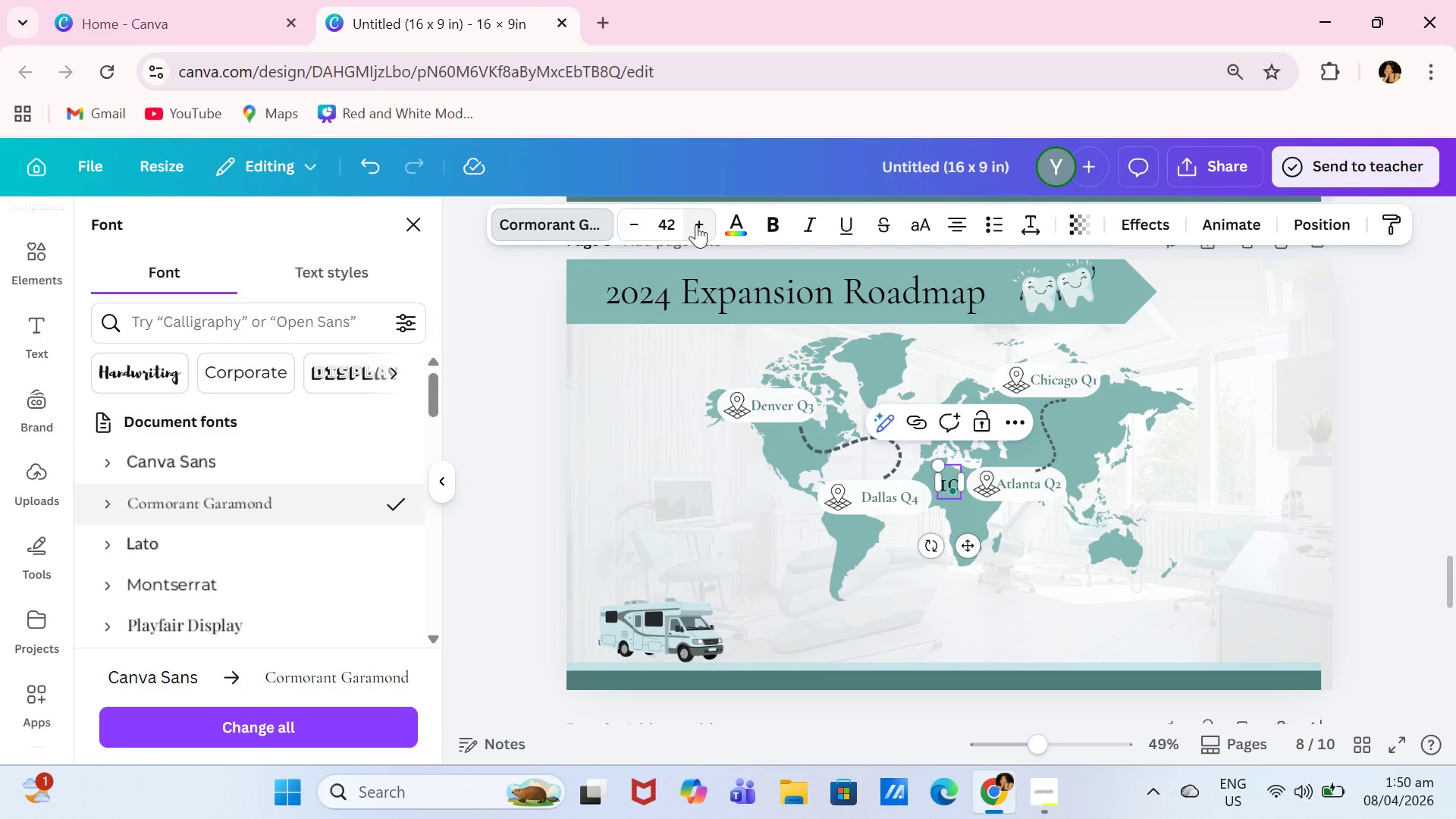 
left_click([700, 223])
 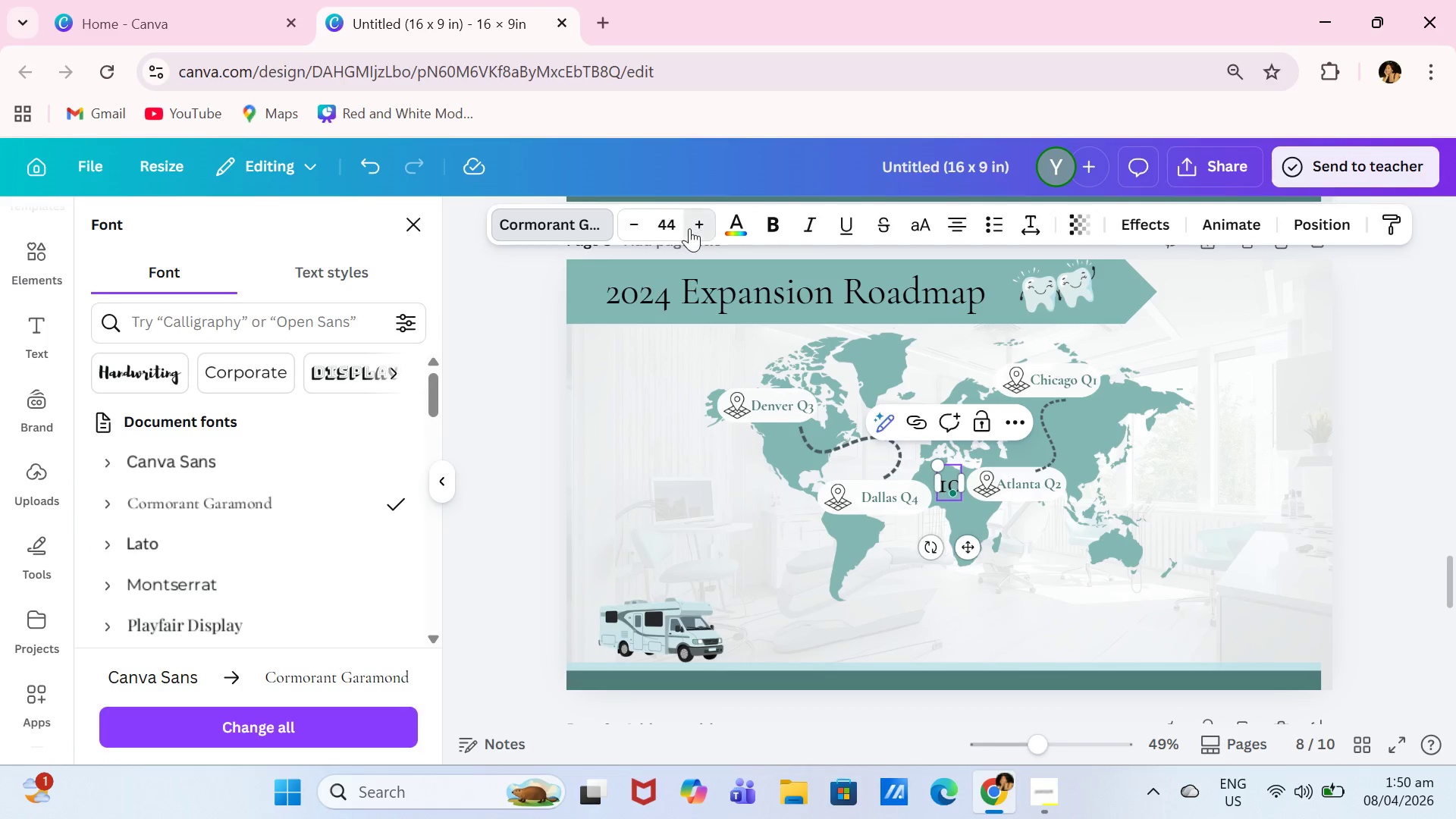 
triple_click([689, 228])
 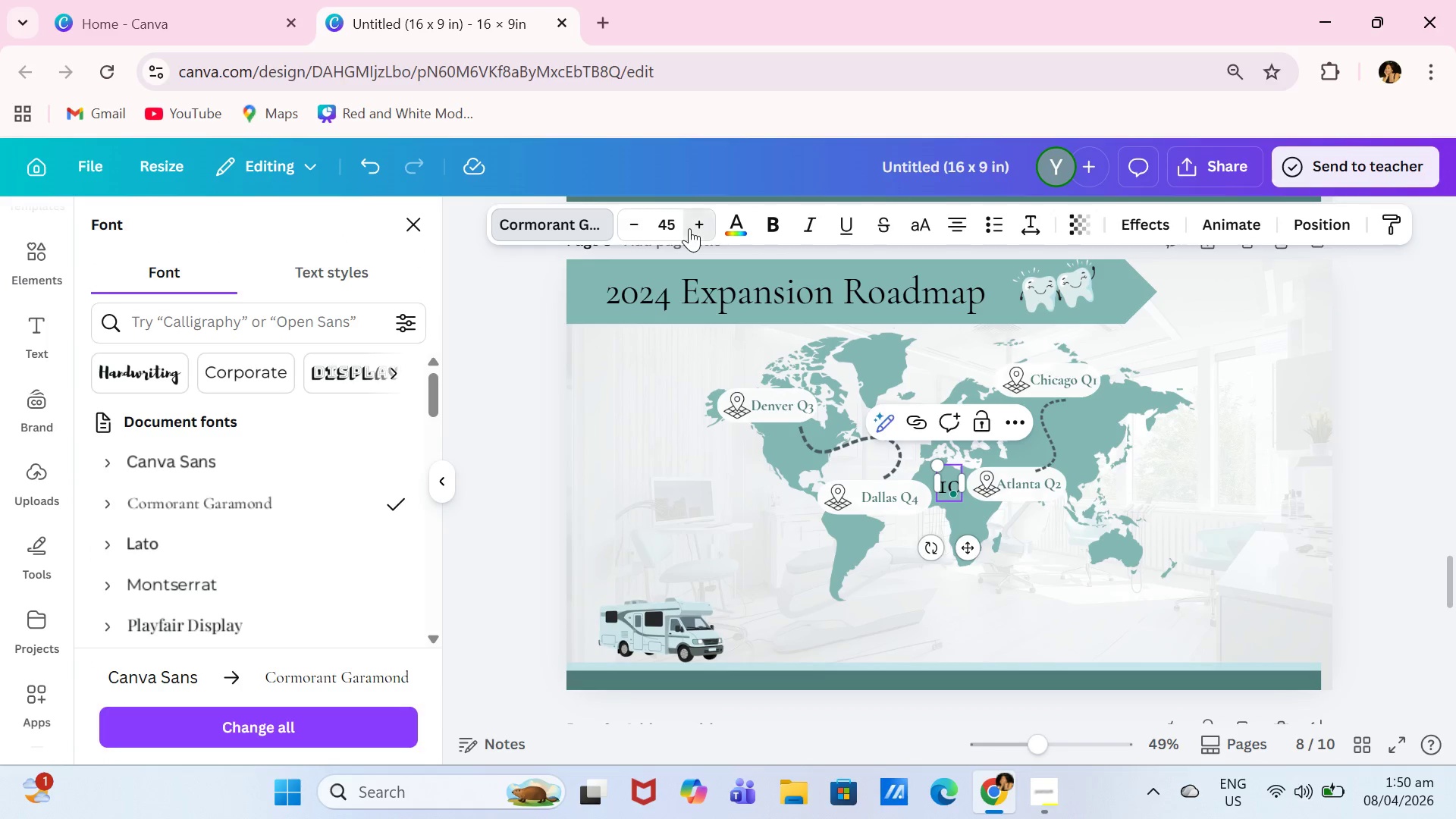 
triple_click([689, 228])
 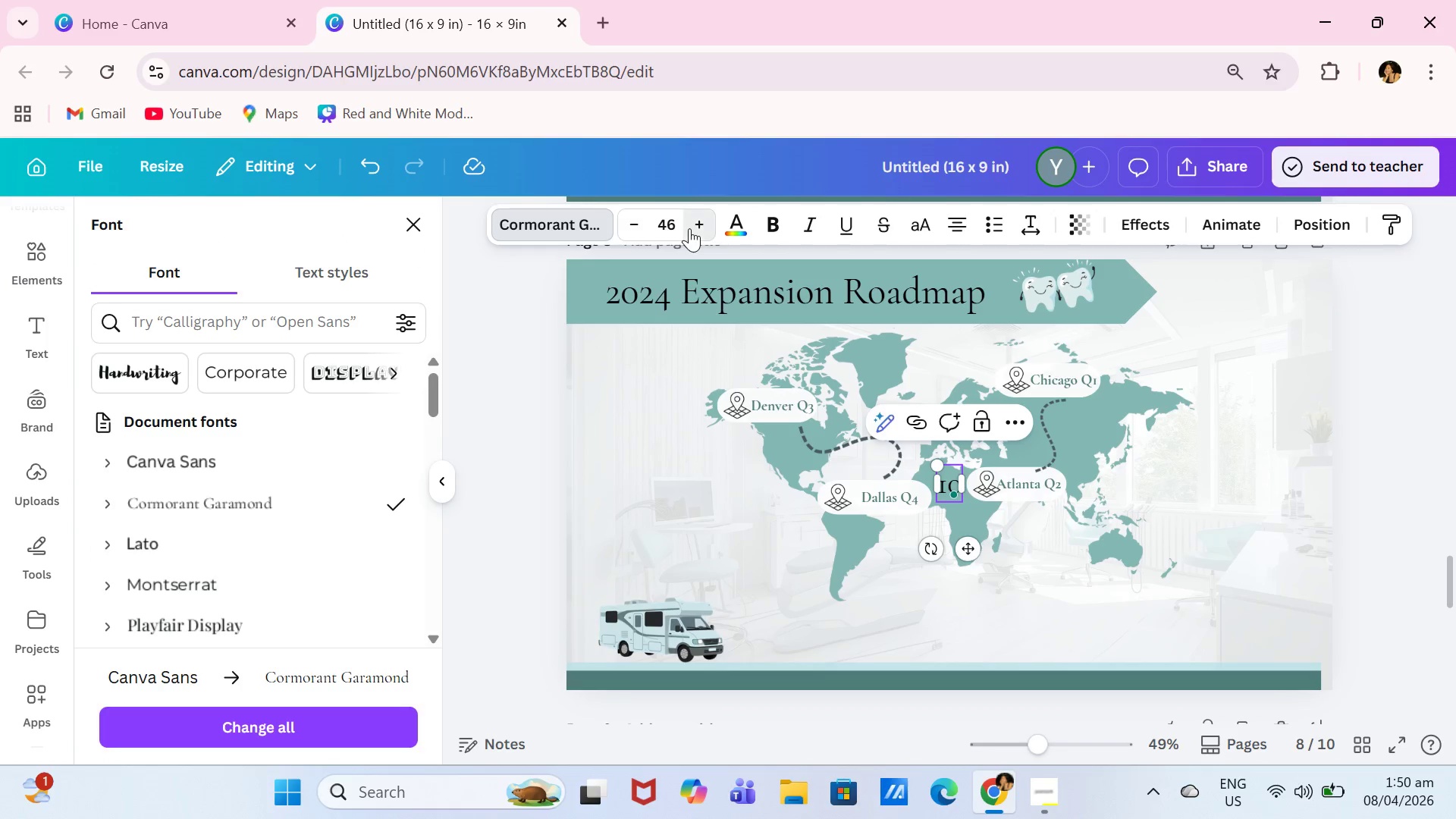 
triple_click([689, 228])
 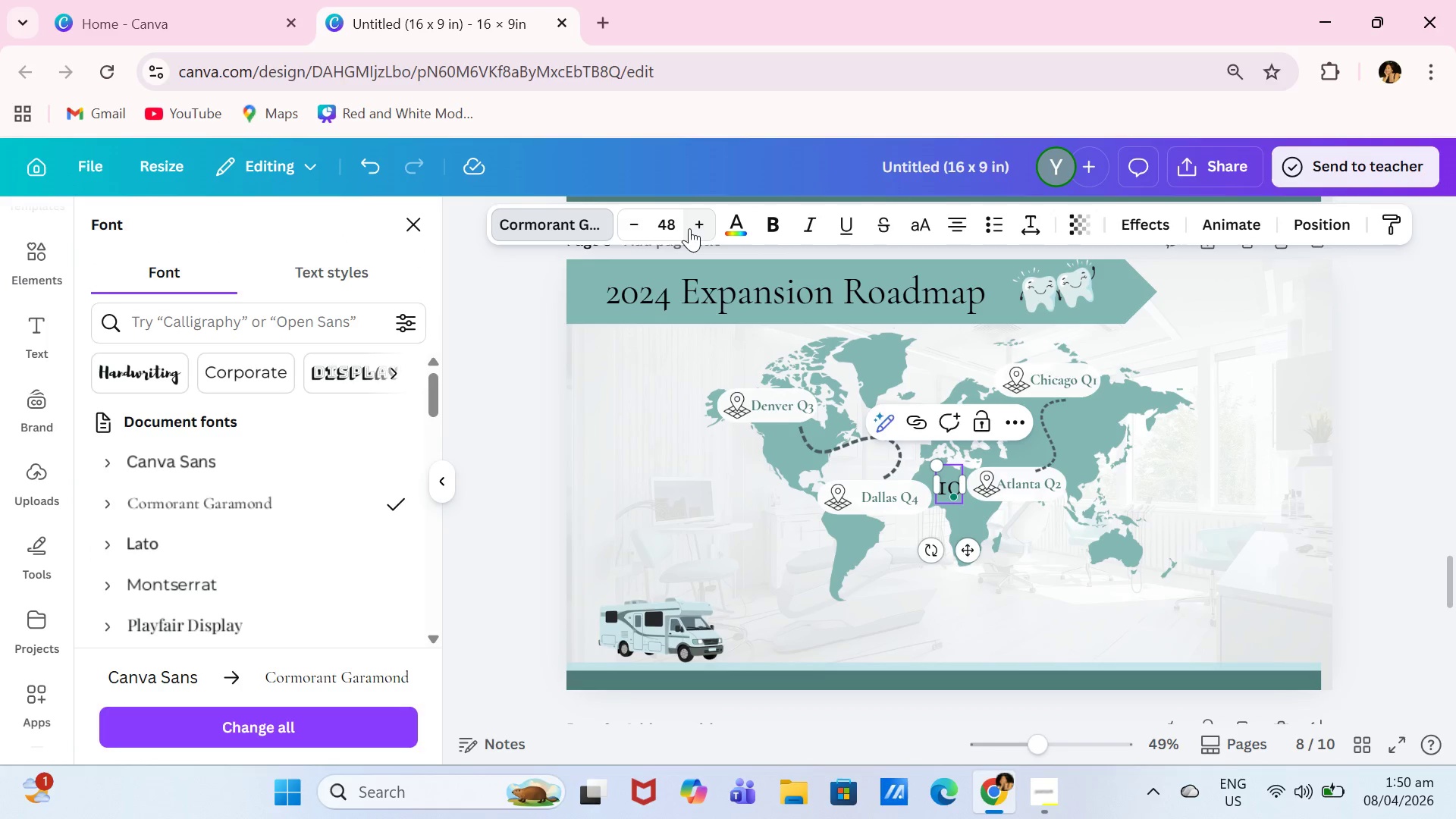 
triple_click([689, 228])
 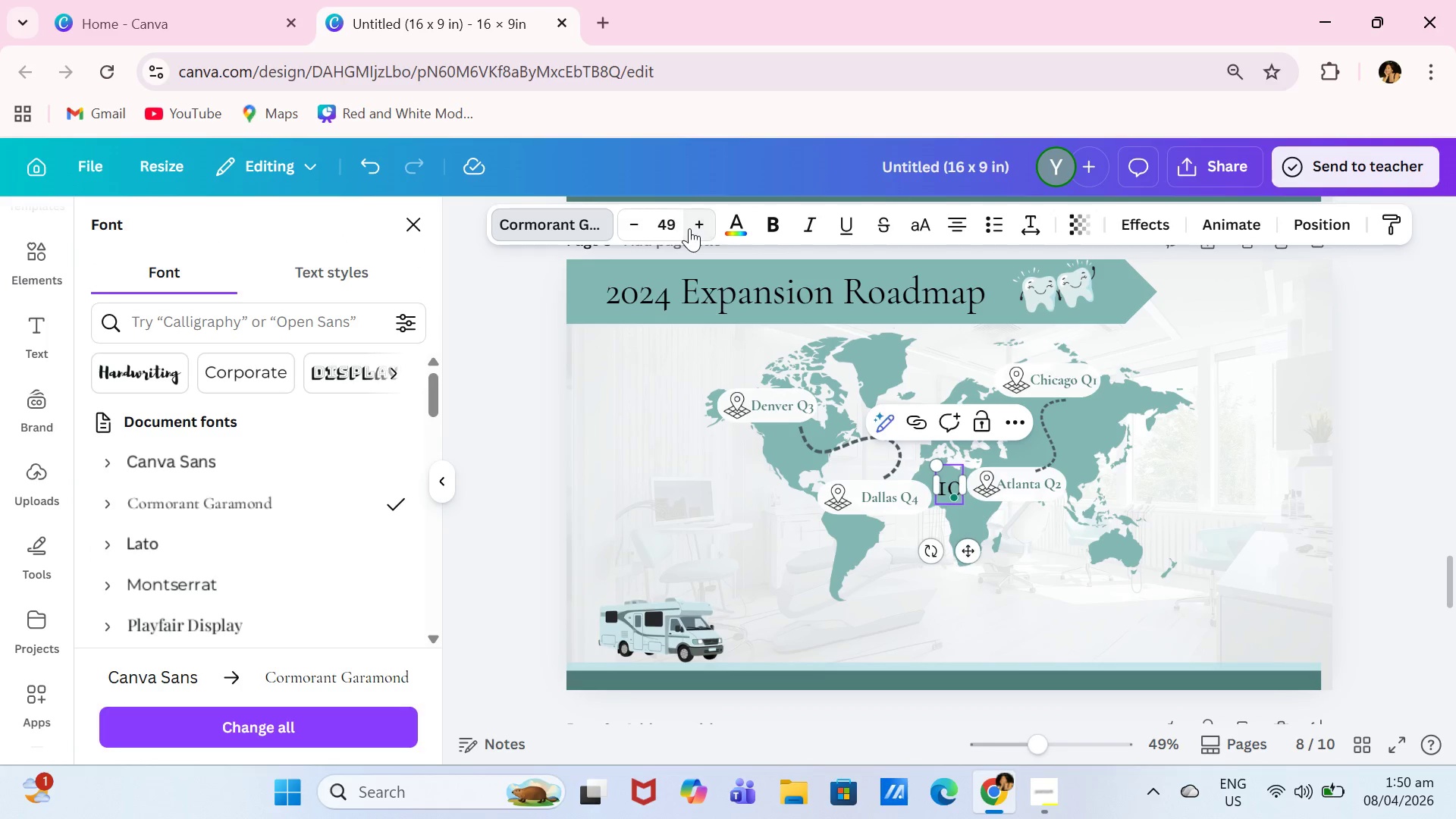 
triple_click([689, 228])
 